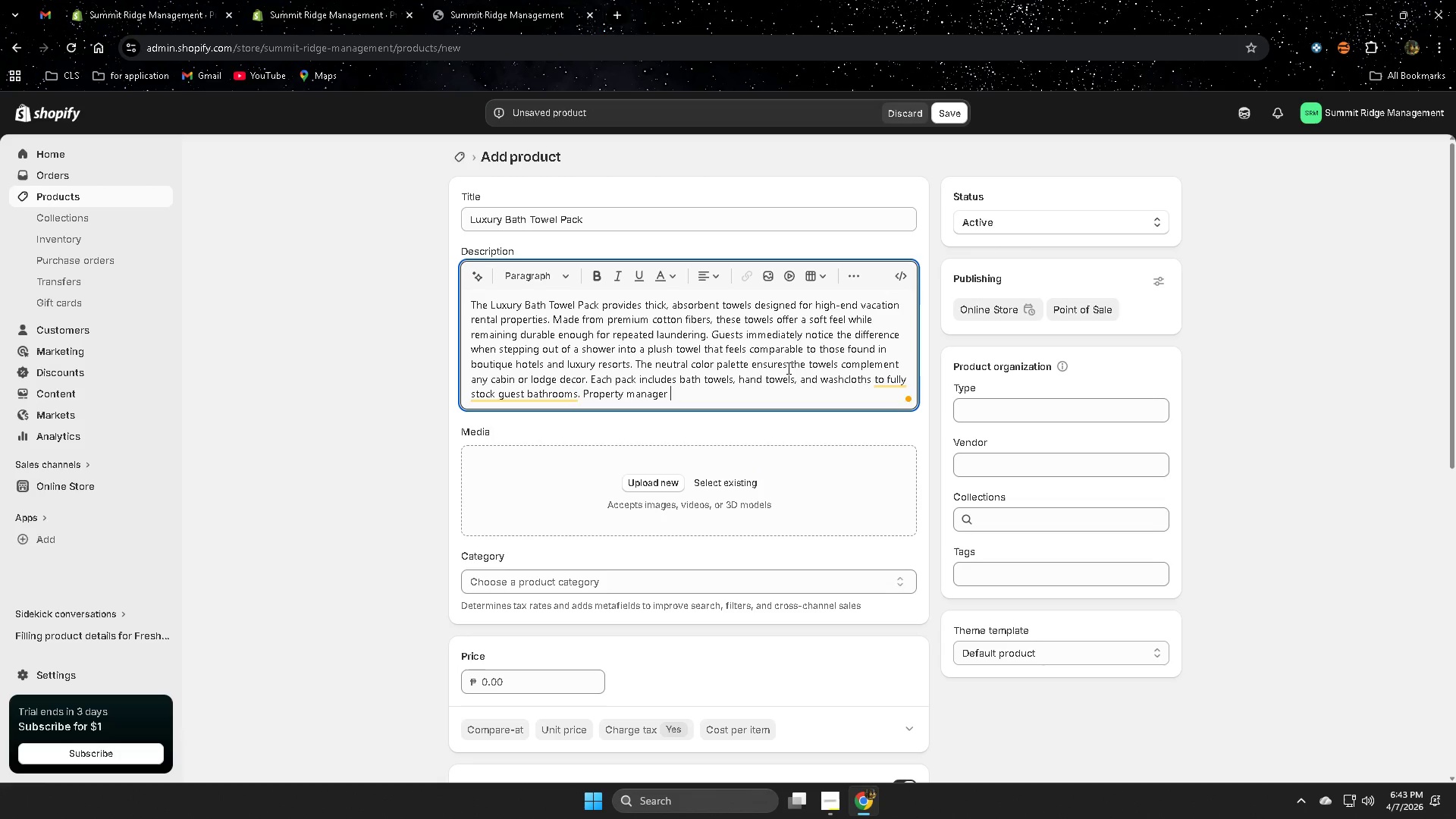 
key(Backspace)
 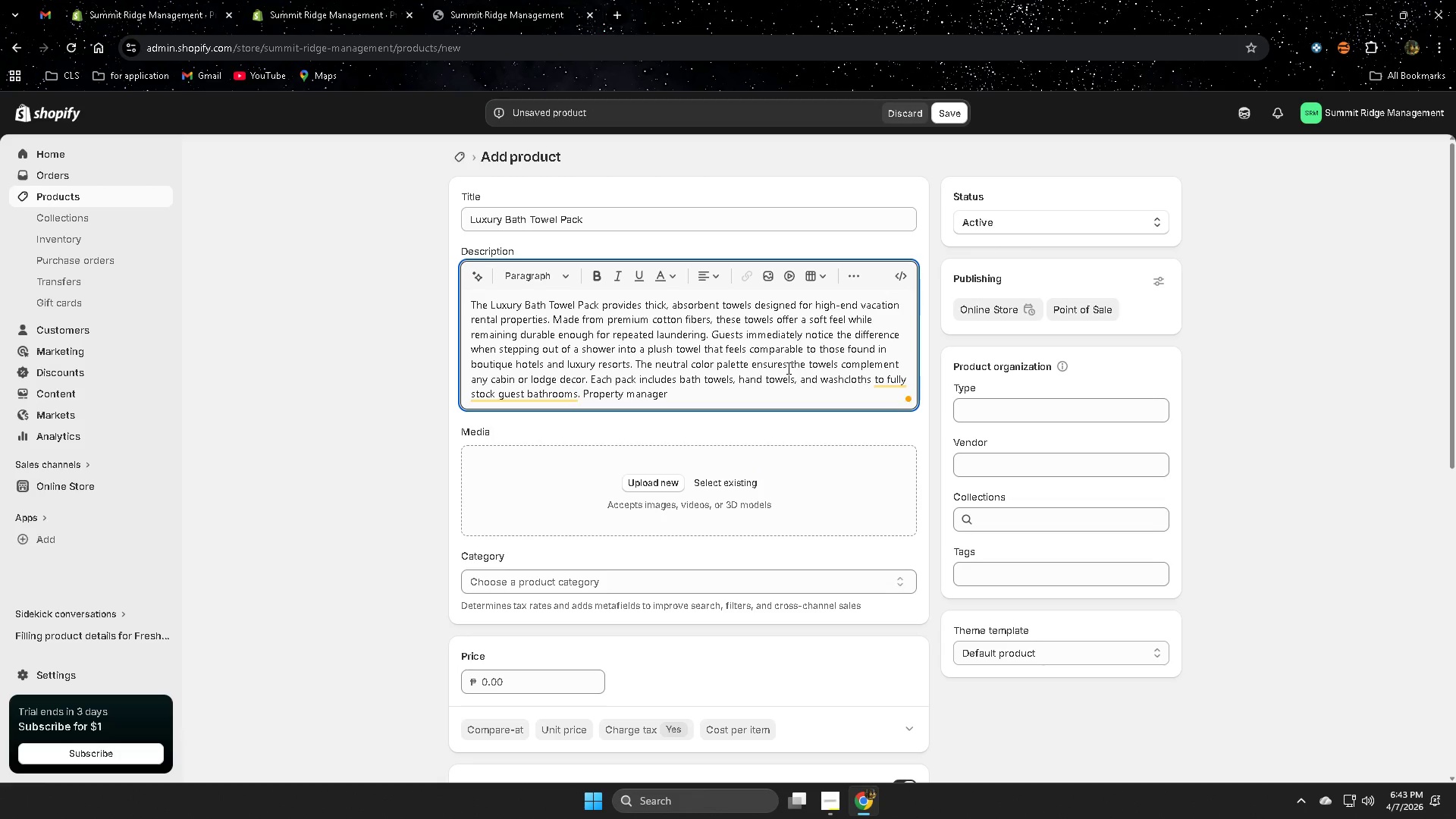 
key(Space)
 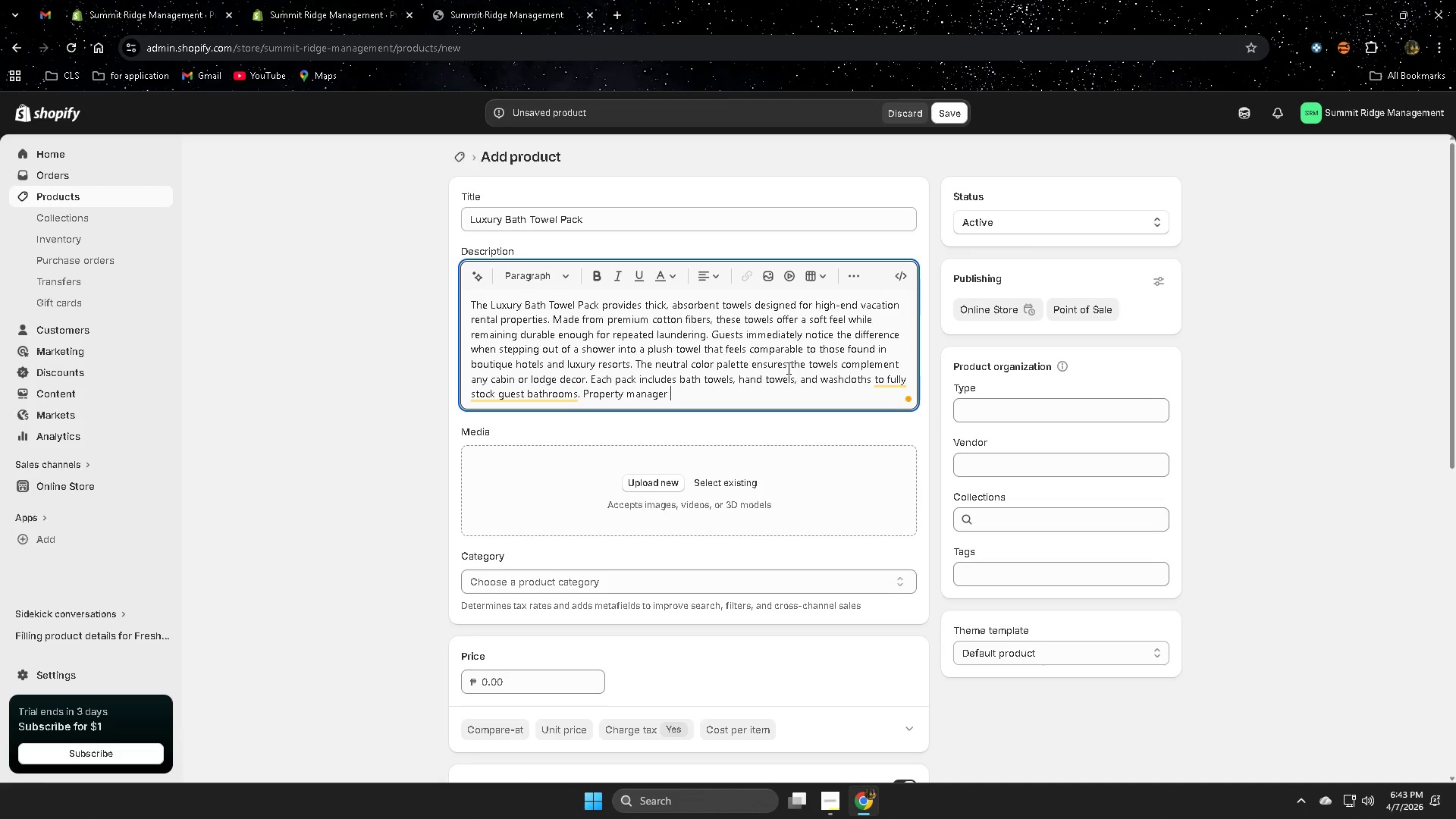 
key(Backspace)
type(s often keep )
 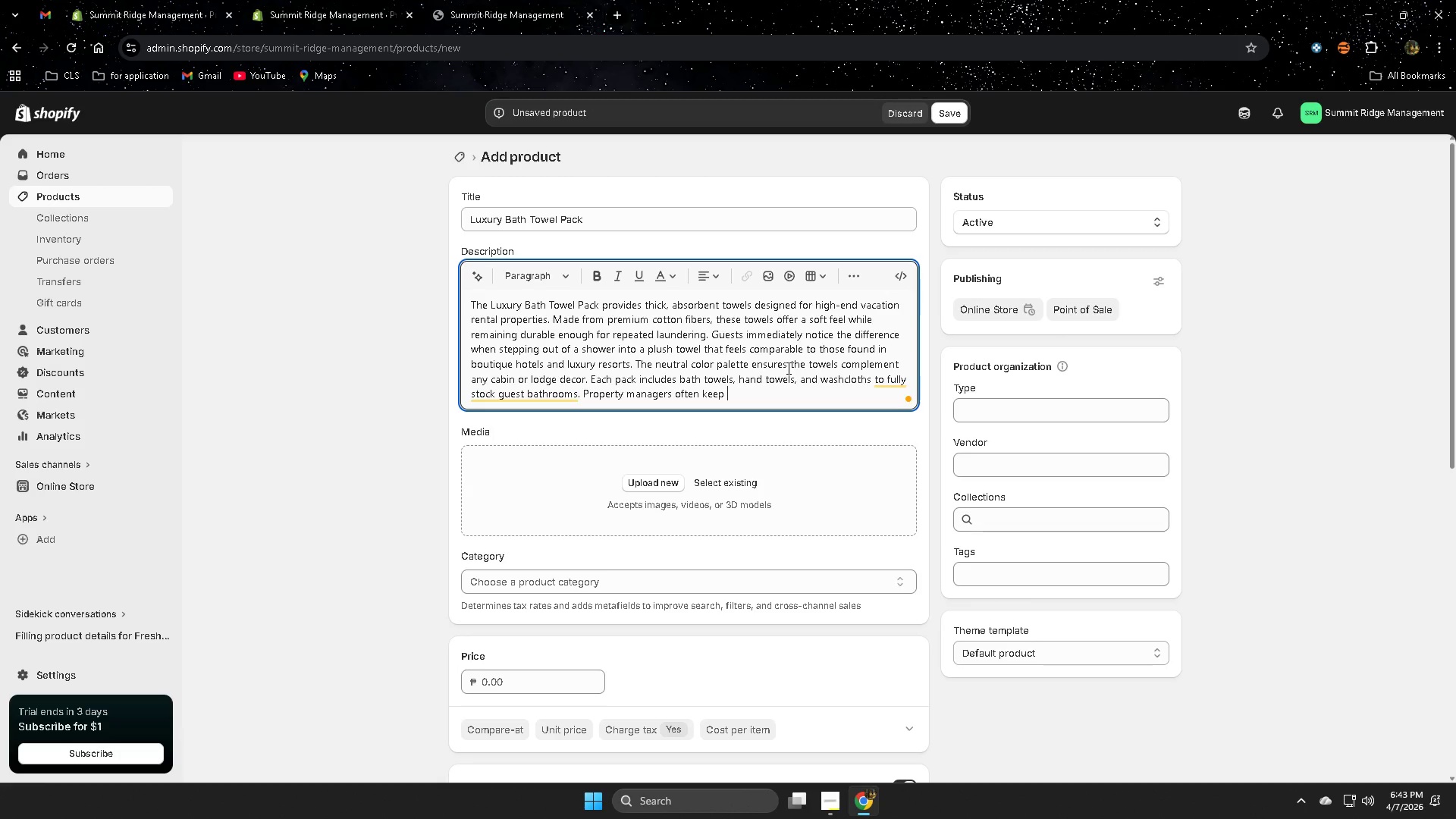 
type(multiple packs on hand )
 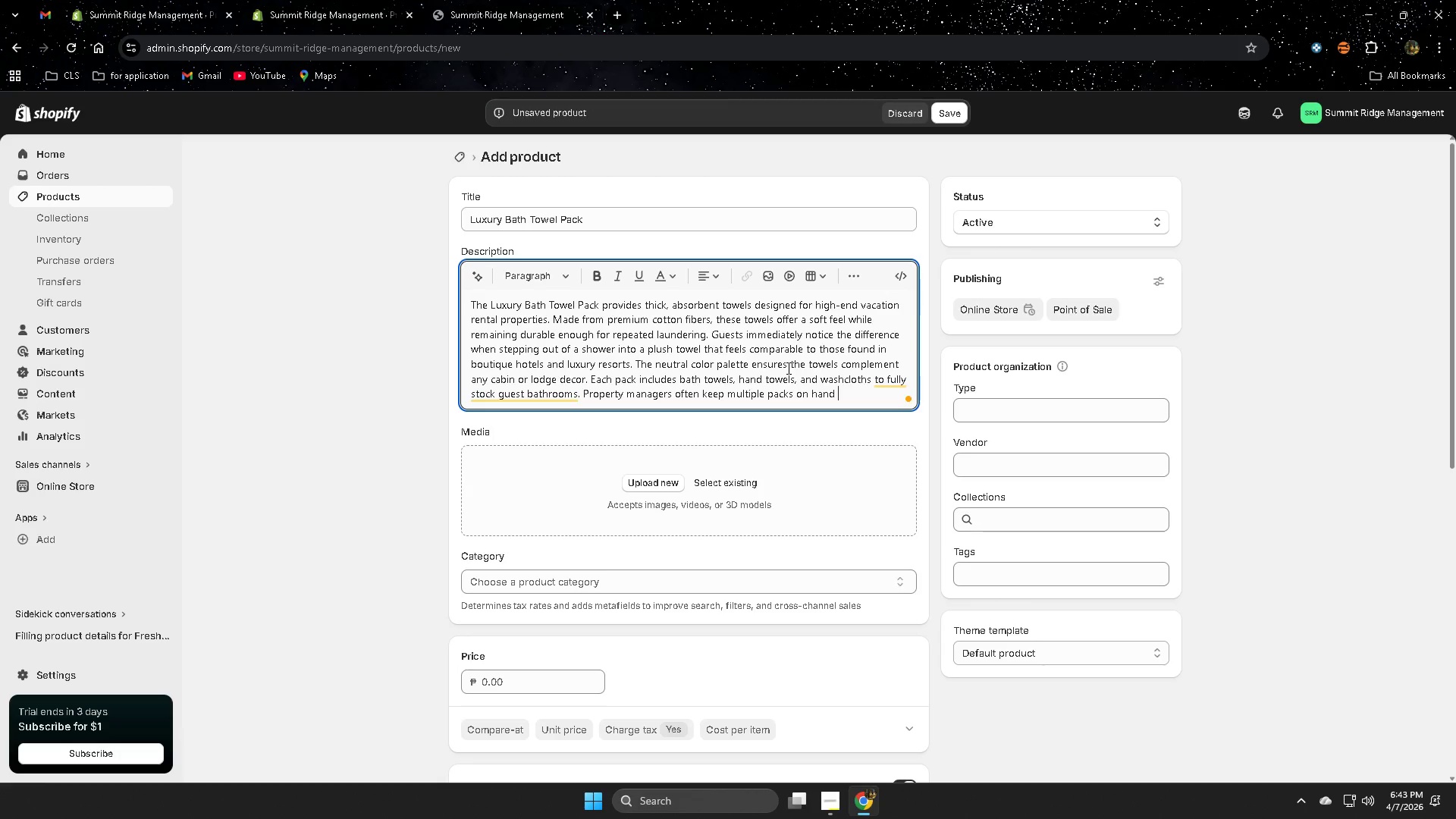 
type(to streamn)
key(Backspace)
type(line housekeeping operations and maintain consistentsta)
key(Backspace)
key(Backspace)
key(Backspace)
type( standards across multiple properties. These towels )
 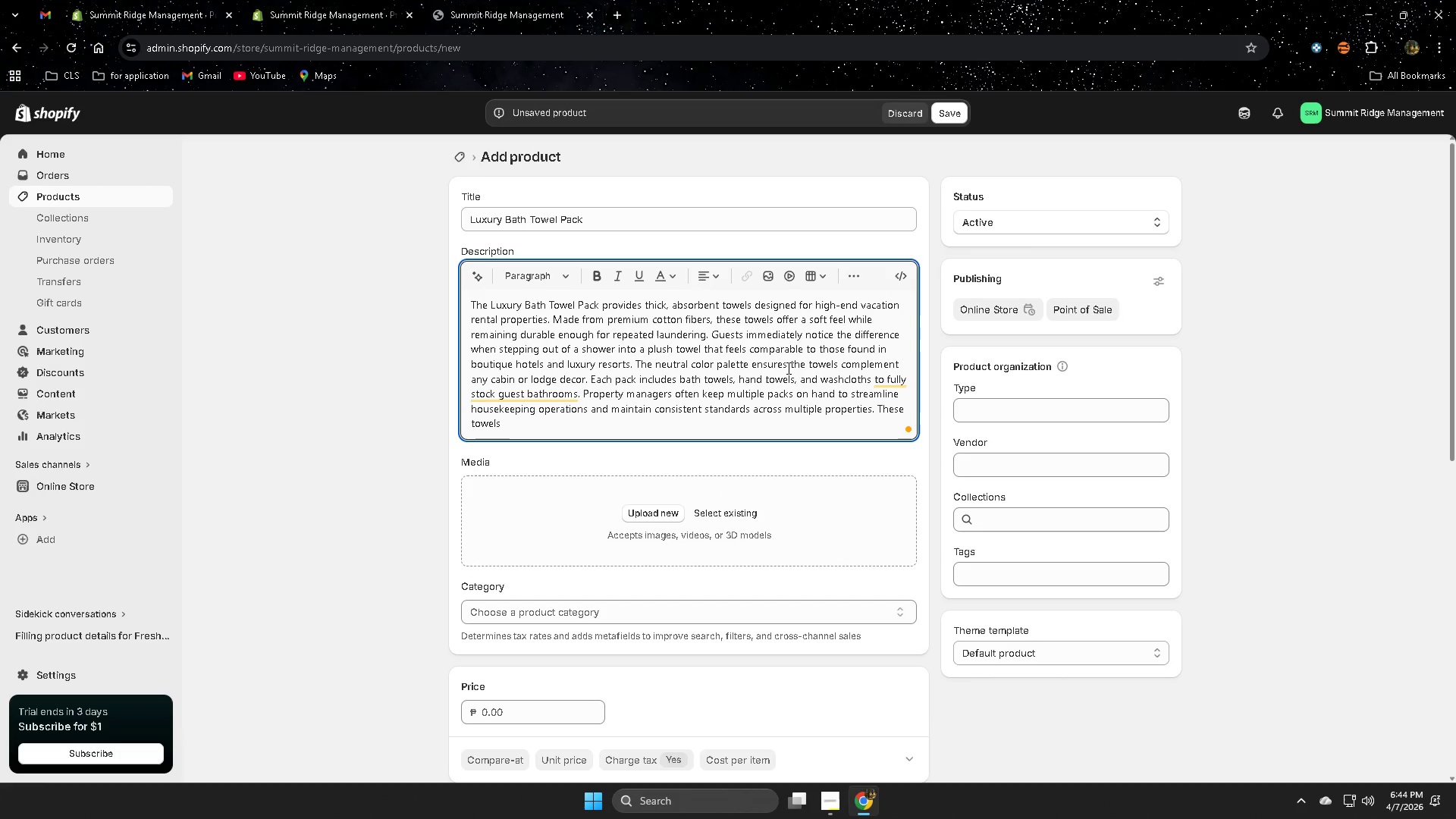 
type(are designed to maintaion)
key(Backspace)
key(Backspace)
type(nther)
key(Backspace)
key(Backspace)
key(Backspace)
key(Backspace)
type( ther)
key(Backspace)
type(ir softness)
 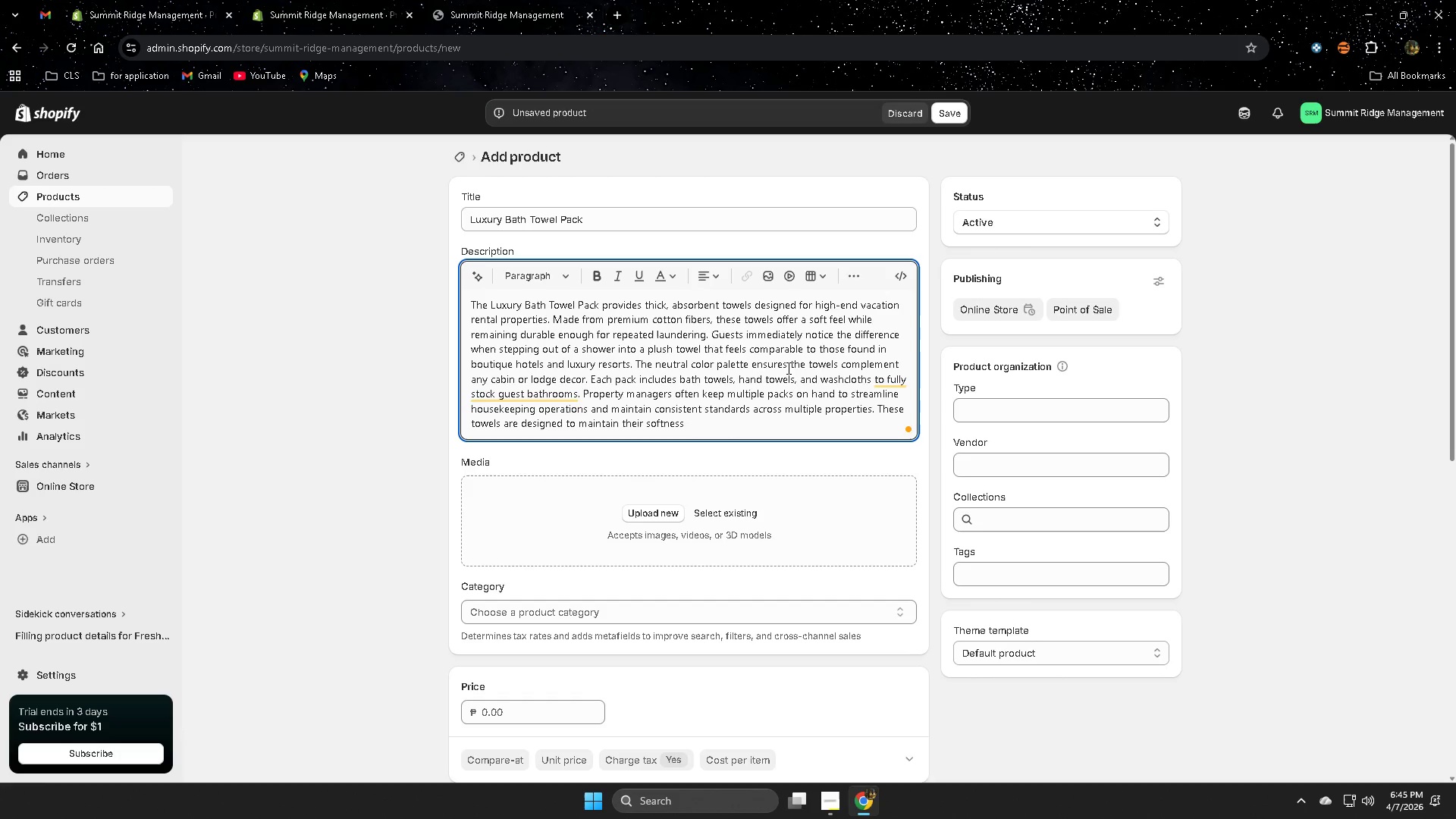 
wait(30.09)
 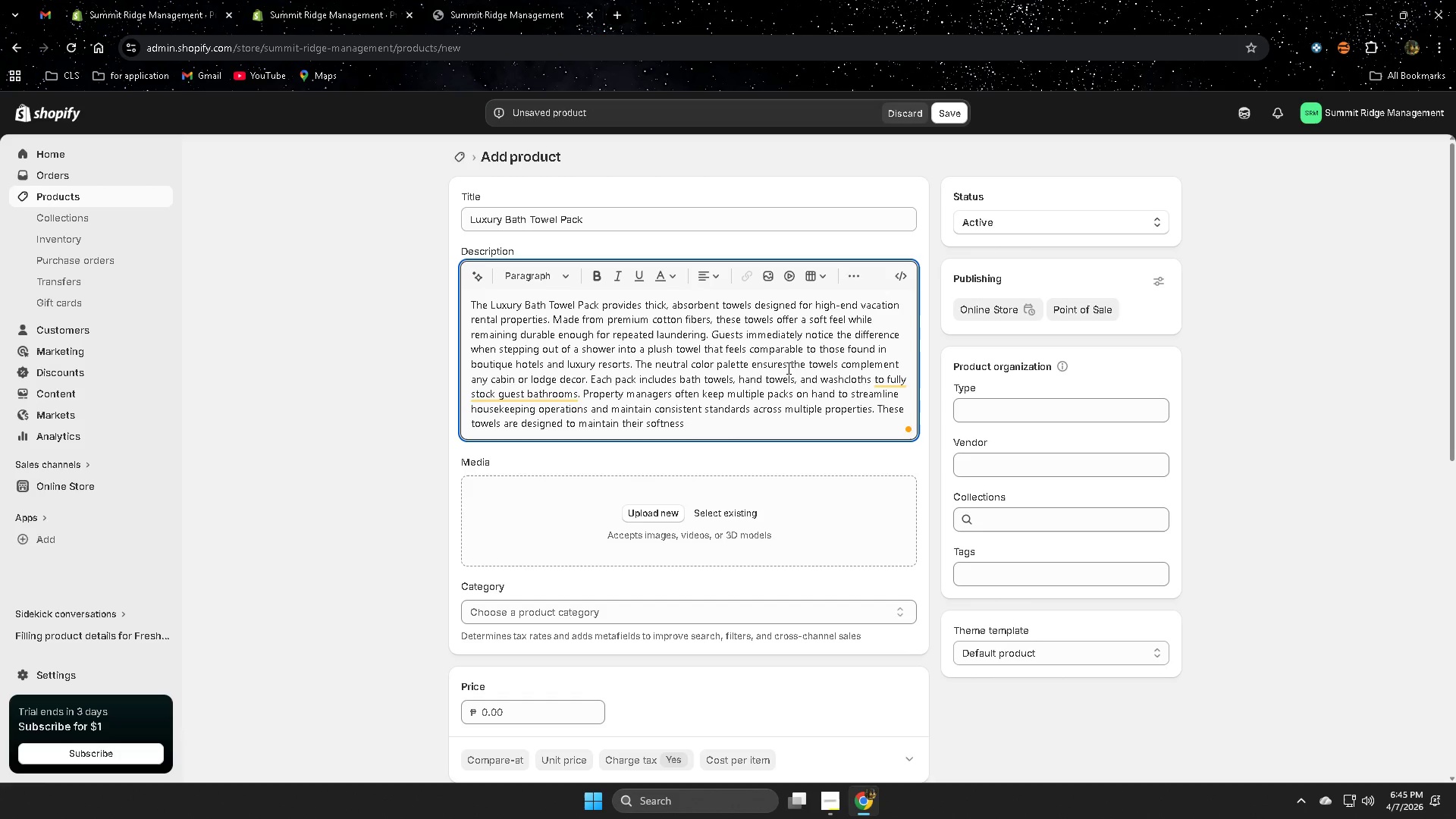 
type( and shape even after frequent  washing, making them an excellent long-term)
 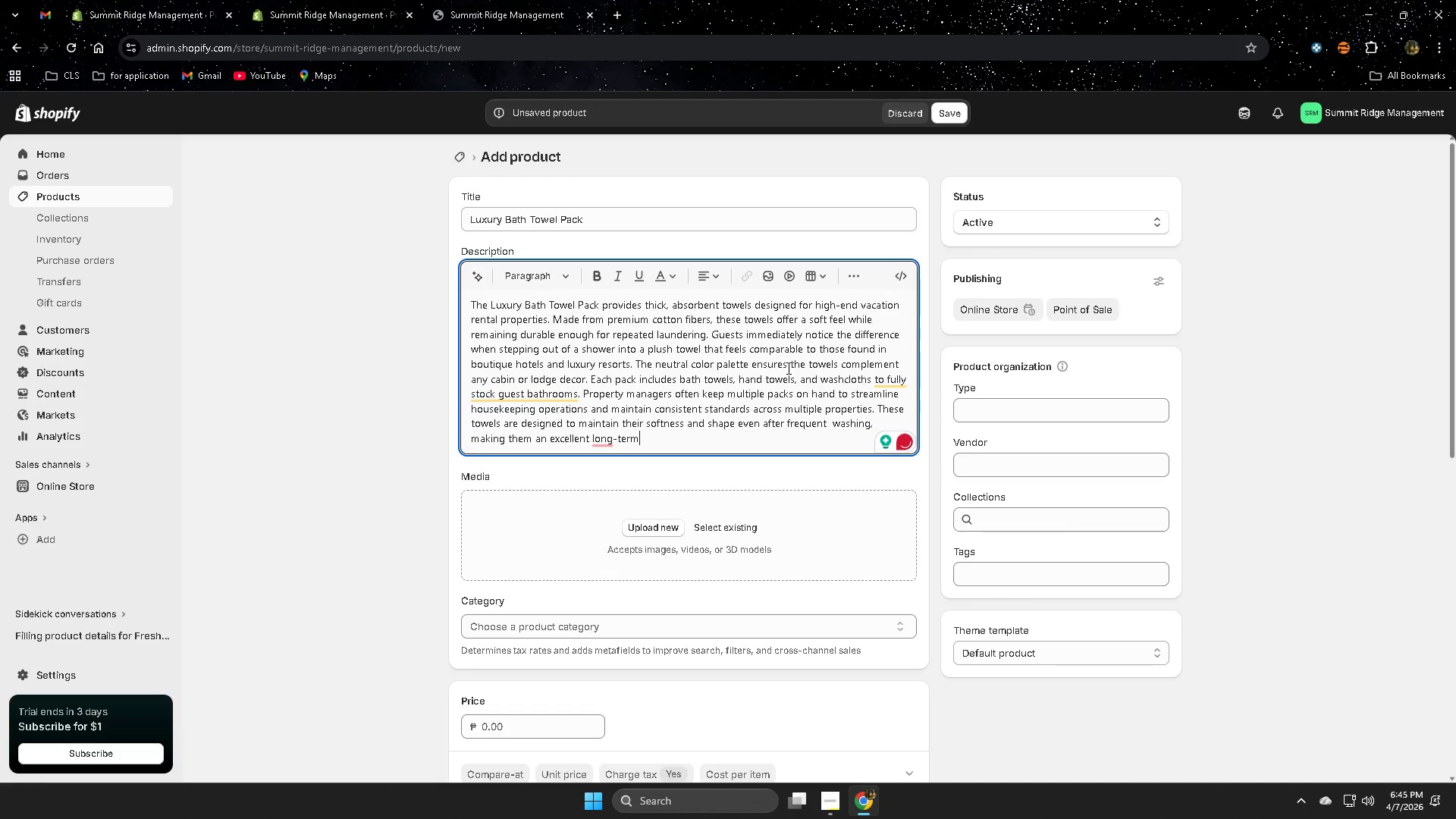 
type( incves)
key(Backspace)
key(Backspace)
key(Backspace)
key(Backspace)
type(vestment for rental owners. )
 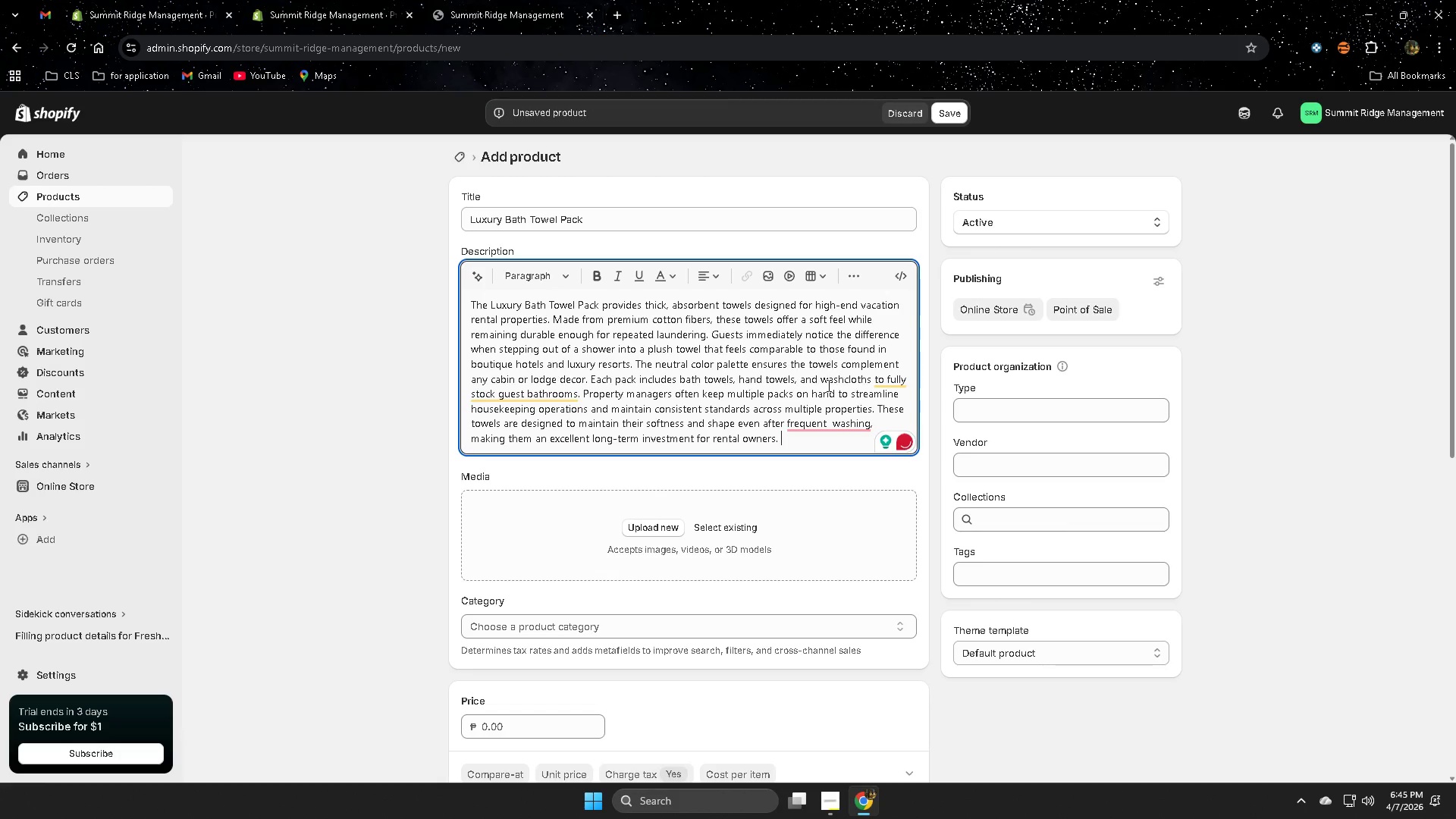 
left_click([839, 423])
 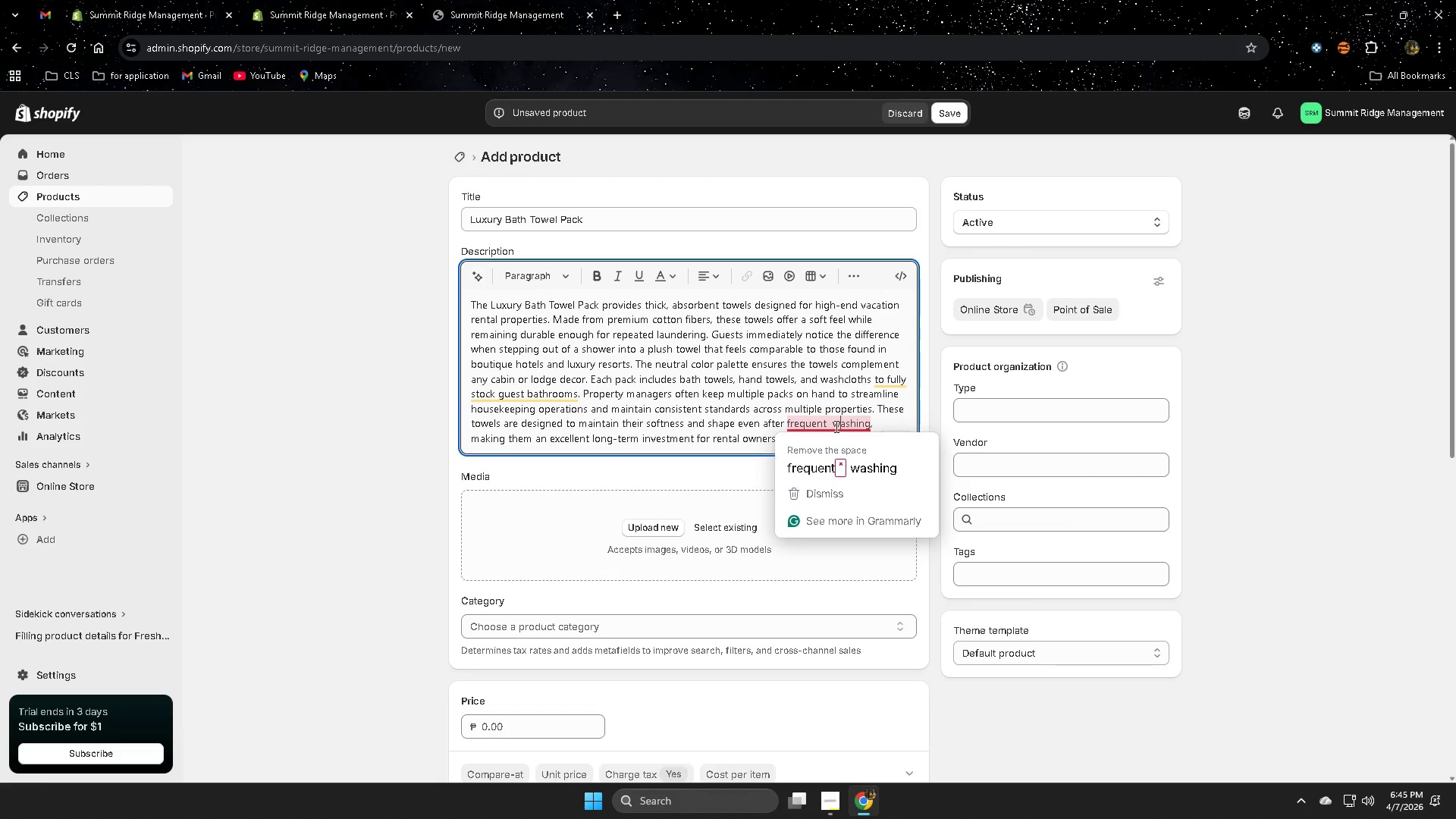 
left_click([832, 428])
 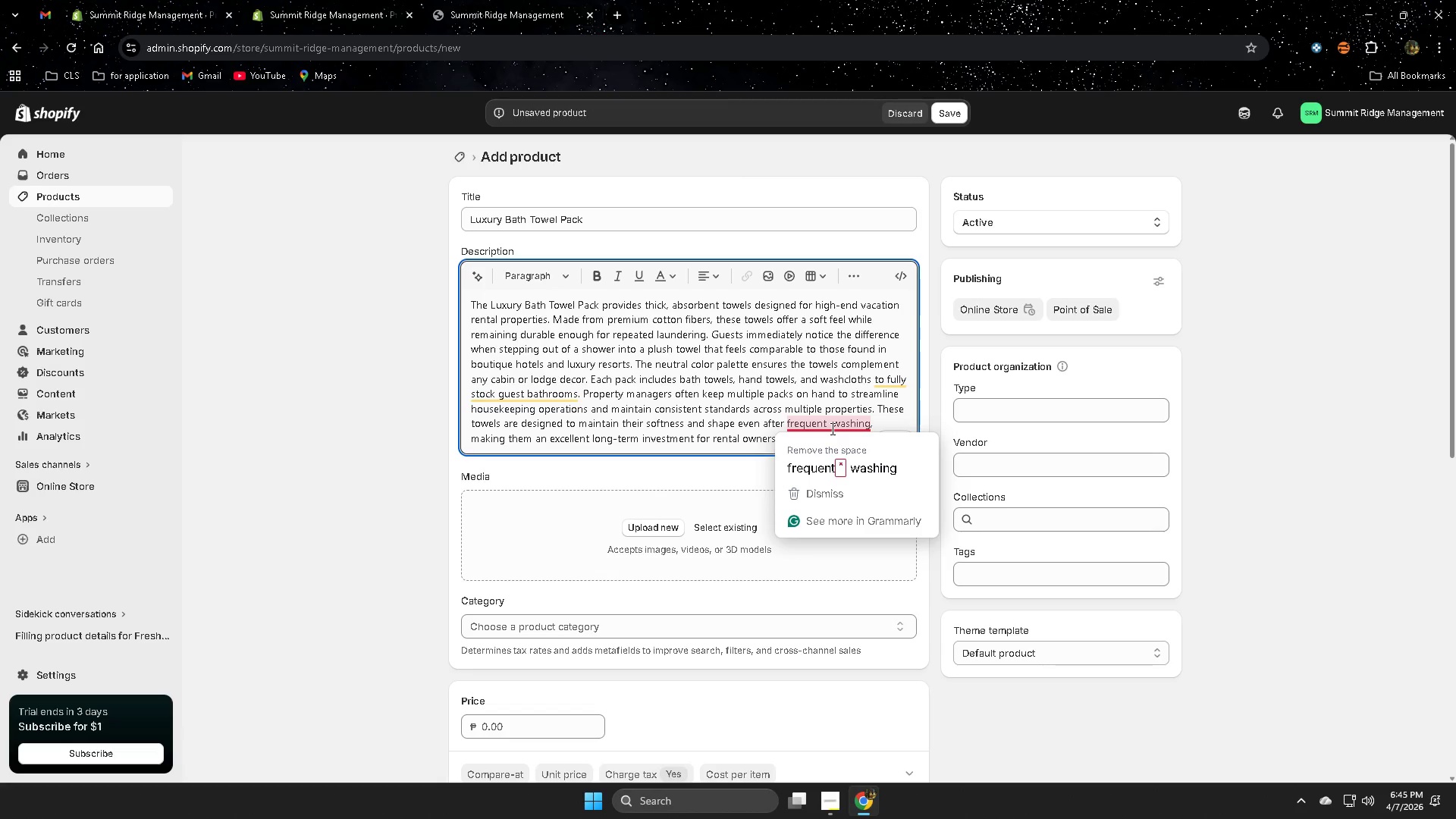 
key(Backspace)
 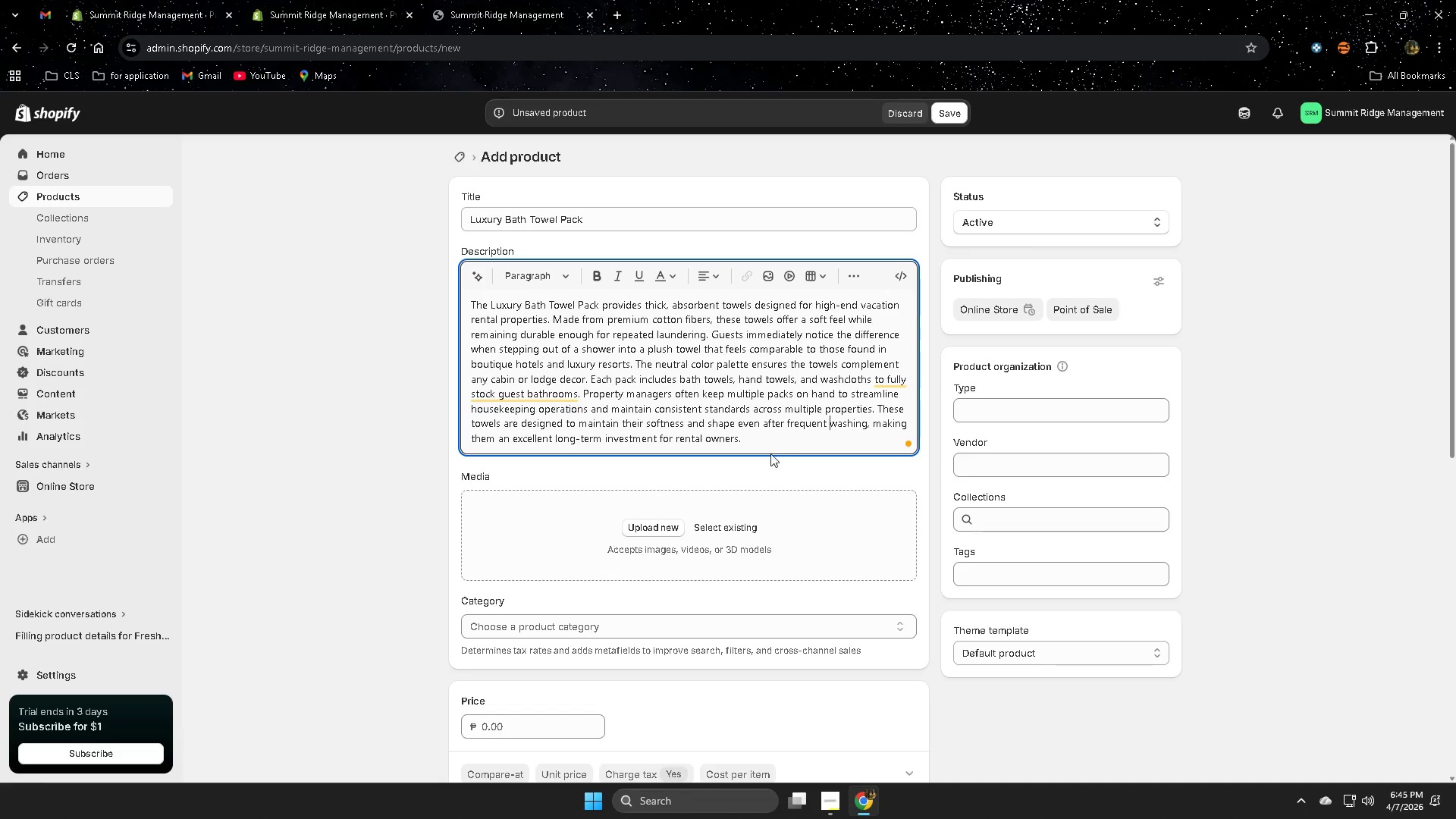 
left_click([758, 438])
 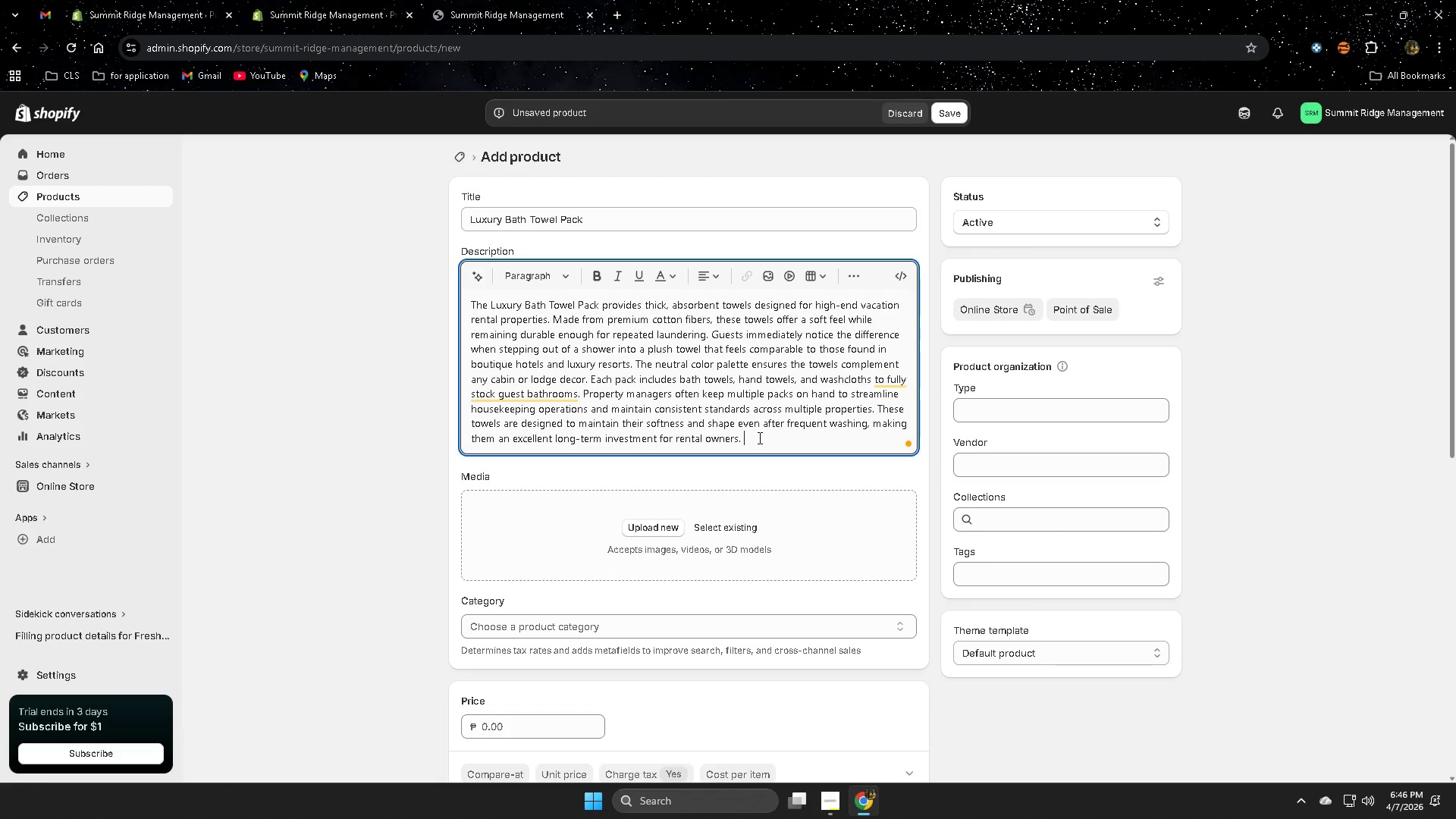 
wait(17.28)
 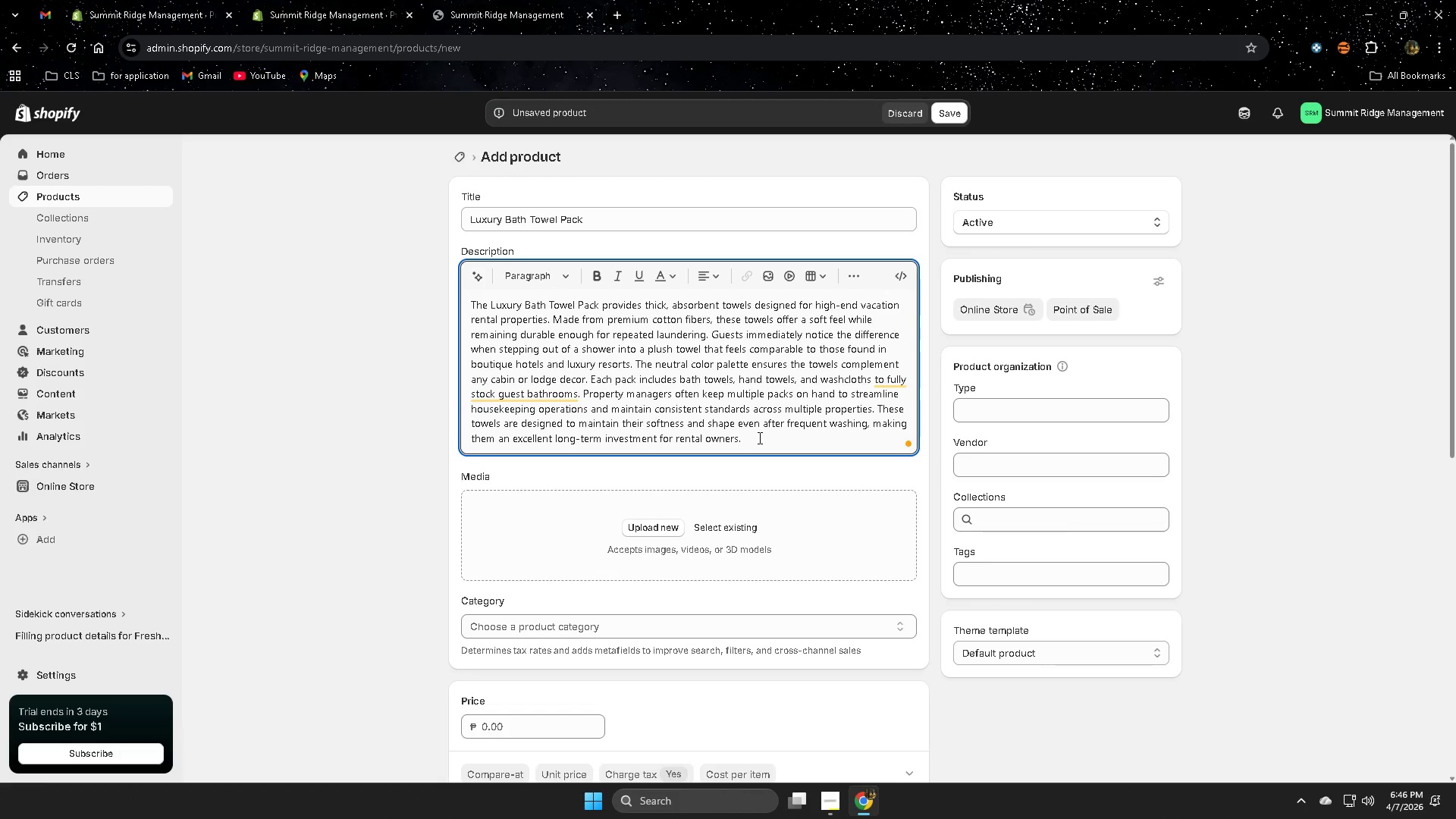 
type(The Luxury Bath t)
key(Backspace)
type(Towel POa)
key(Backspace)
key(Backspace)
type(ack ensures that guests enjoy the comfort and quality expected from premium mountain accommodations.)
 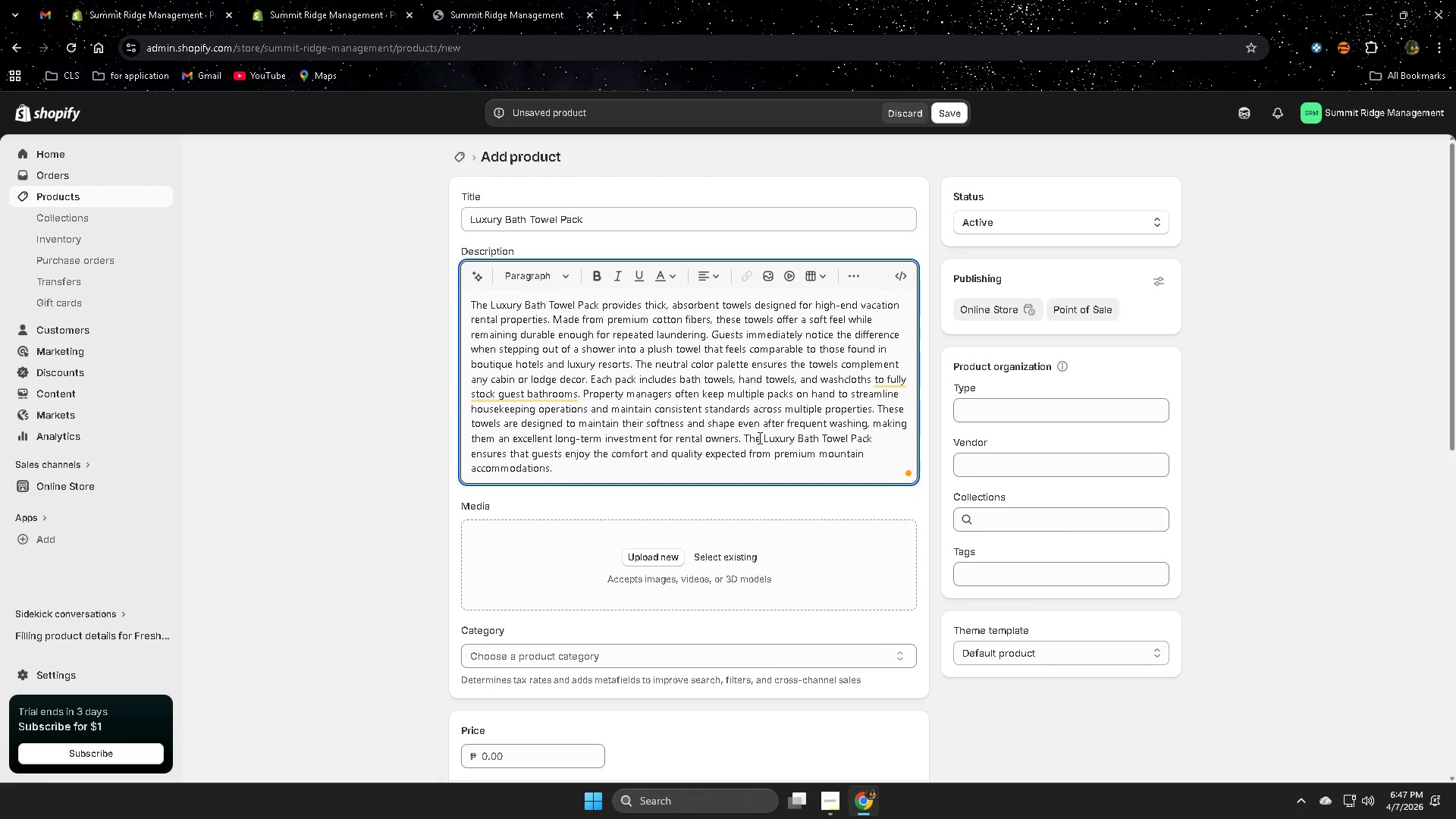 
scroll: coordinate [557, 469], scroll_direction: down, amount: 4.0
 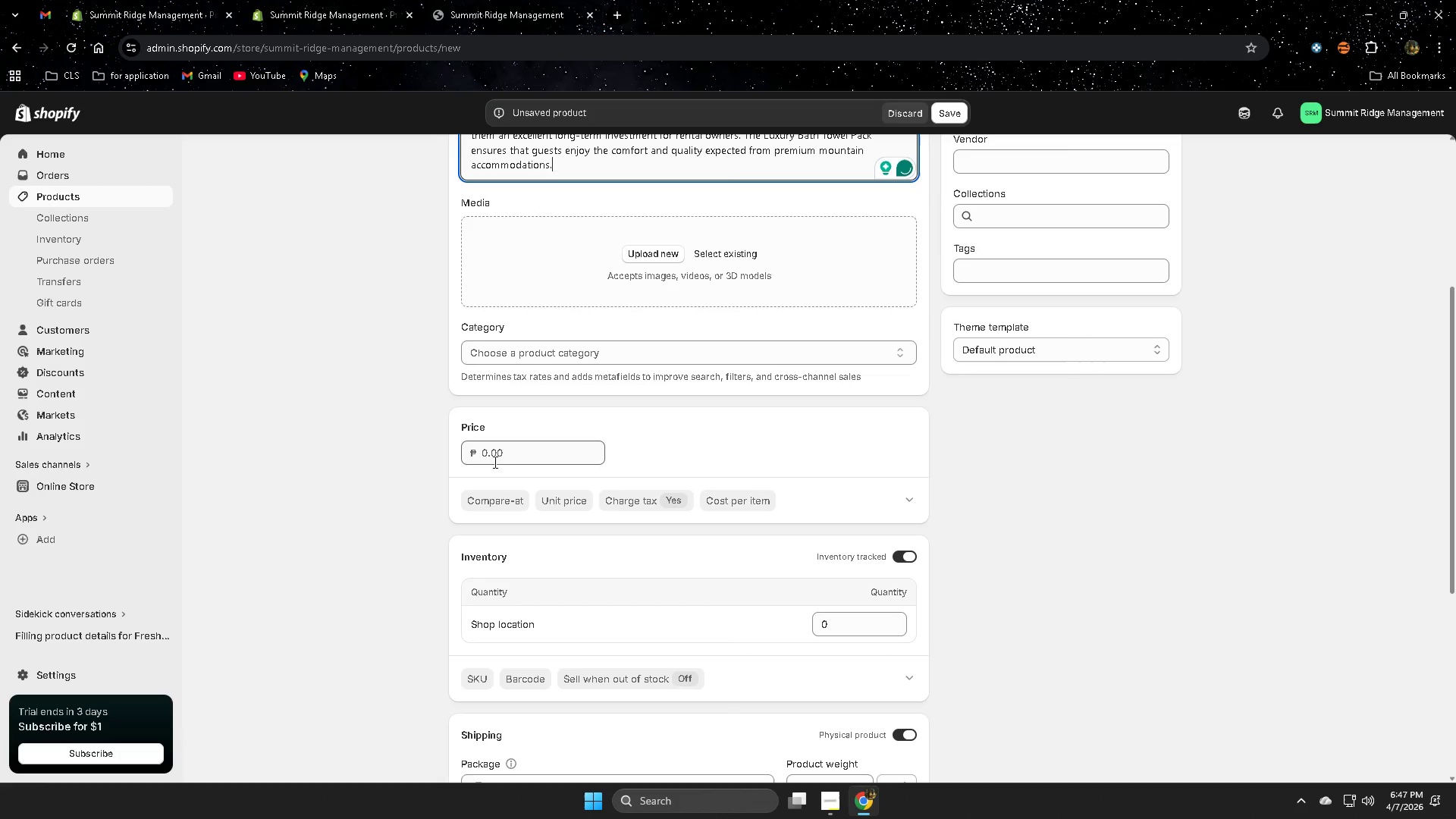 
left_click([491, 450])
 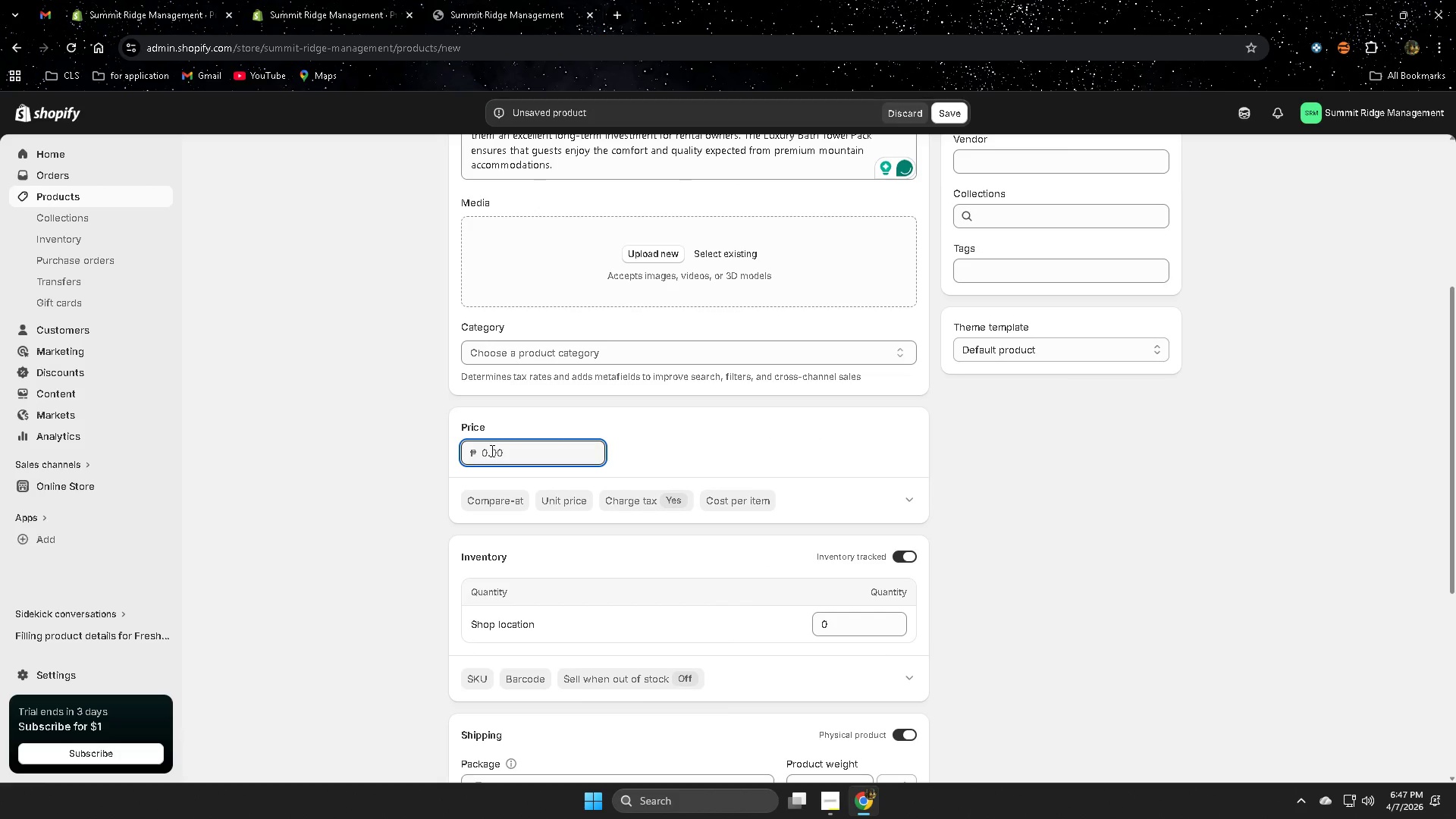 
key(Numpad2)
 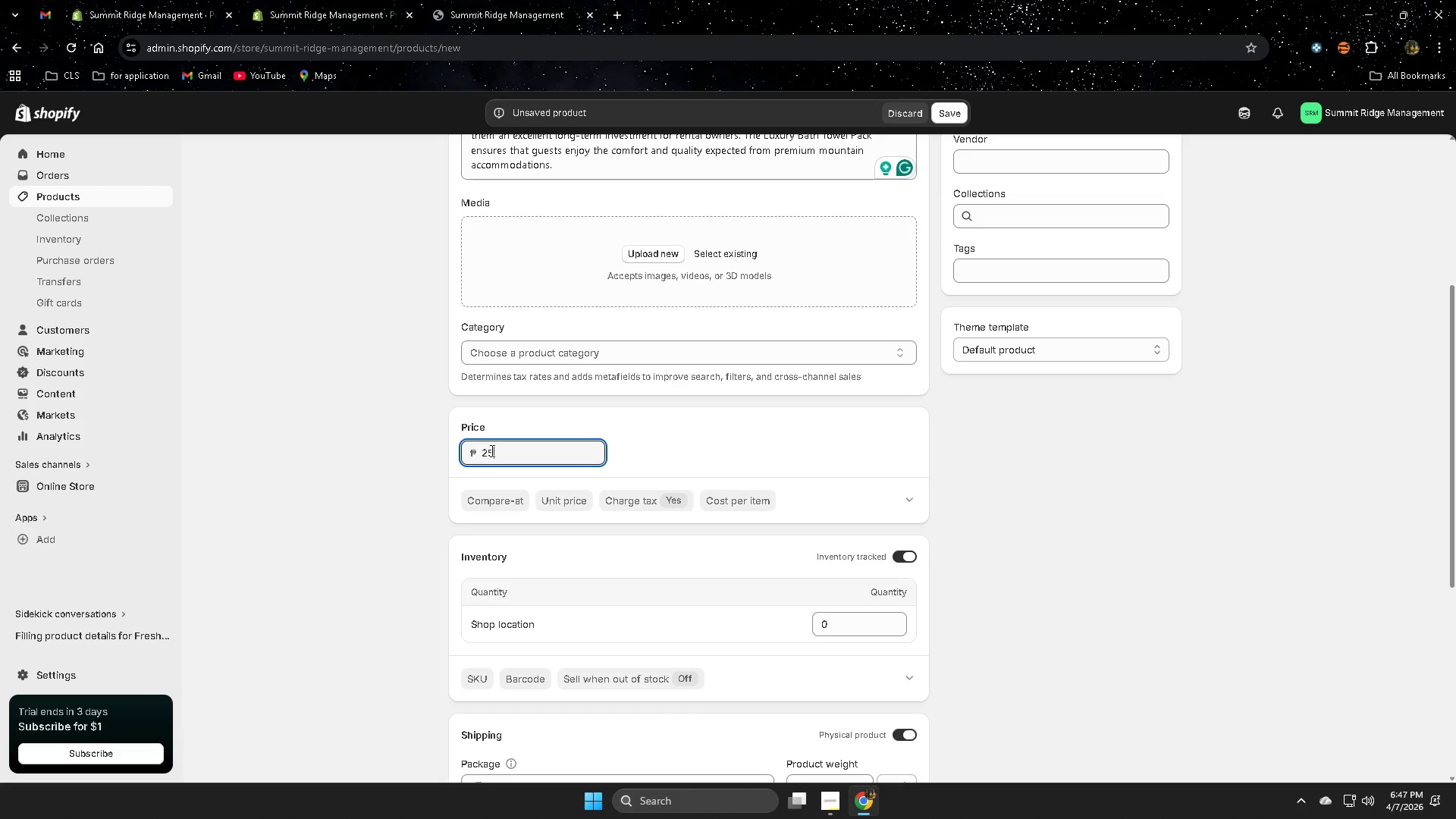 
key(Numpad5)
 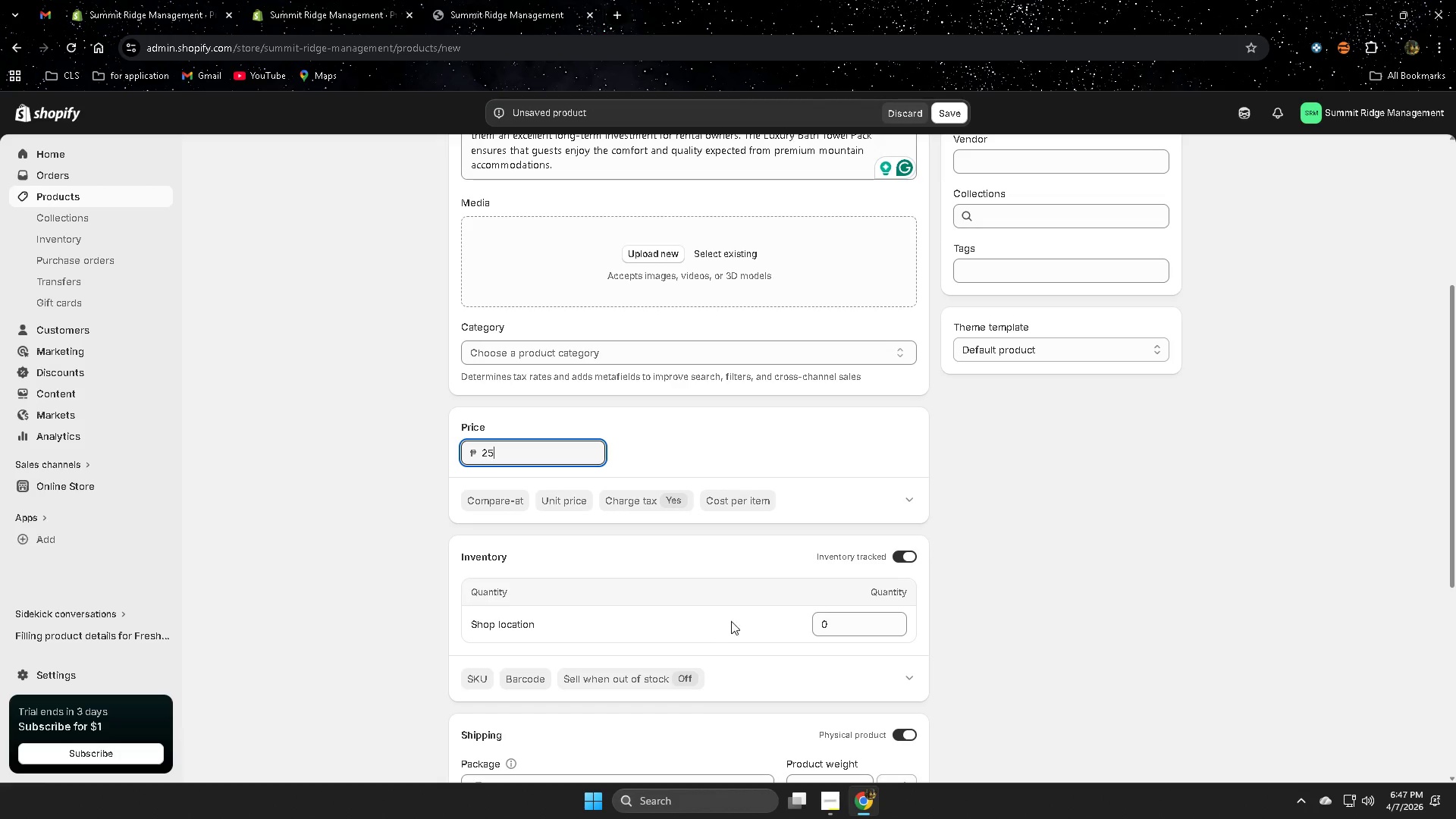 
scroll: coordinate [726, 570], scroll_direction: down, amount: 2.0
 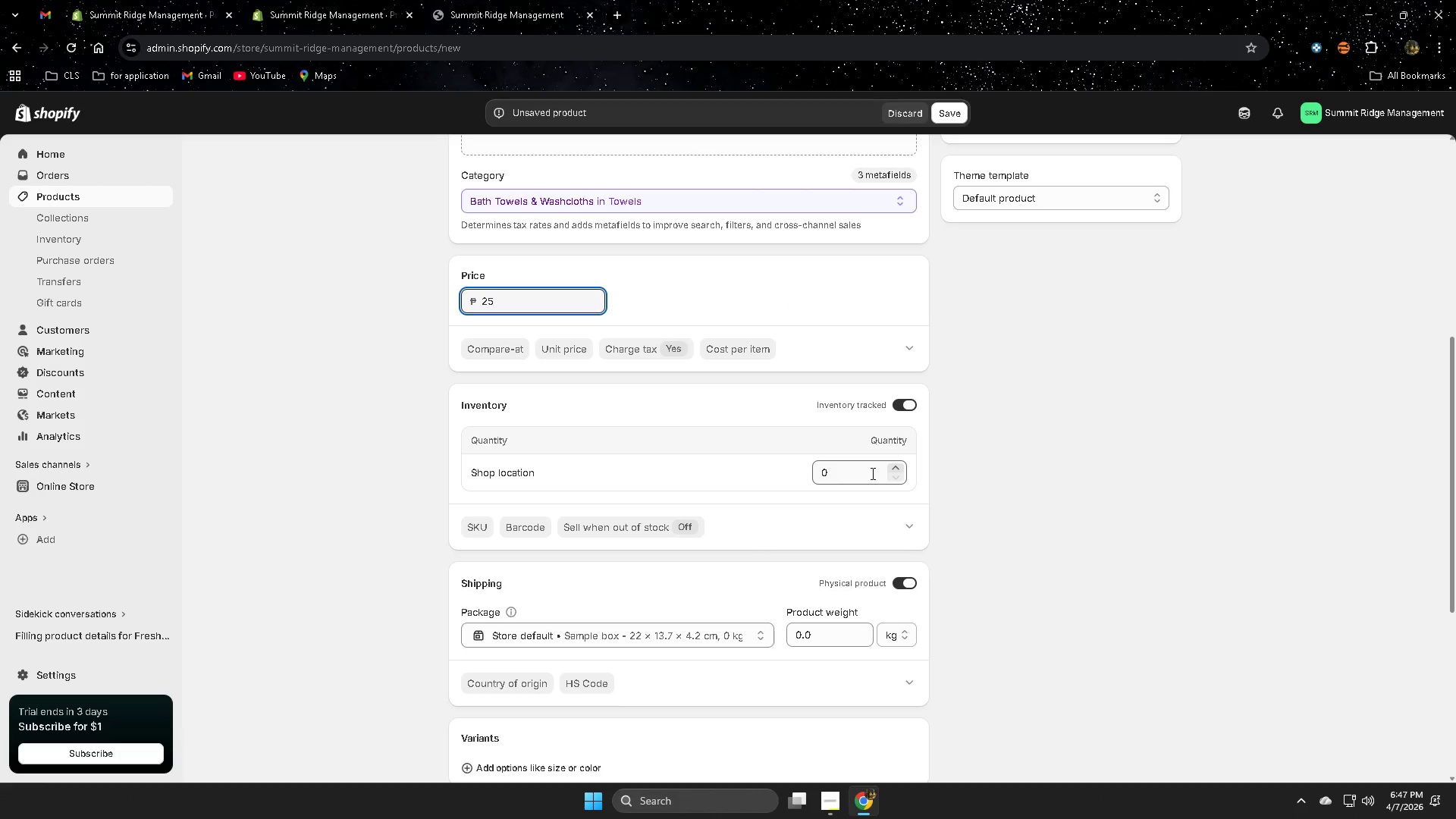 
left_click([875, 470])
 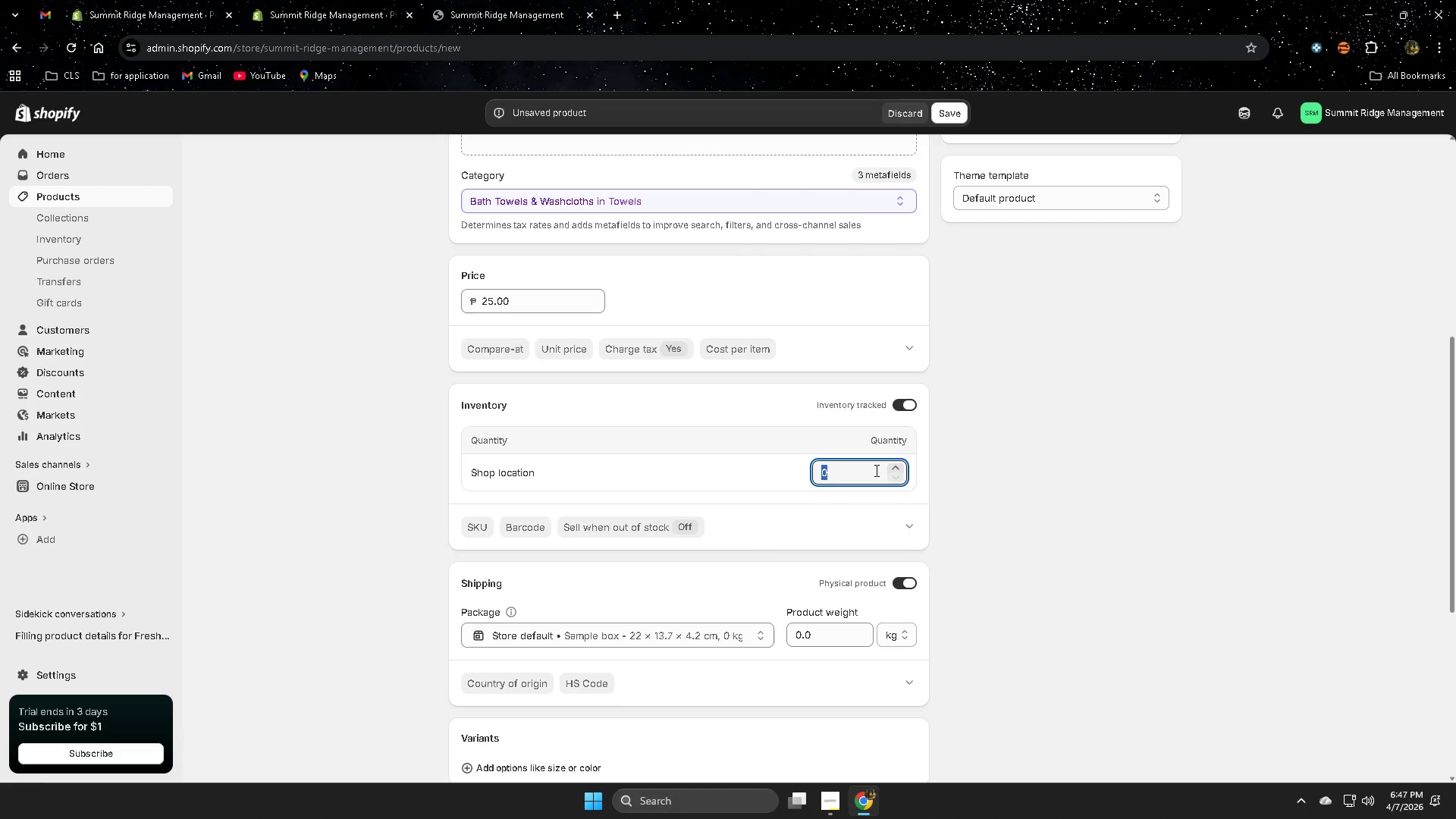 
key(Numpad1)
 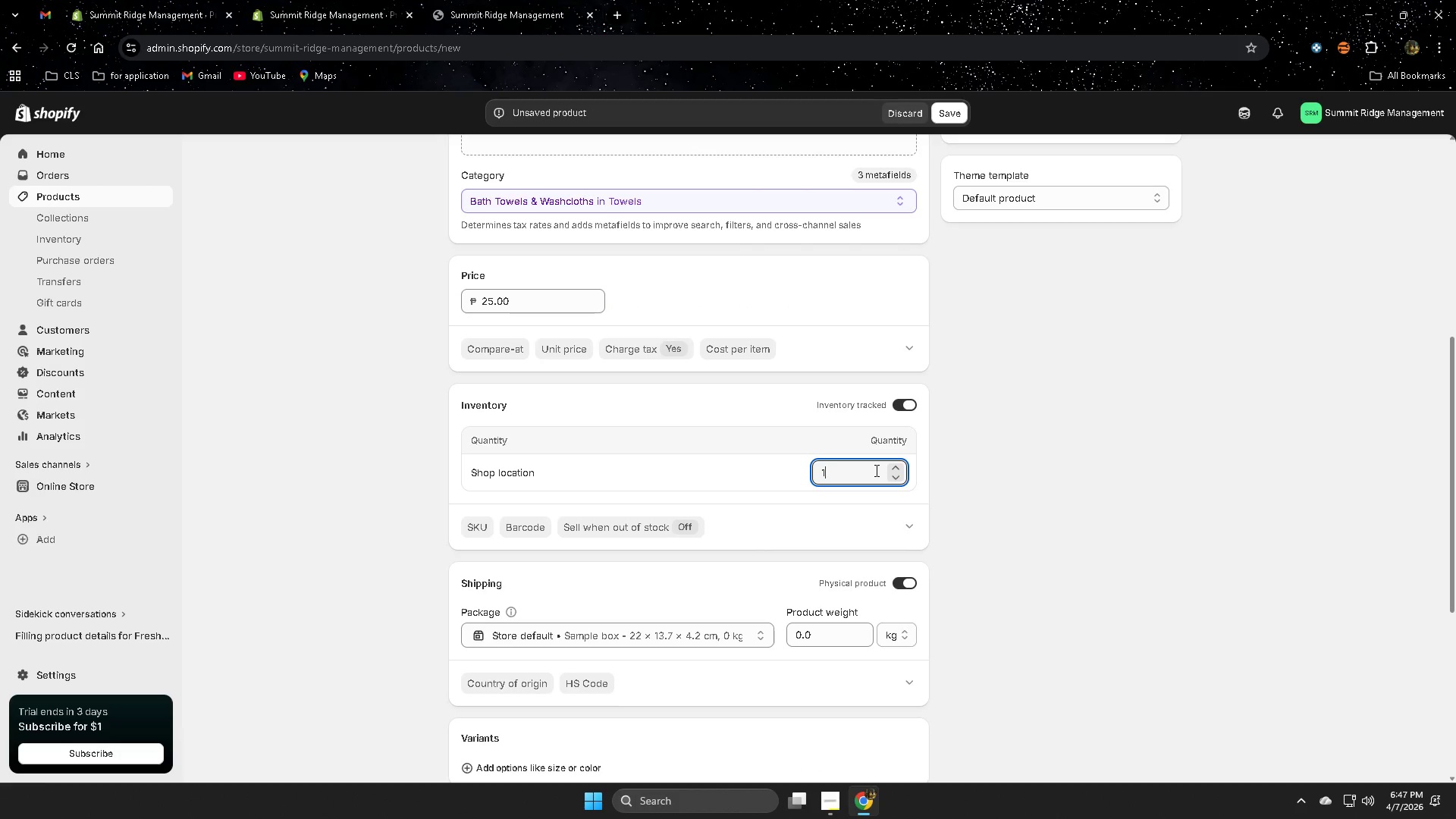 
key(Numpad2)
 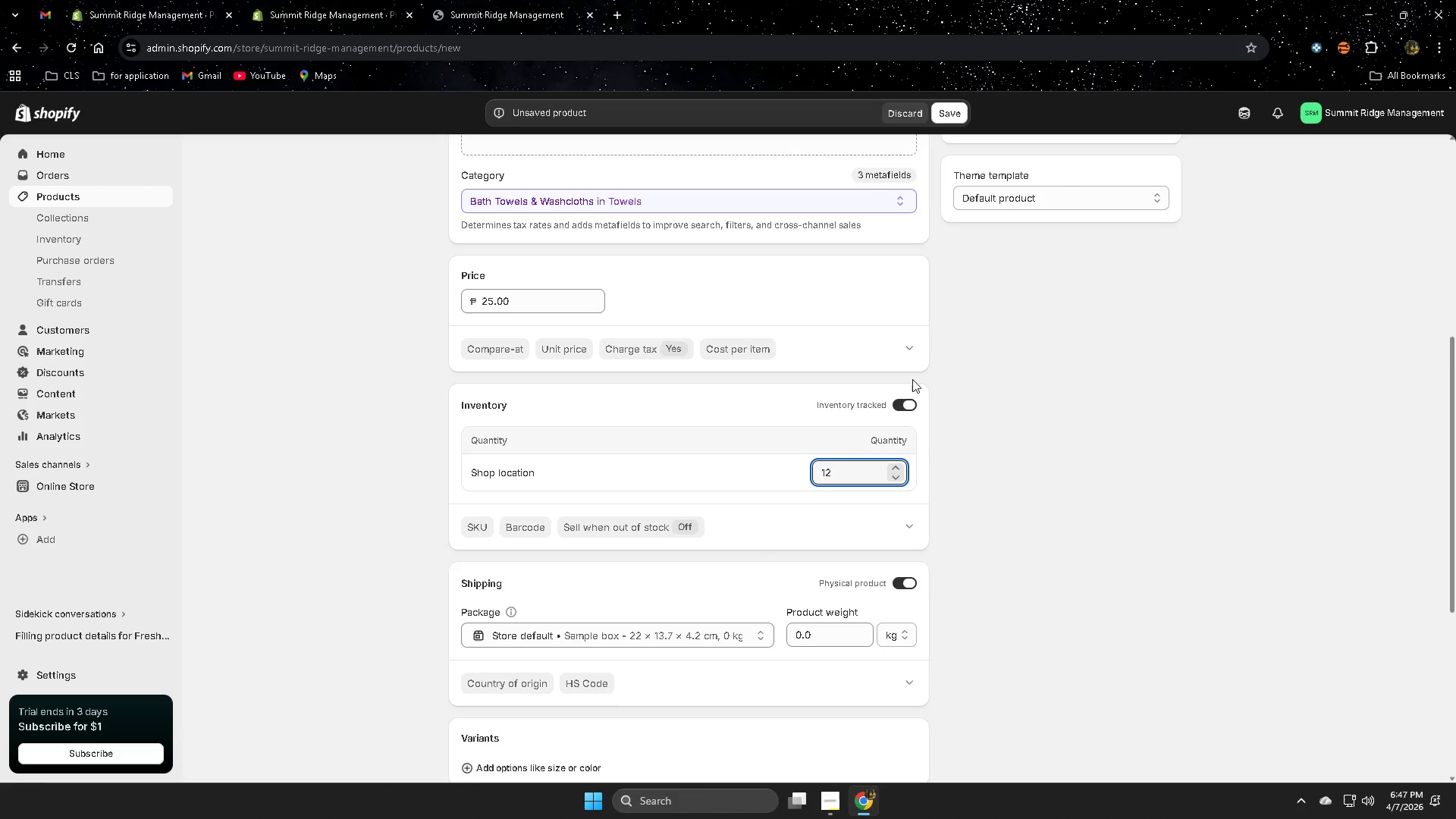 
scroll: coordinate [1006, 483], scroll_direction: down, amount: 7.0
 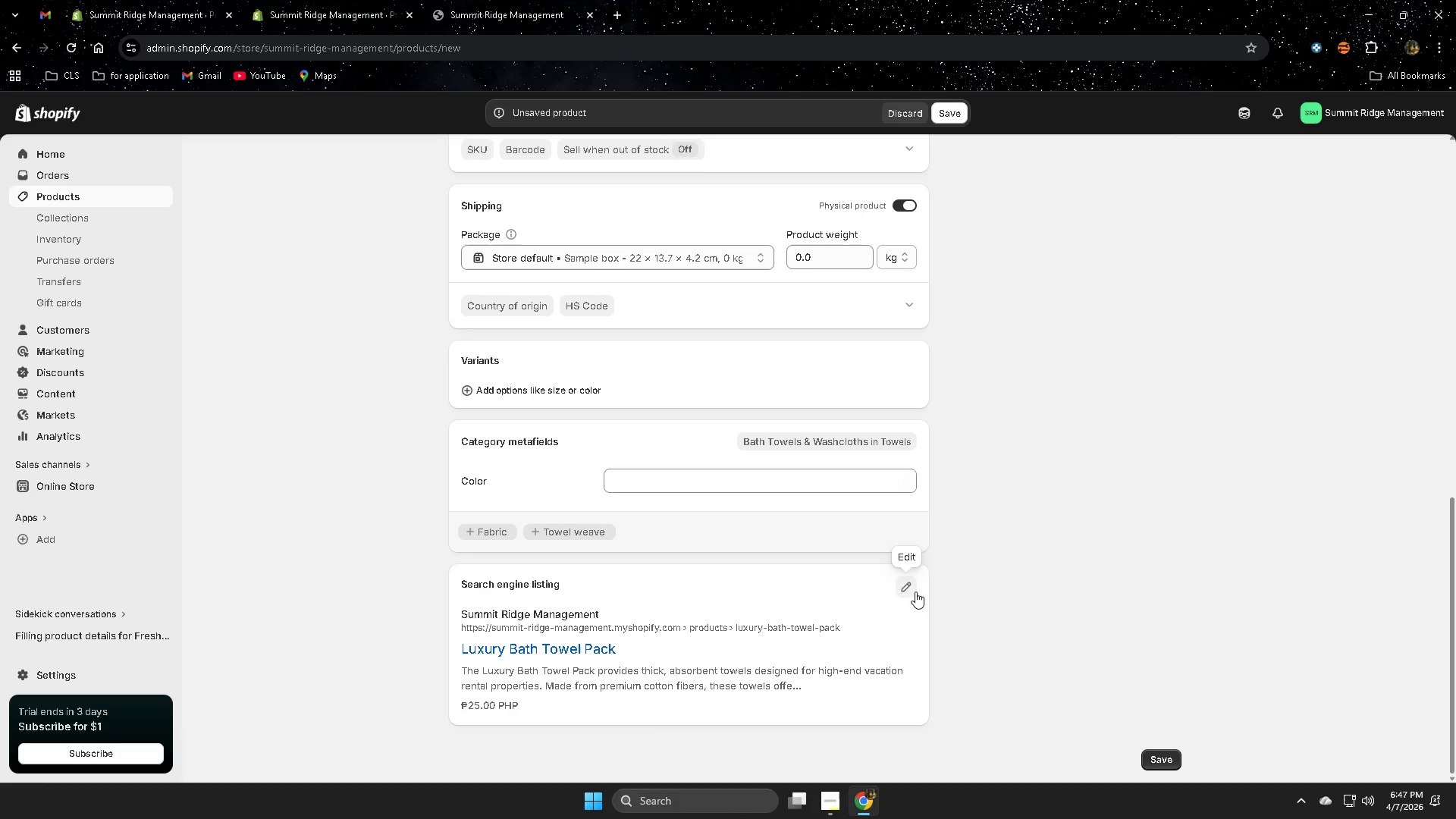 
left_click([903, 588])
 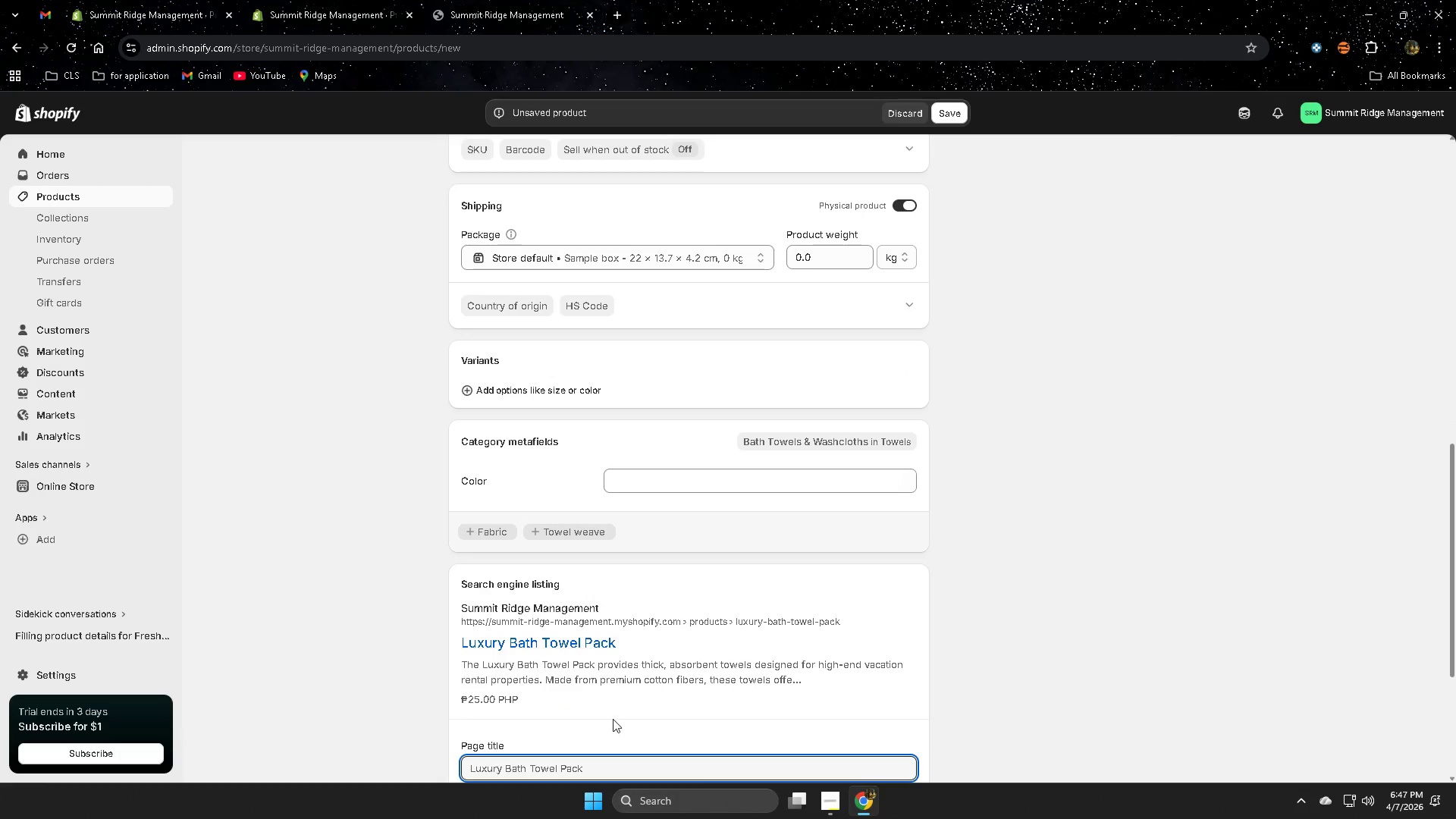 
scroll: coordinate [645, 701], scroll_direction: down, amount: 4.0
 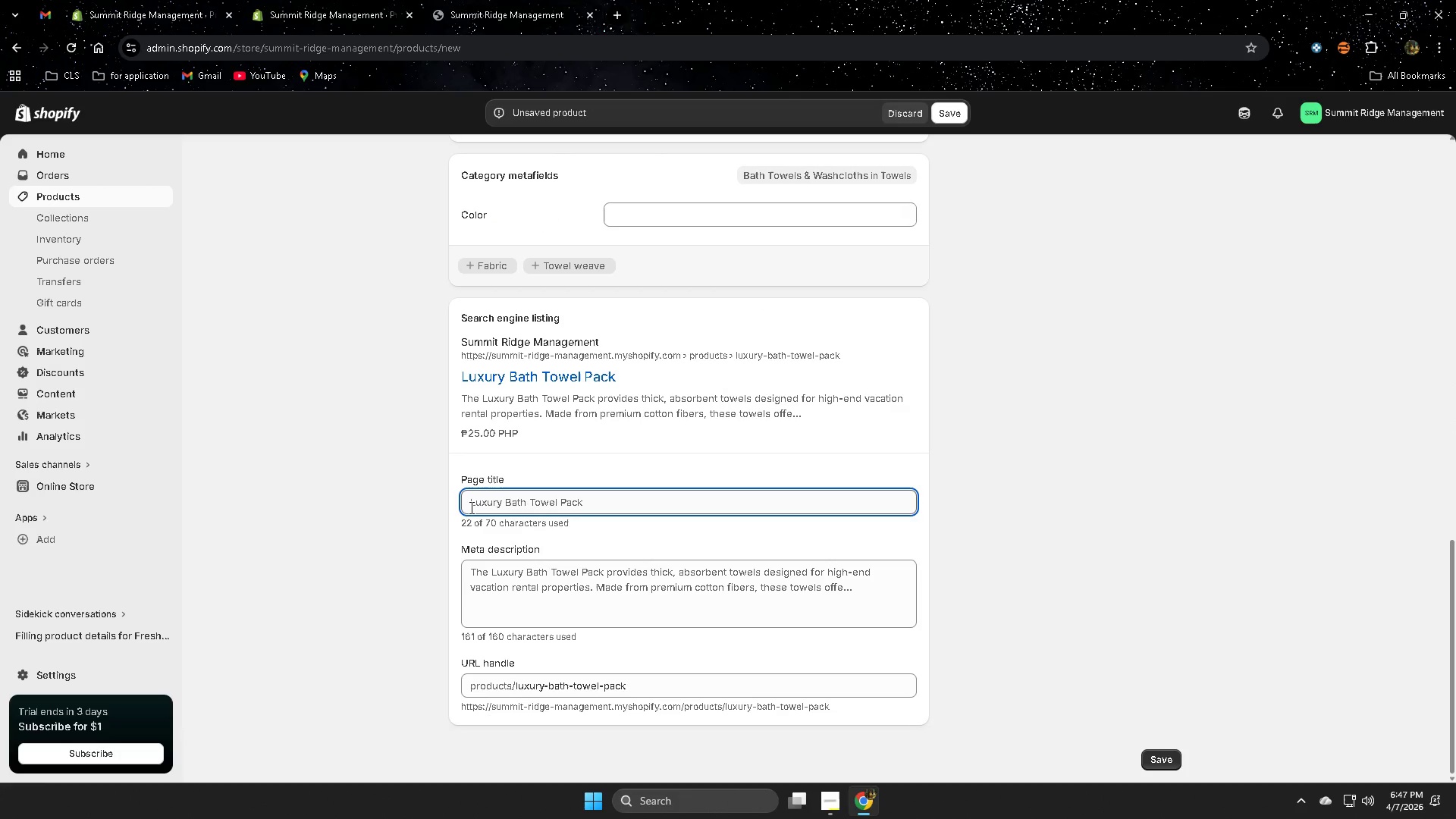 
left_click([474, 500])
 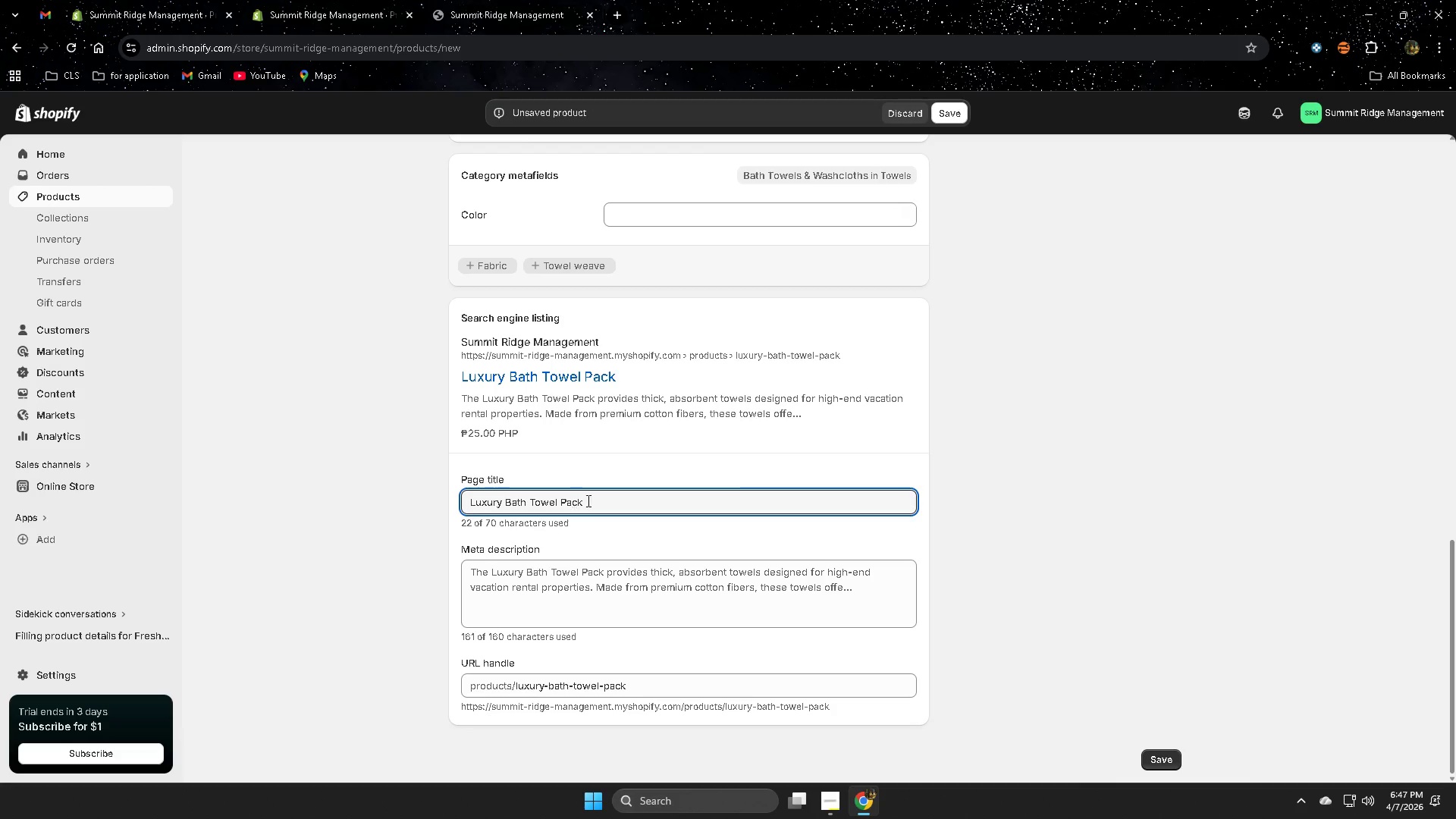 
left_click_drag(start_coordinate=[608, 500], to_coordinate=[468, 514])
 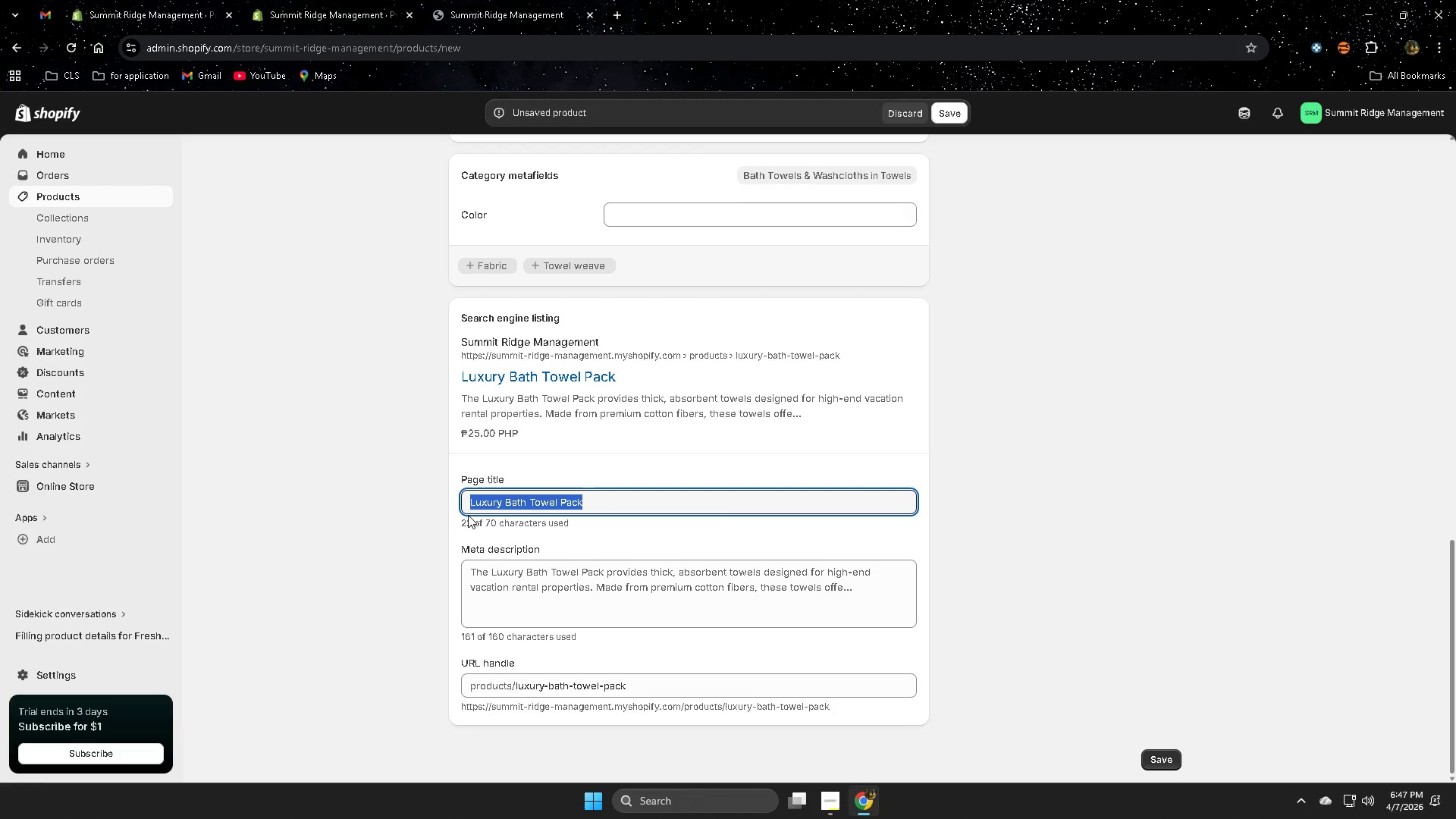 
hold_key(key=ShiftLeft, duration=1.5)
 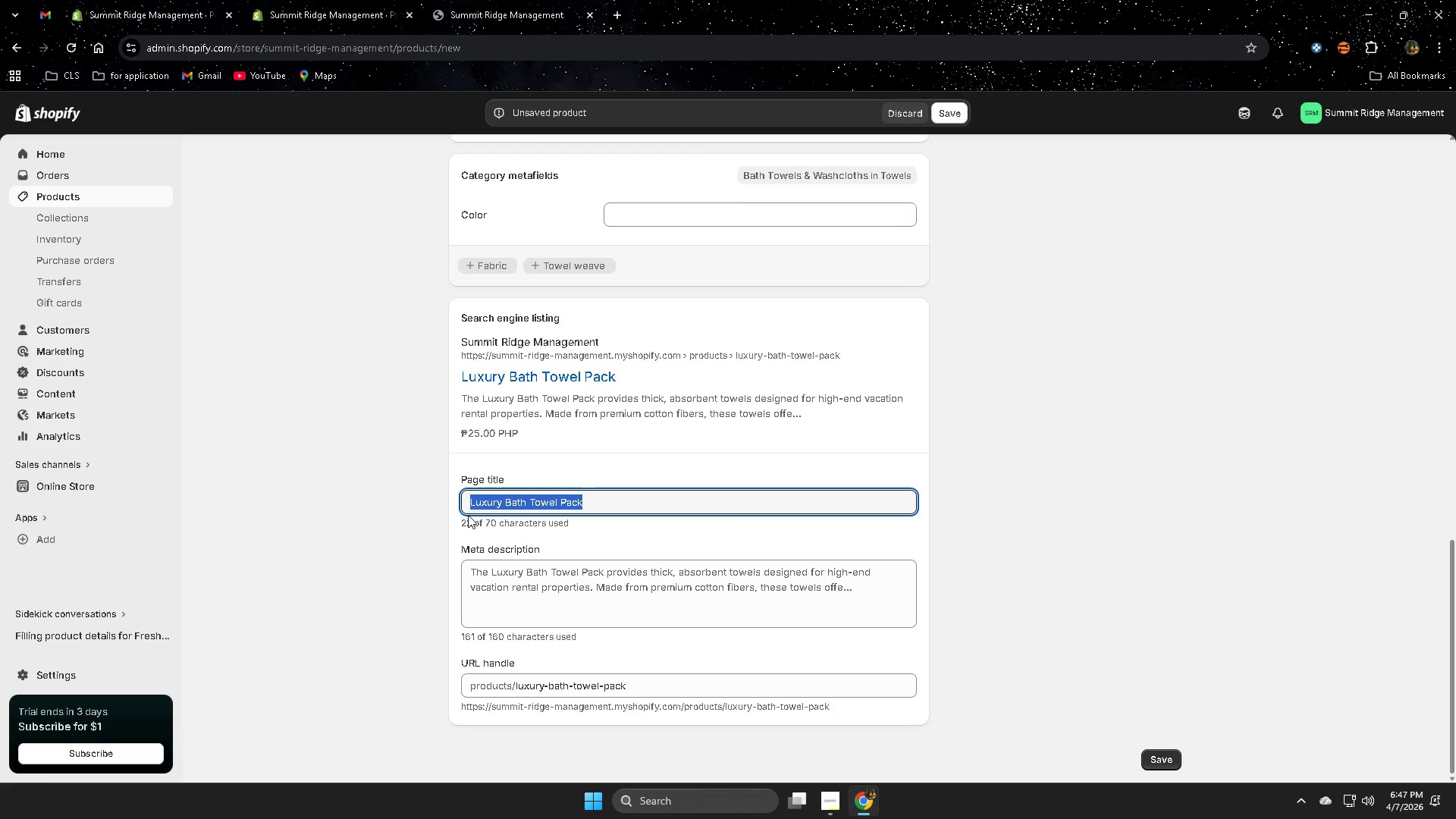 
key(Shift+L)
 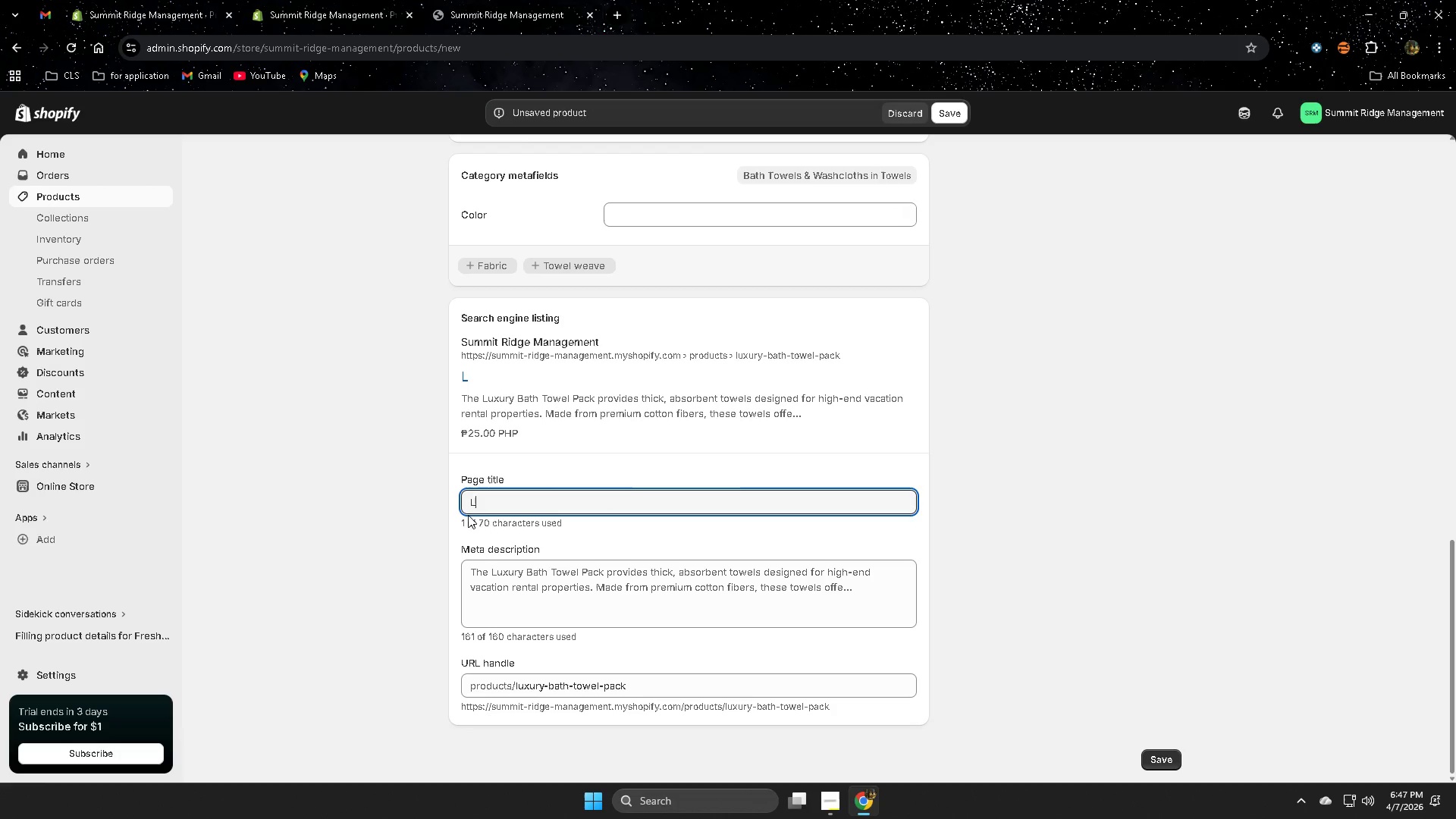 
type(uxury Bath Towel Pack | Premium Cabin Bathroom Towels)
 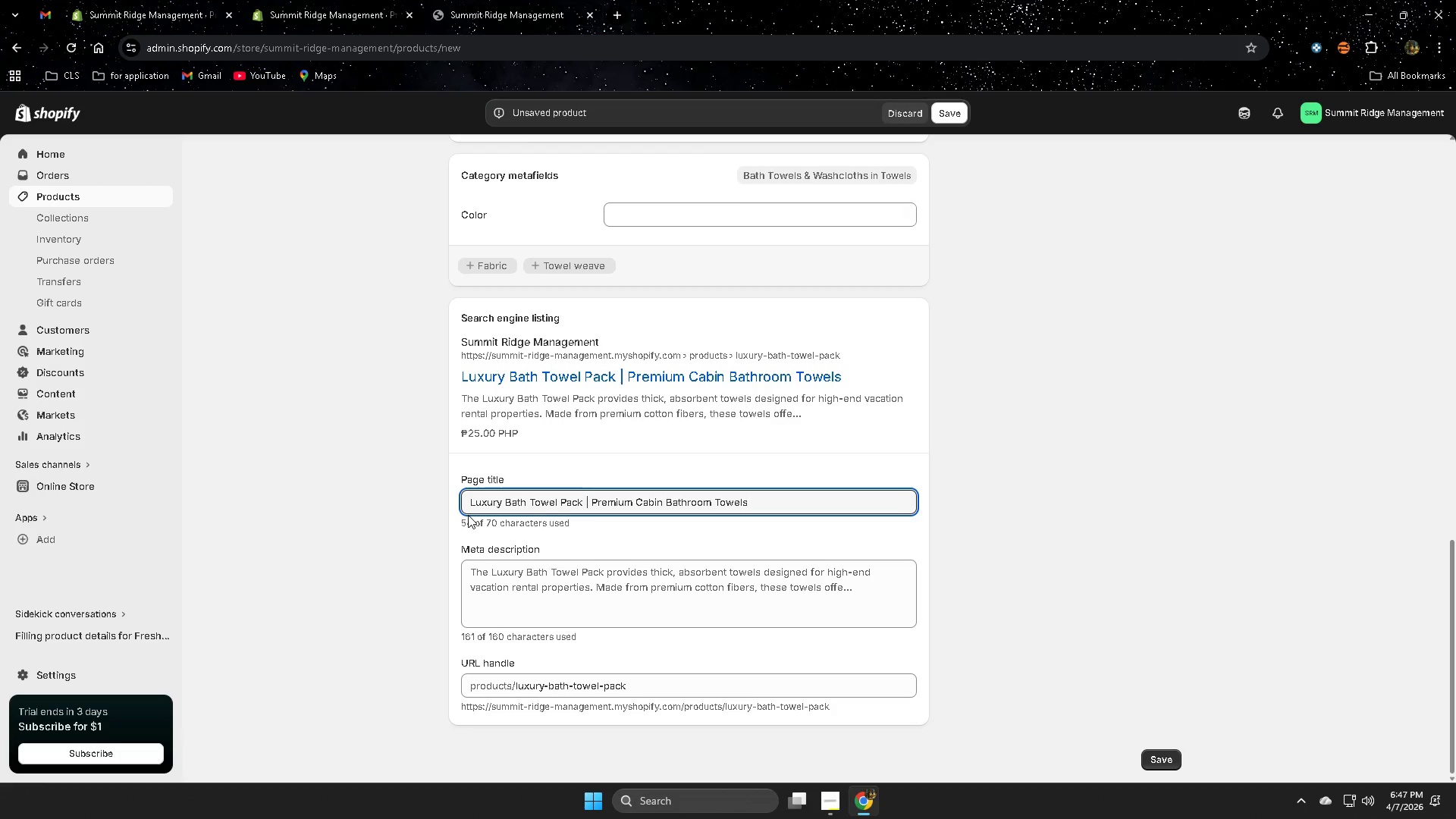 
left_click([477, 585])
 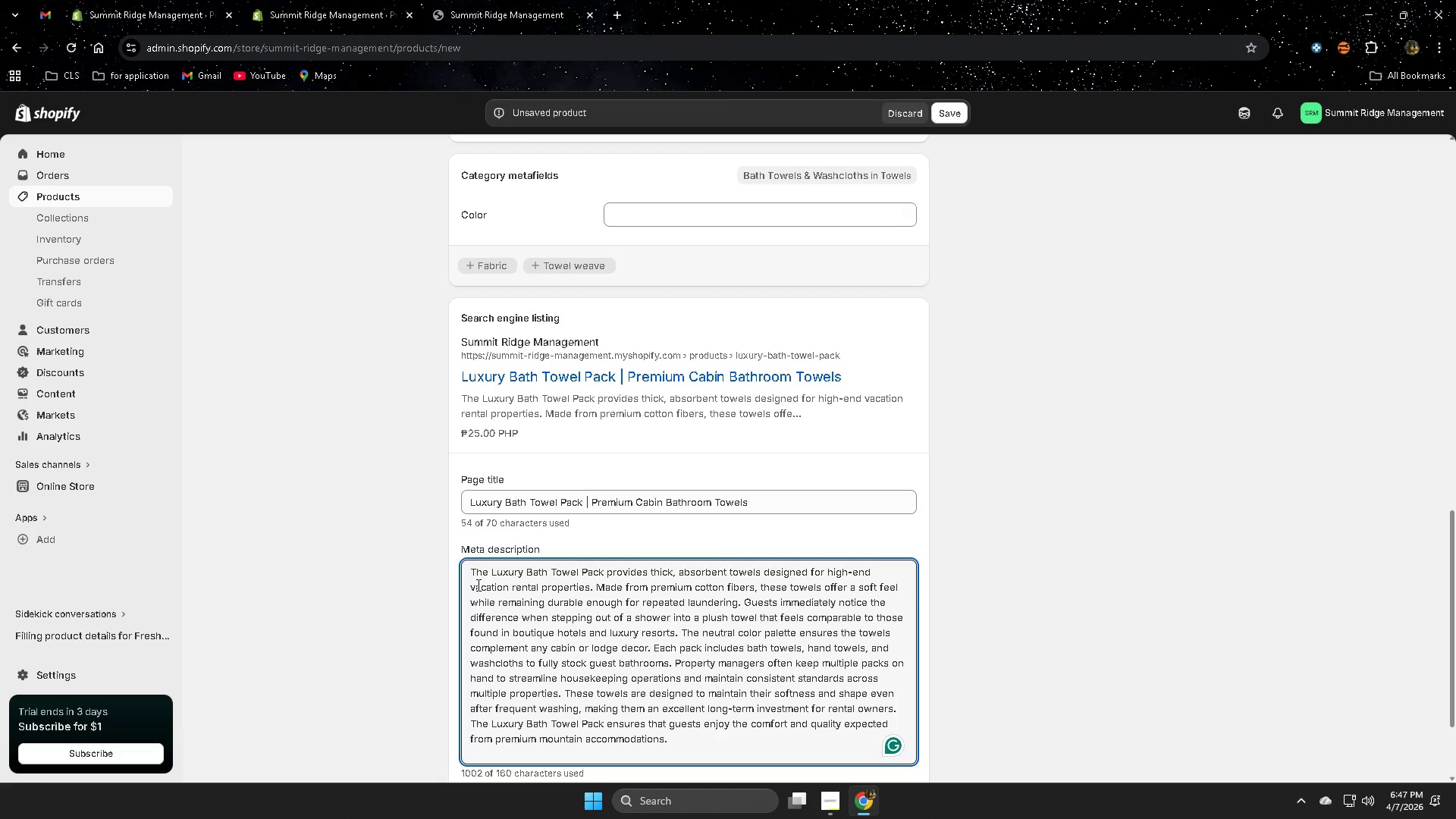 
key(Control+A)
 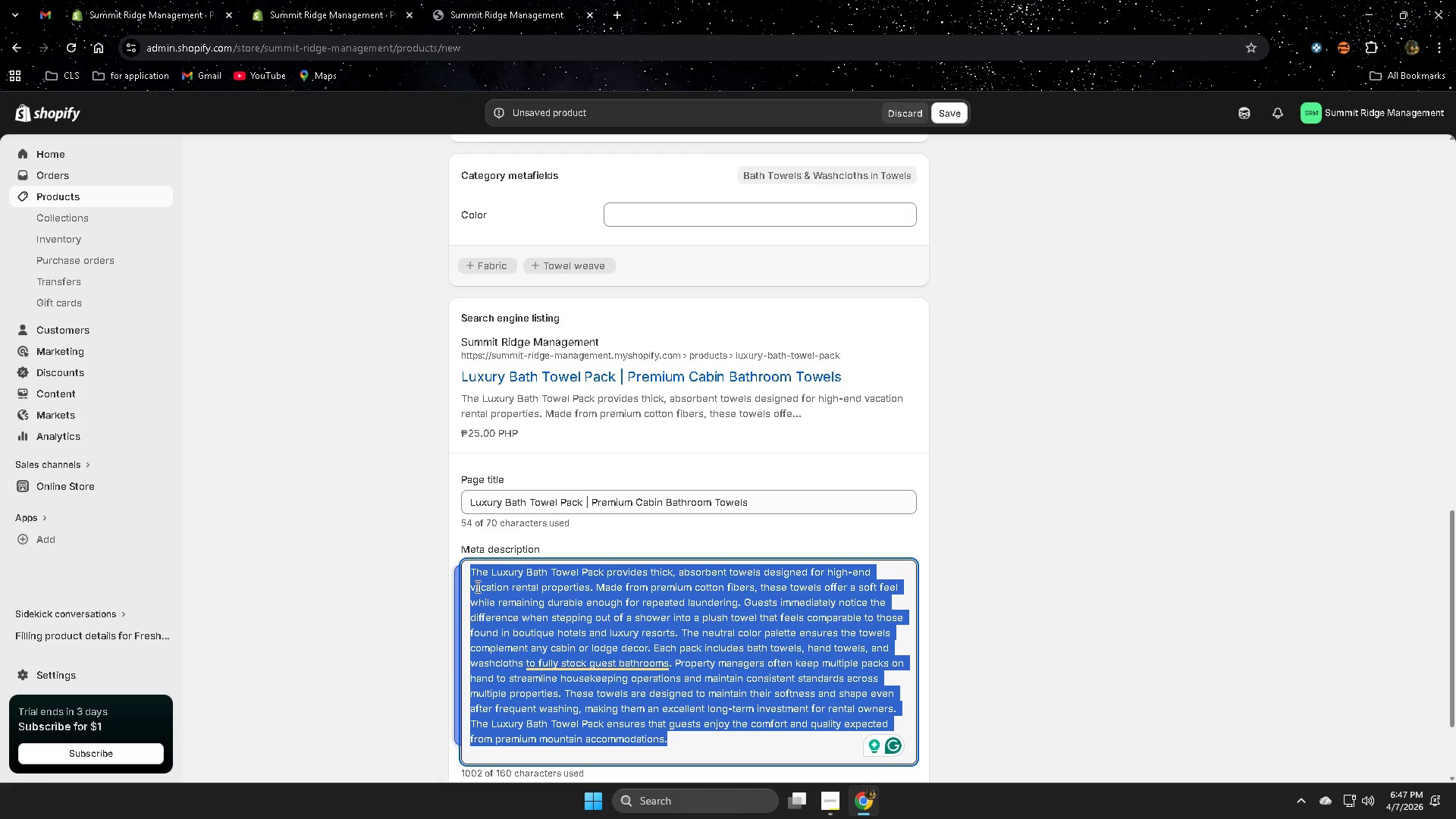 
type(Soft, durable luxury bath towels for vacationm )
key(Backspace)
key(Backspace)
key(Backspace)
type(n rentals. Perfect for maintaining hotel )
key(Backspace)
type(-quality)
 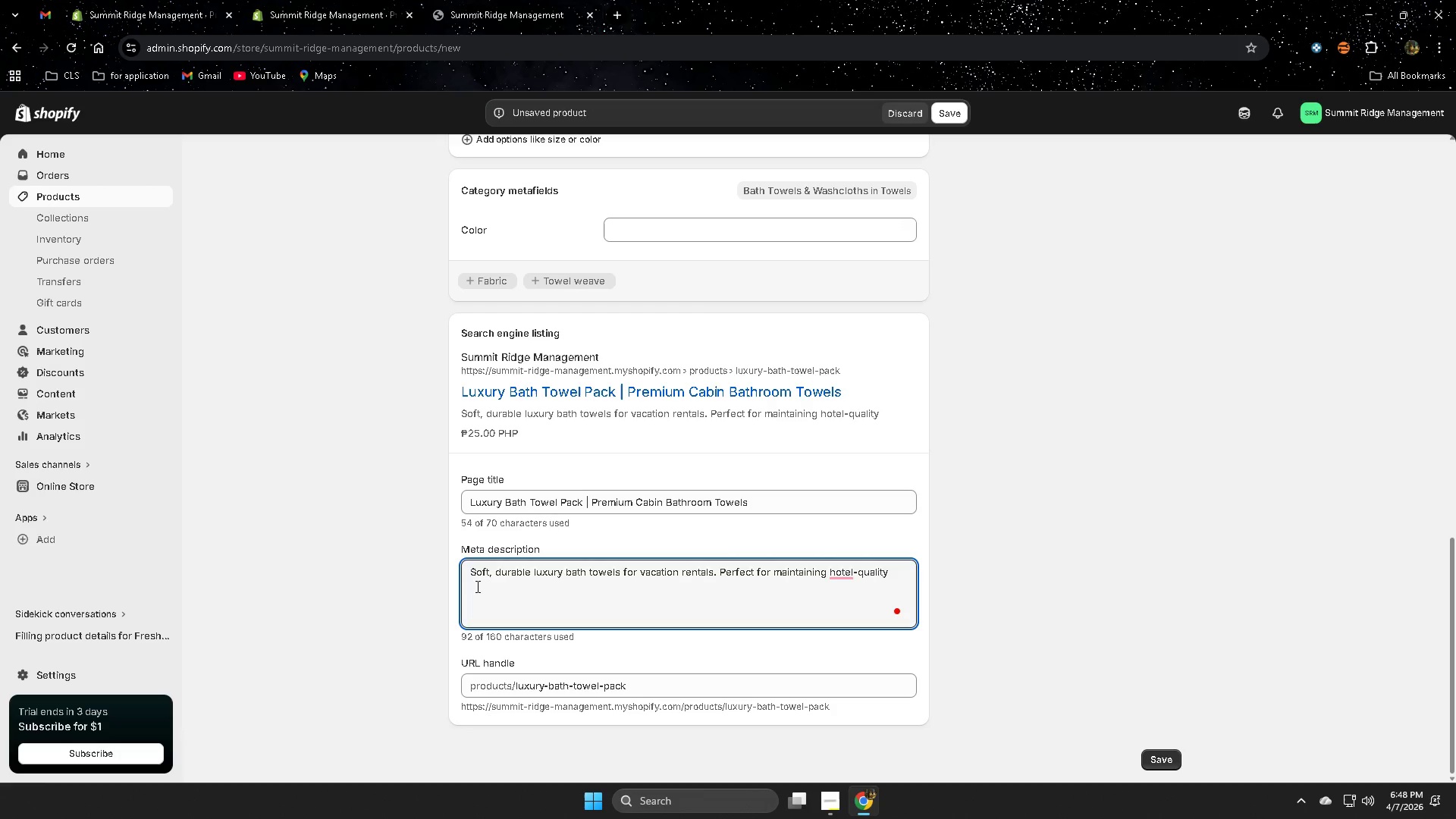 
type( guest comfir)
key(Backspace)
key(Backspace)
type(ort in mountain cabins.)
 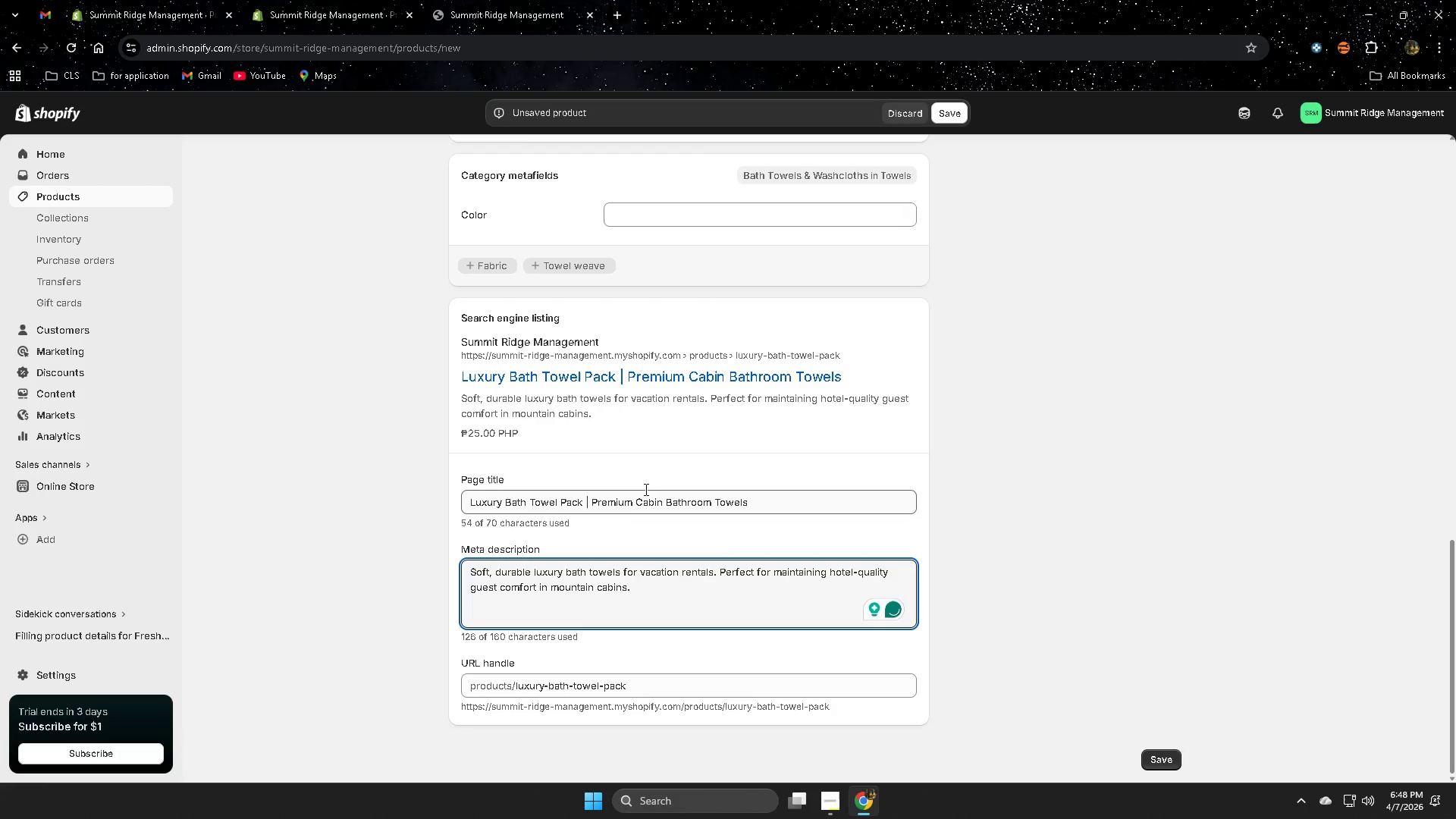 
scroll: coordinate [701, 493], scroll_direction: down, amount: 3.0
 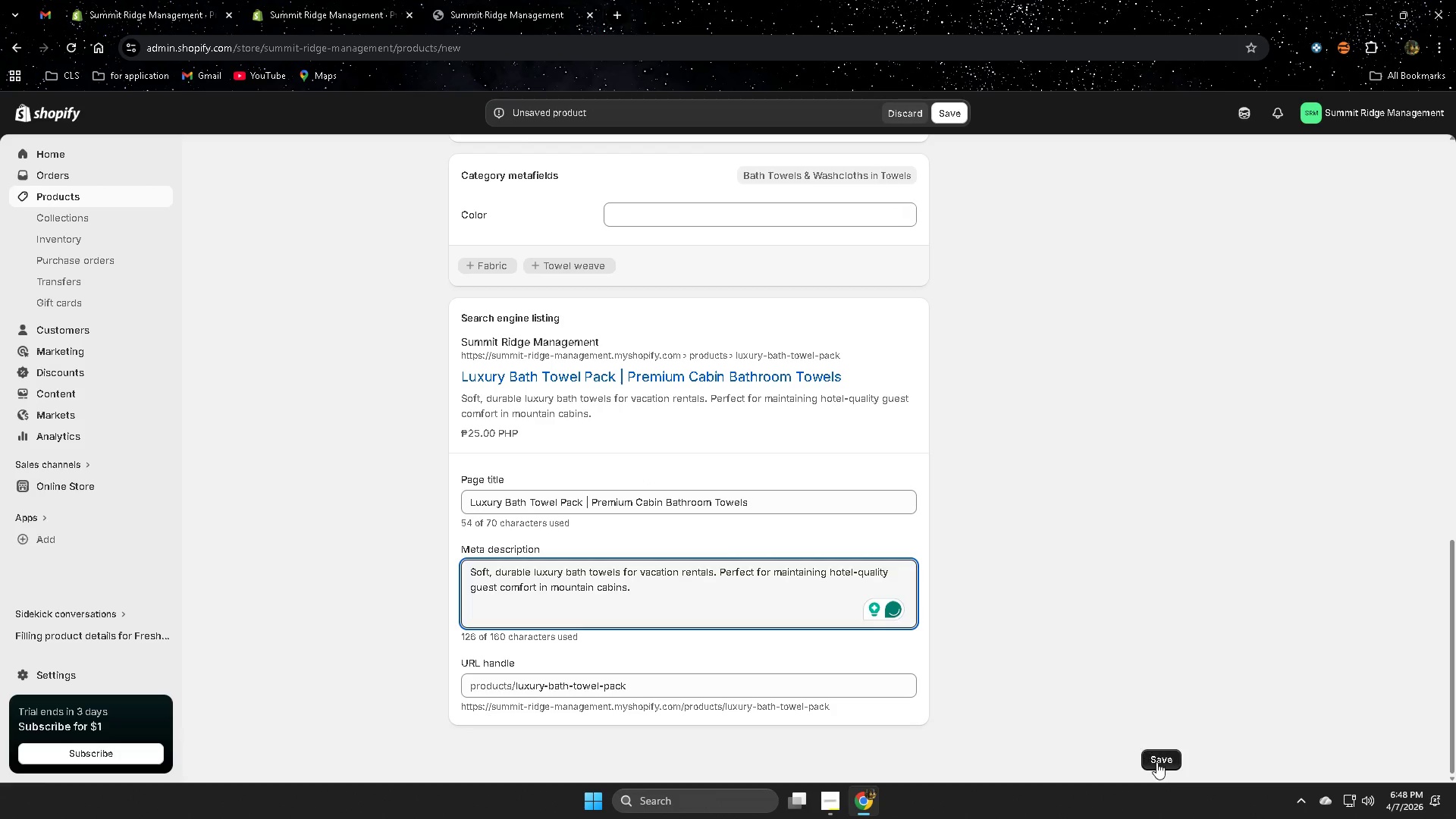 
left_click([1156, 762])
 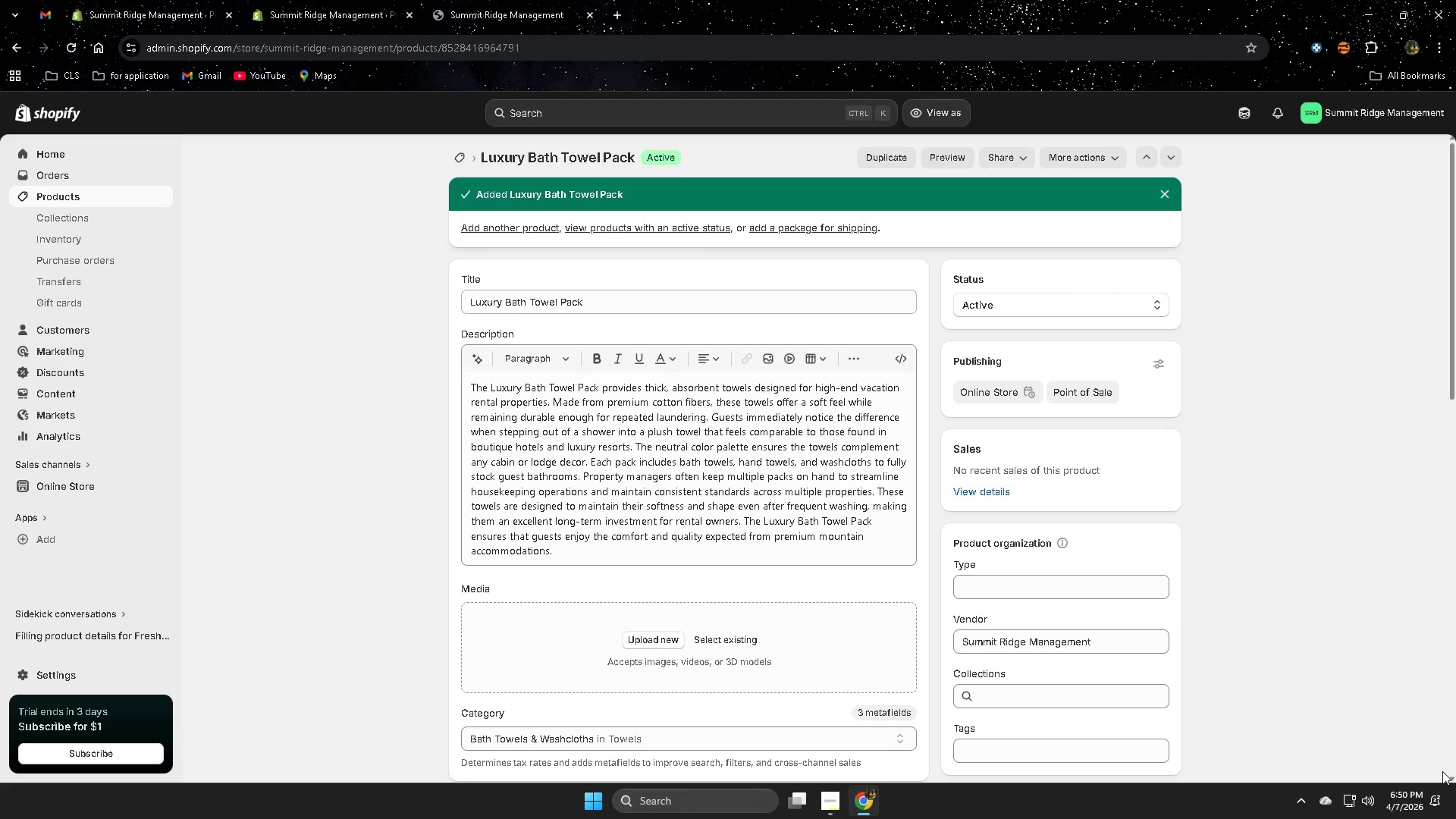 
wait(89.94)
 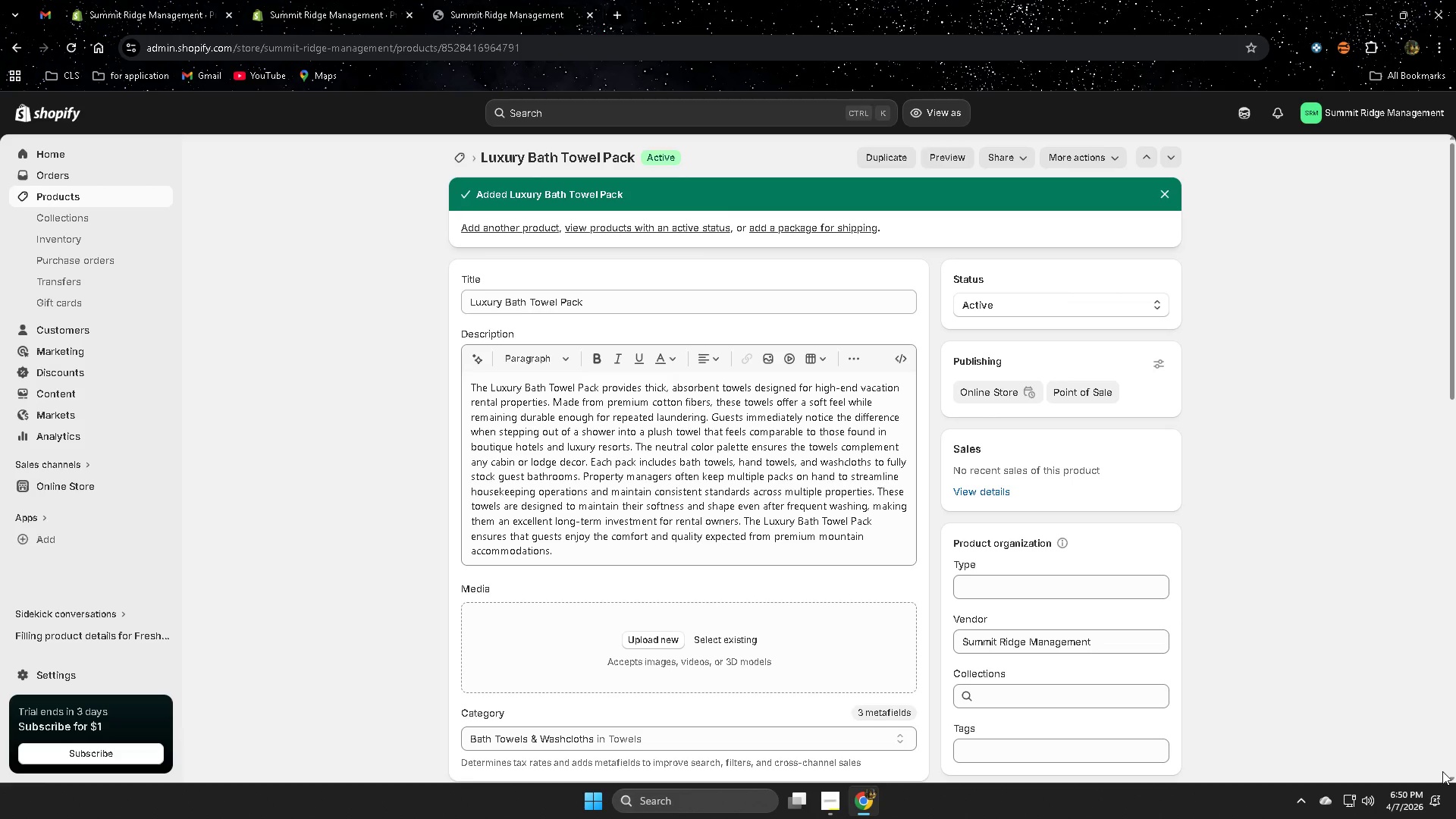 
left_click([65, 194])
 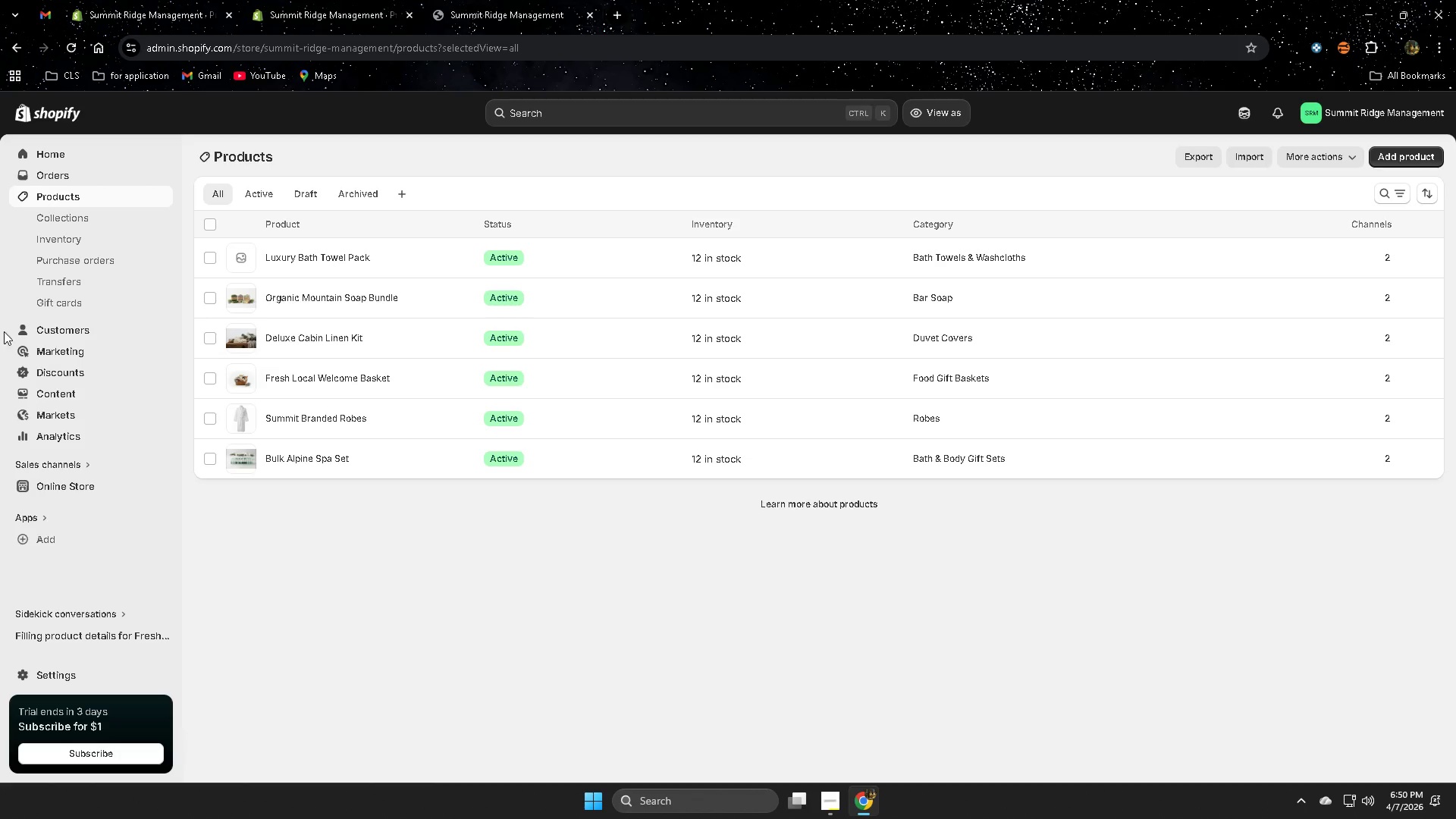 
wait(5.06)
 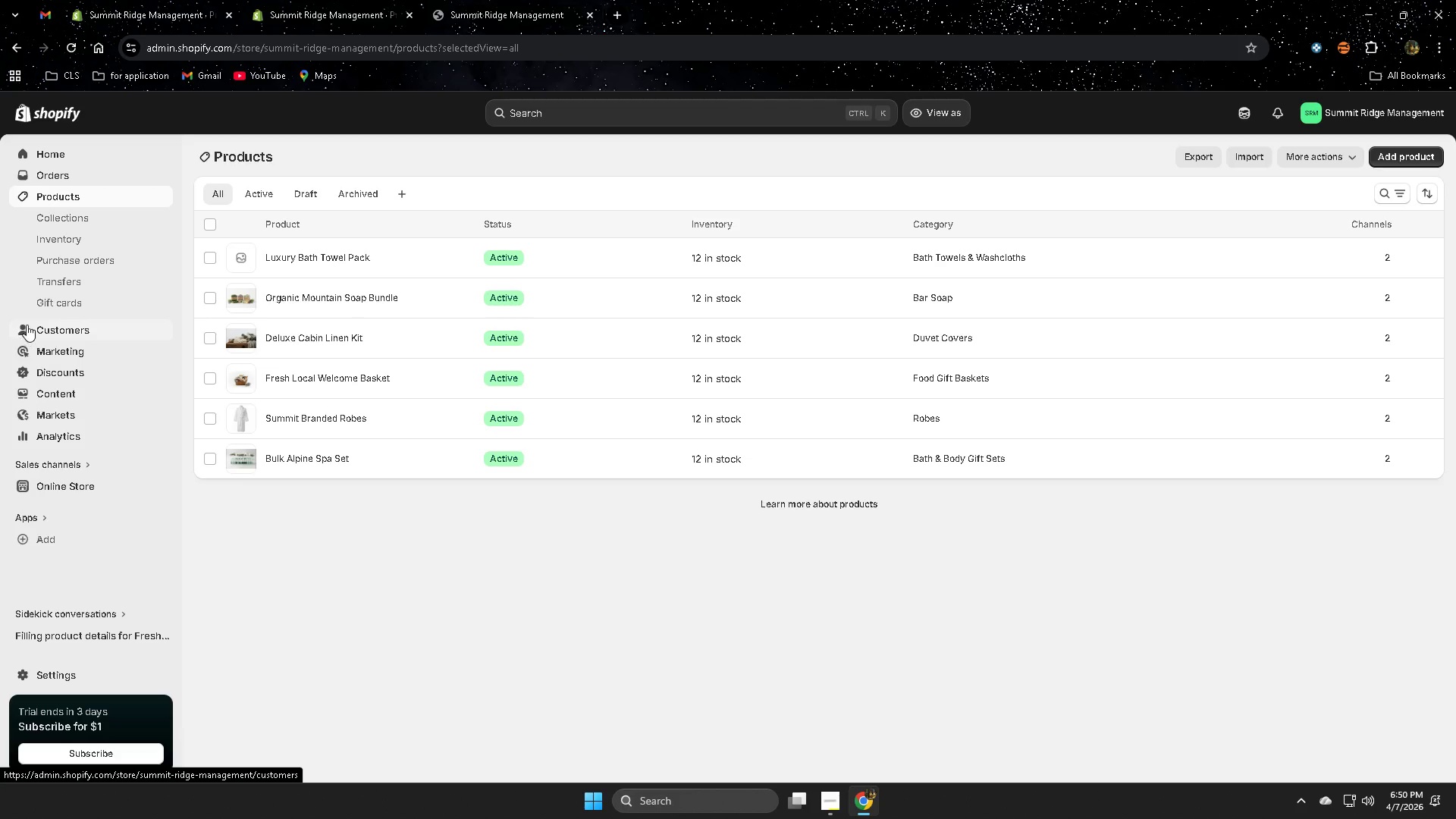 
left_click([1404, 152])
 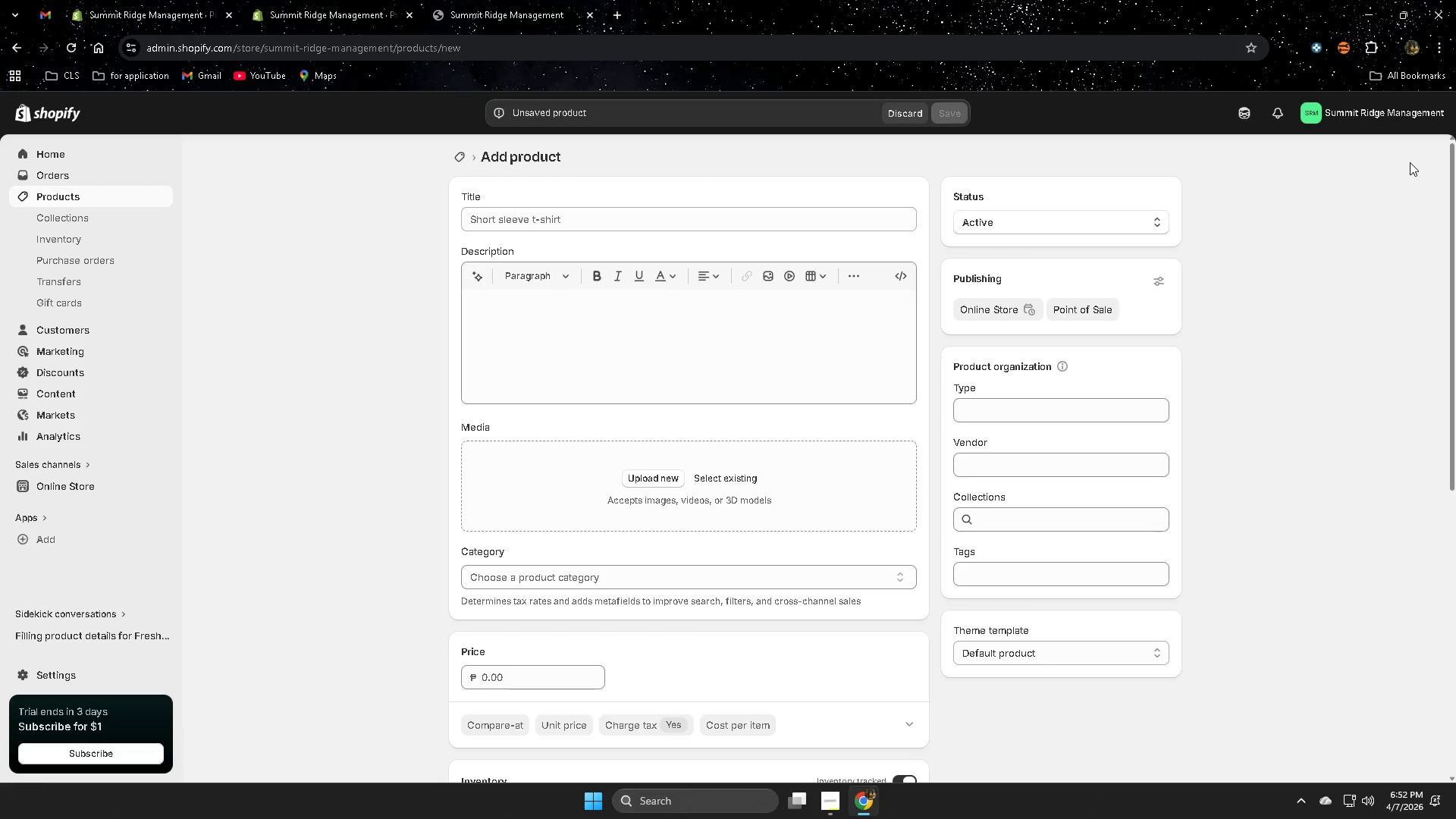 
wait(104.42)
 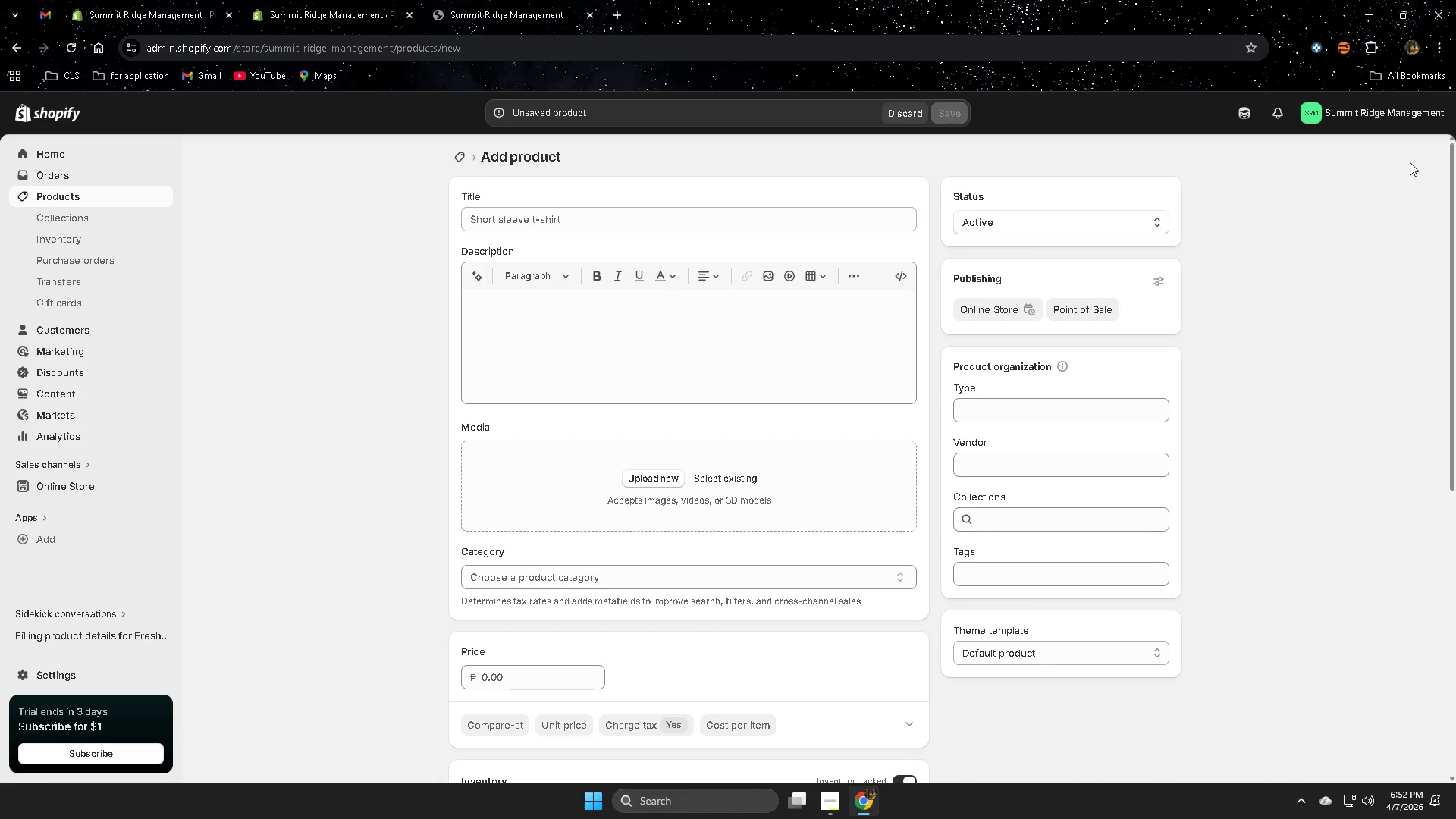 
left_click([522, 218])
 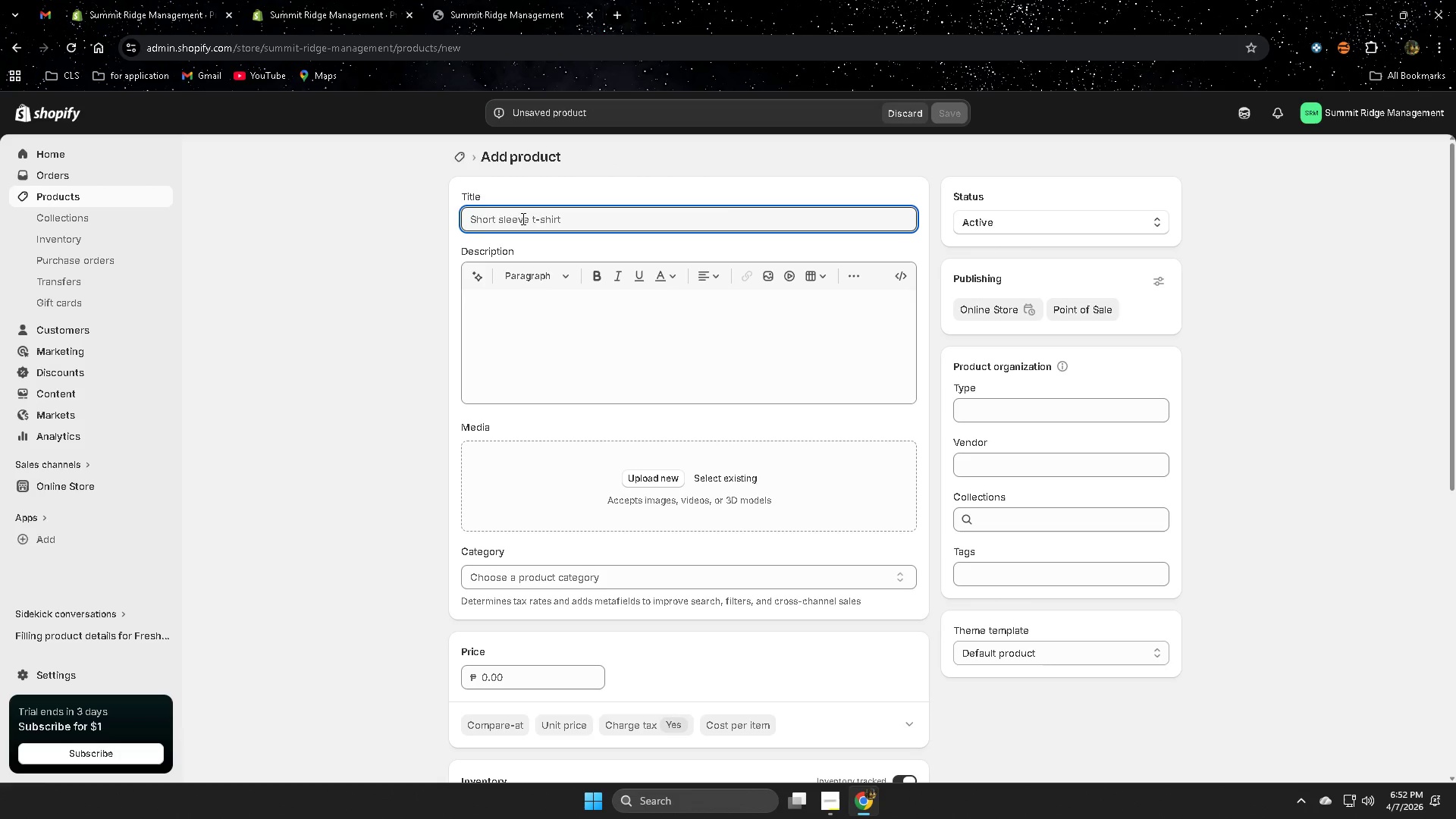 
type(Premiuim)
key(Backspace)
key(Backspace)
type(m Coffee Welcome Kit)
 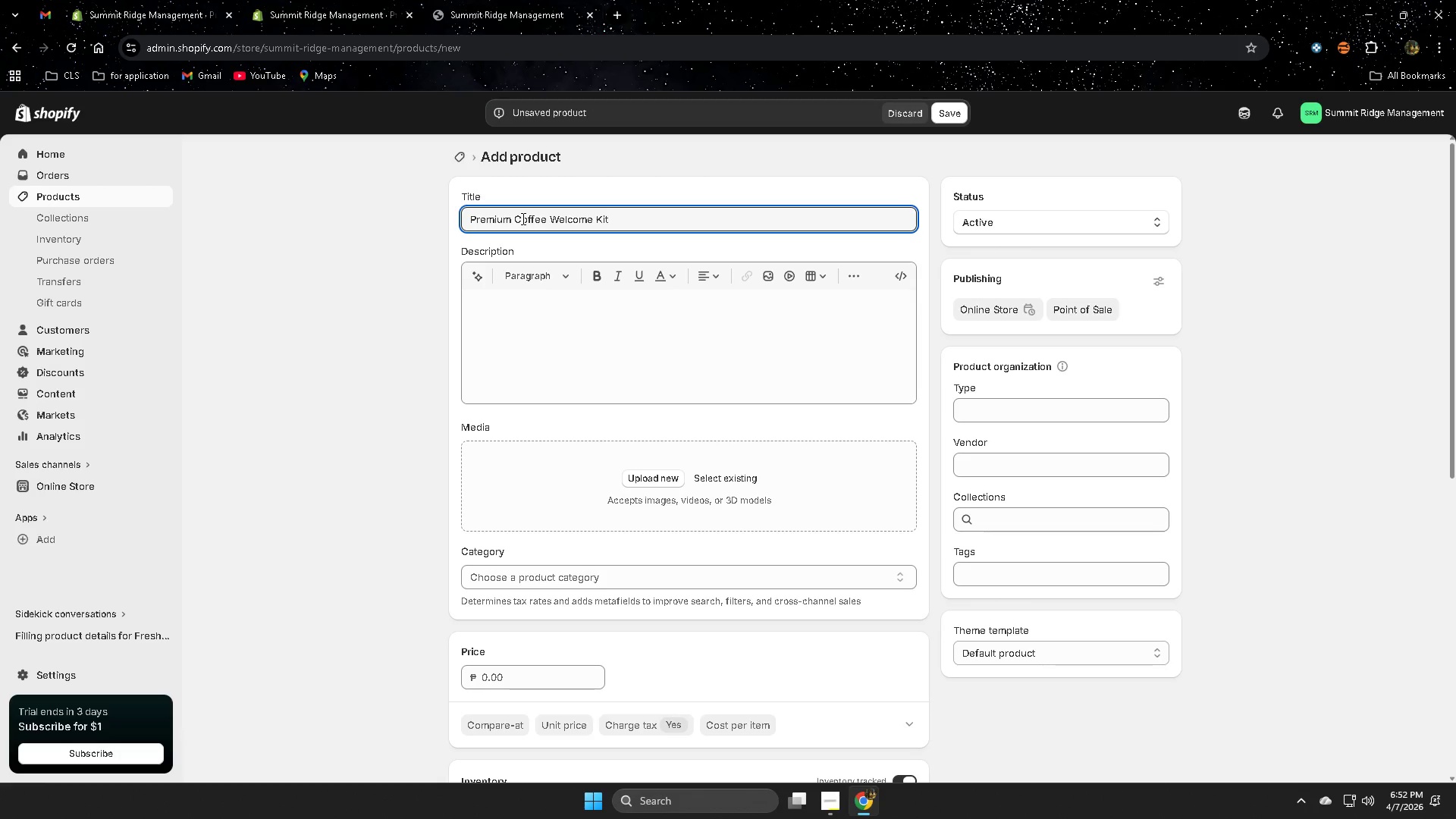 
left_click([504, 334])
 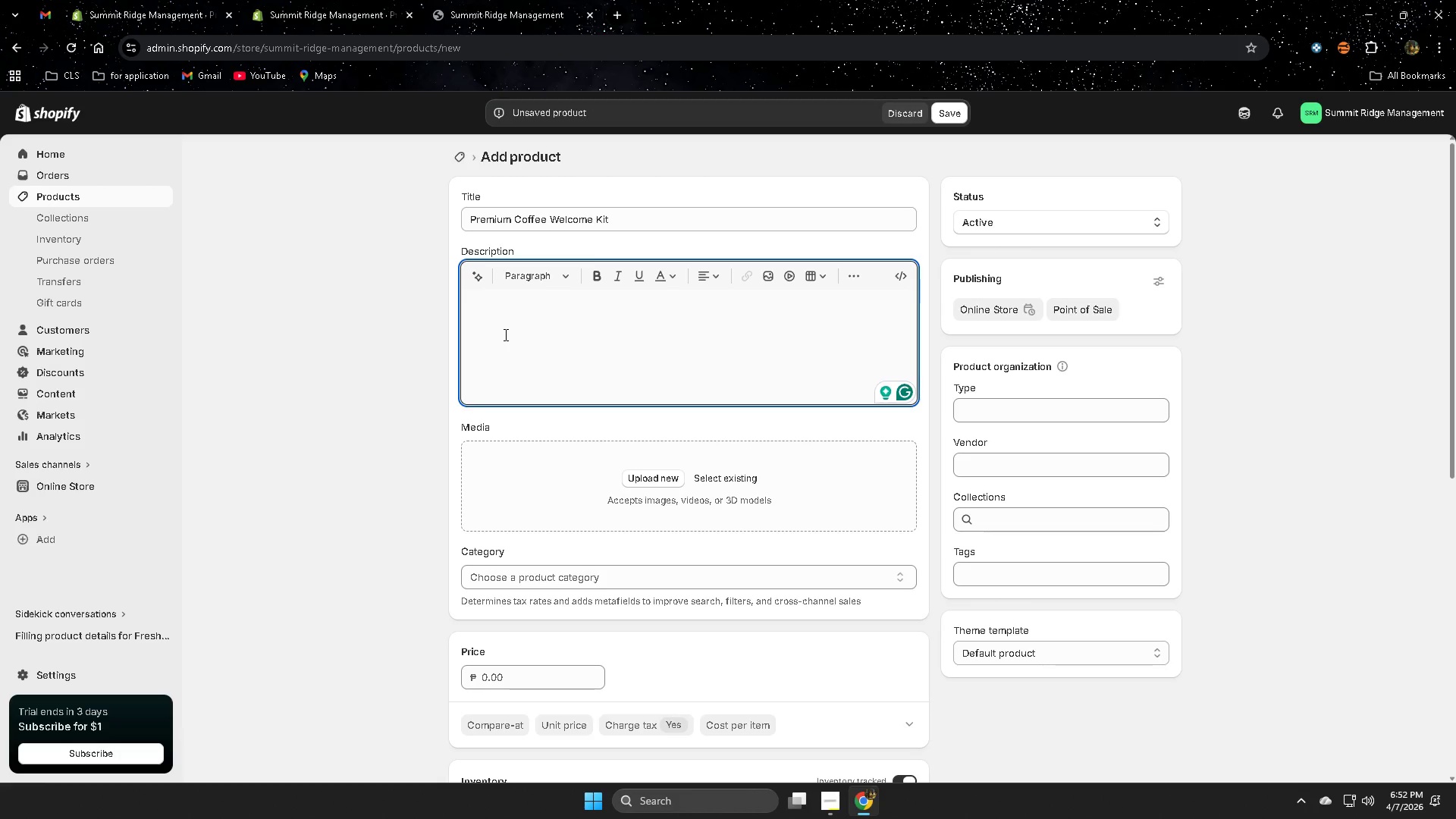 
type(The Premium Coffee WElco)
key(Backspace)
key(Backspace)
key(Backspace)
key(Backspace)
type(elcome Kit ensures guests can start their )
 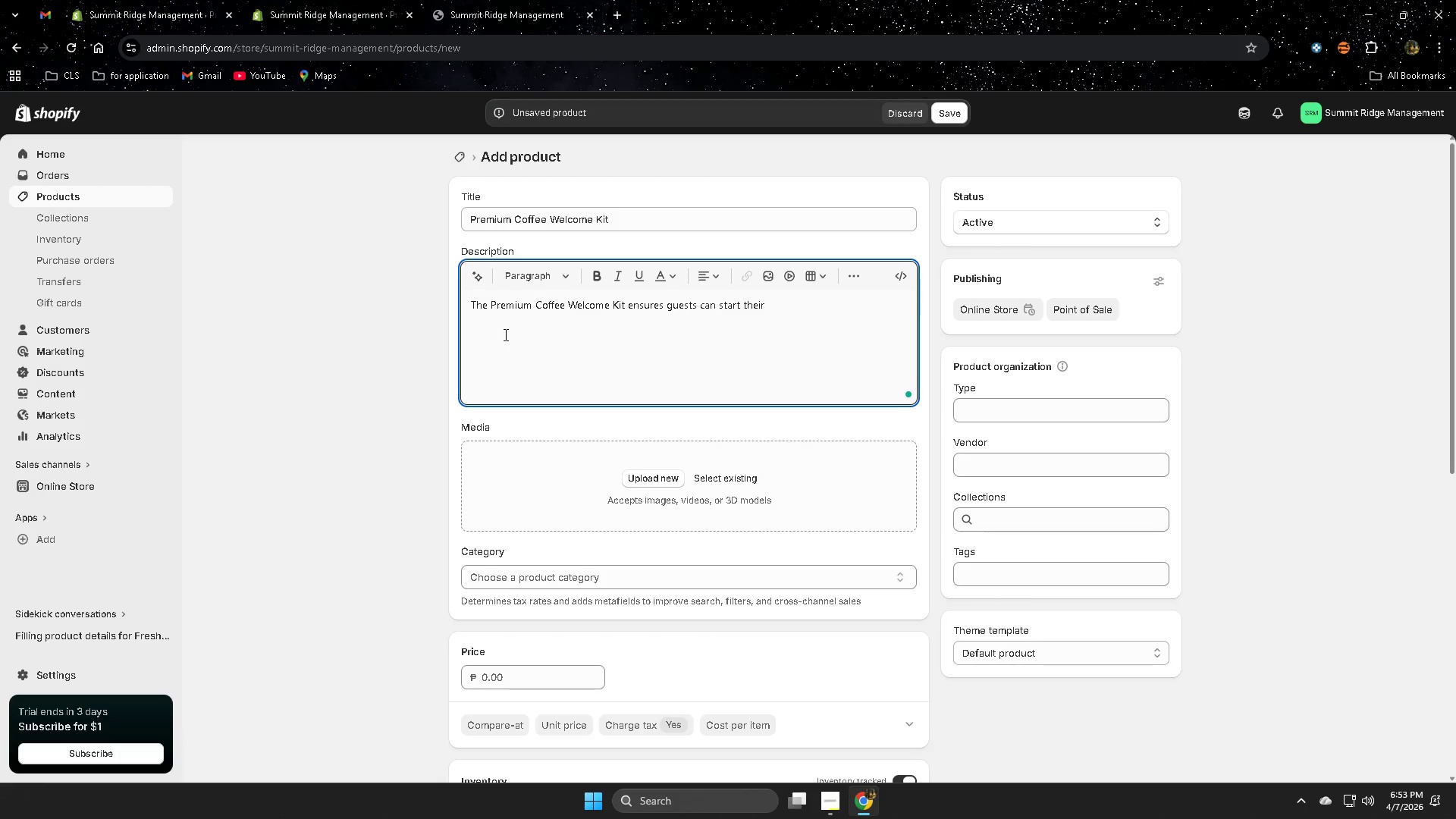 
wait(16.08)
 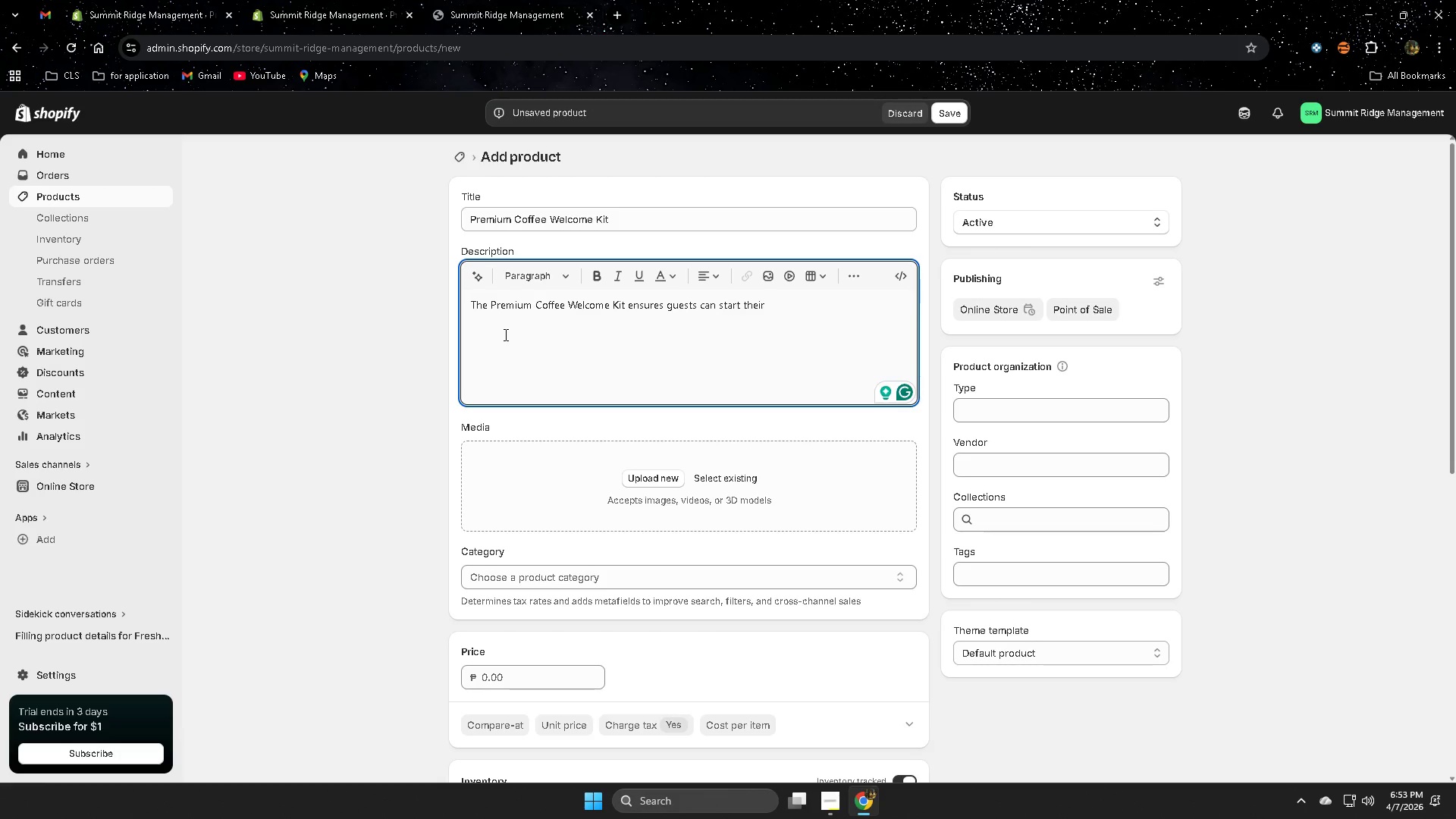 
type(mountain mornings with exceptional )
 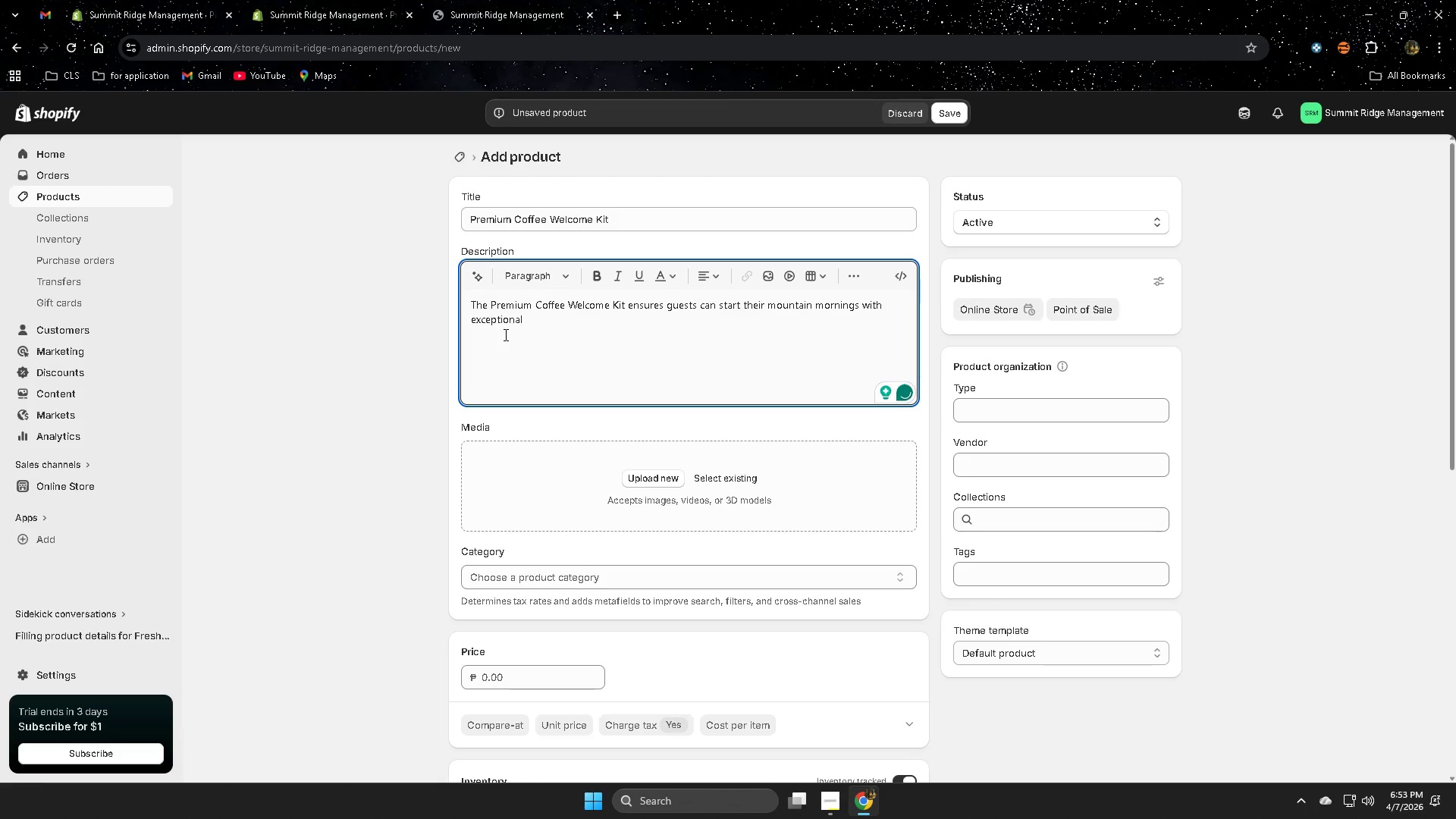 
wait(5.08)
 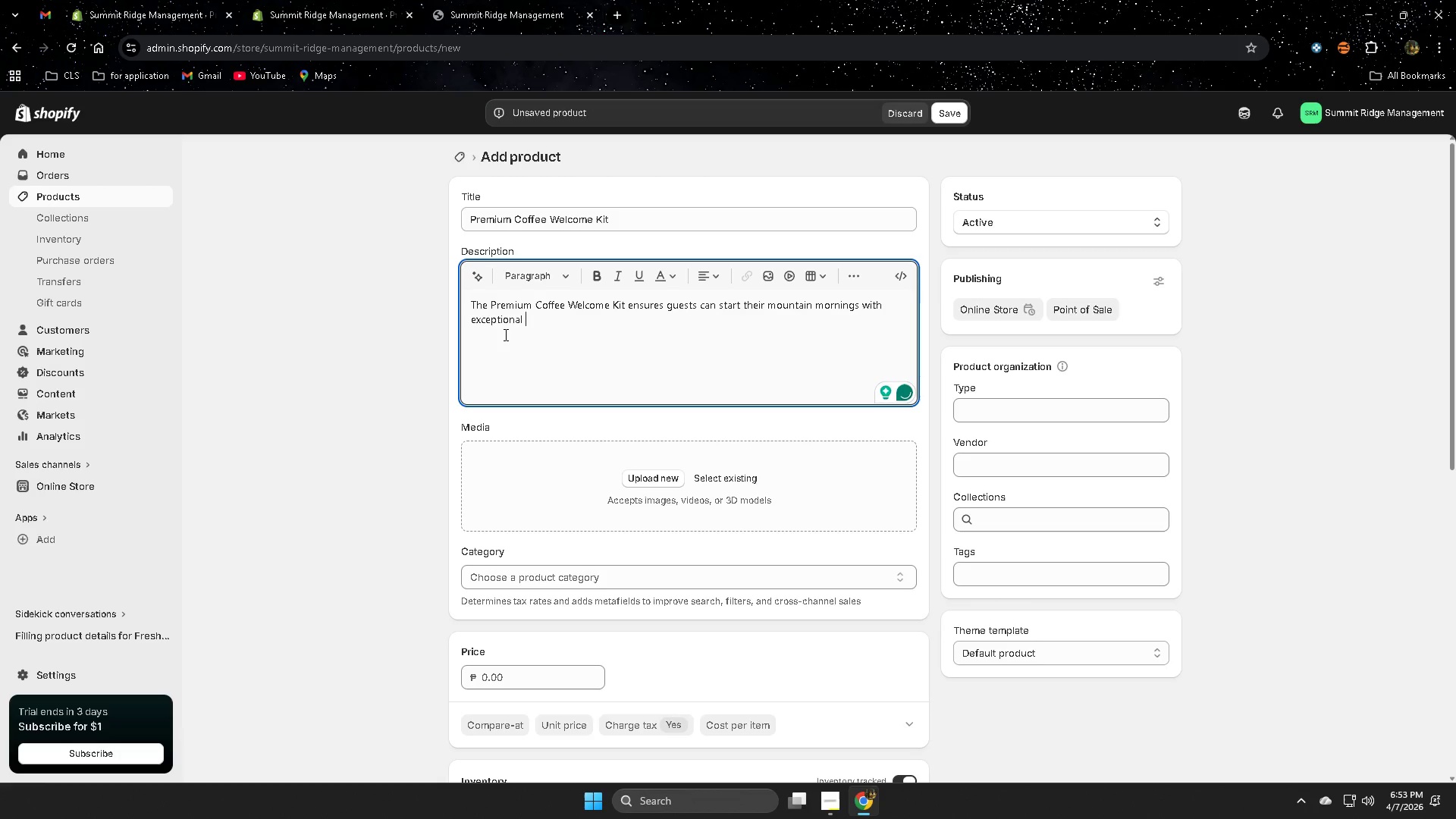 
type(coffee)
 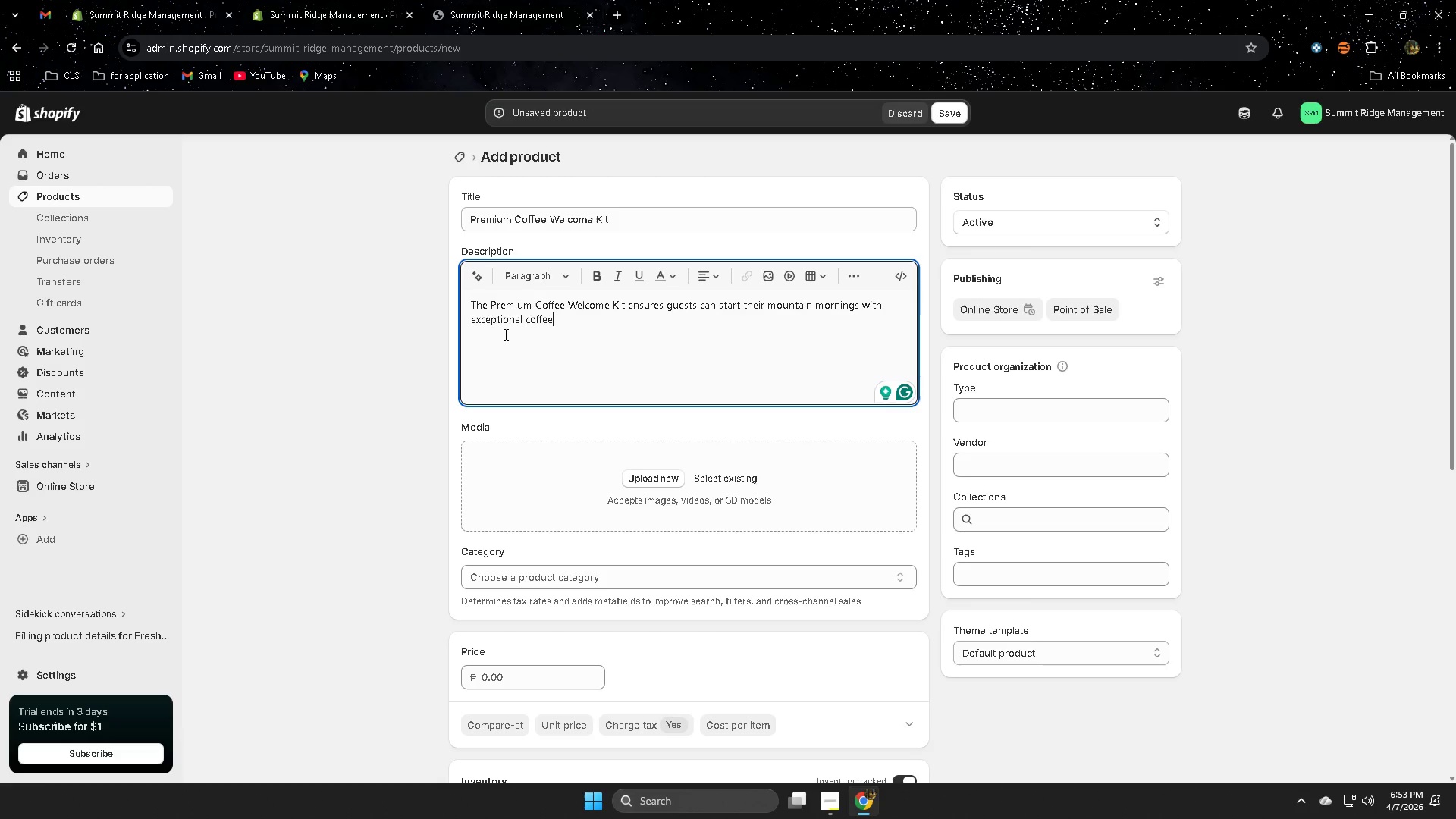 
type(. Each kit)
 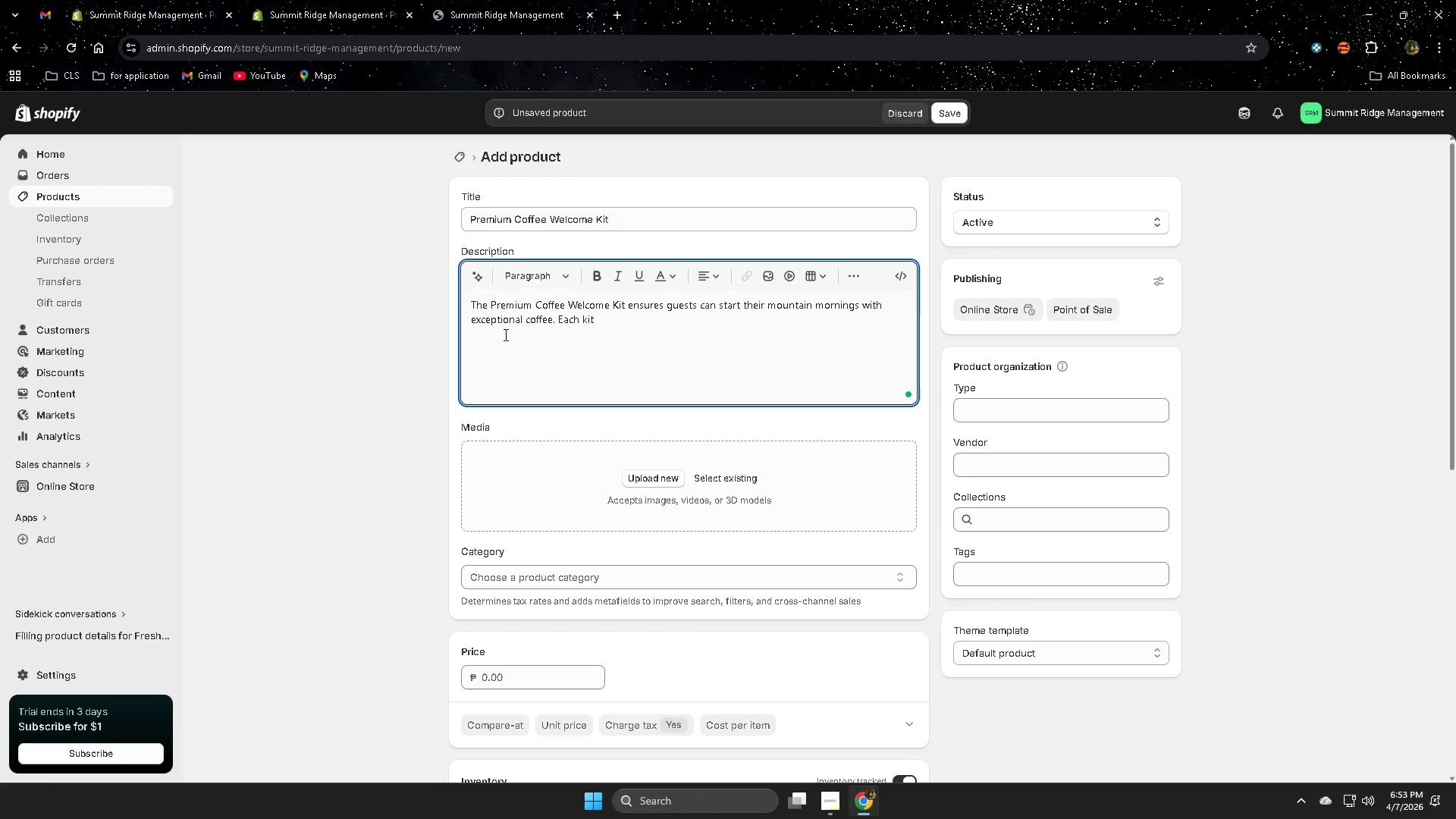 
type( includes small )
key(Backspace)
type(-bath)
key(Backspace)
type(ch)
 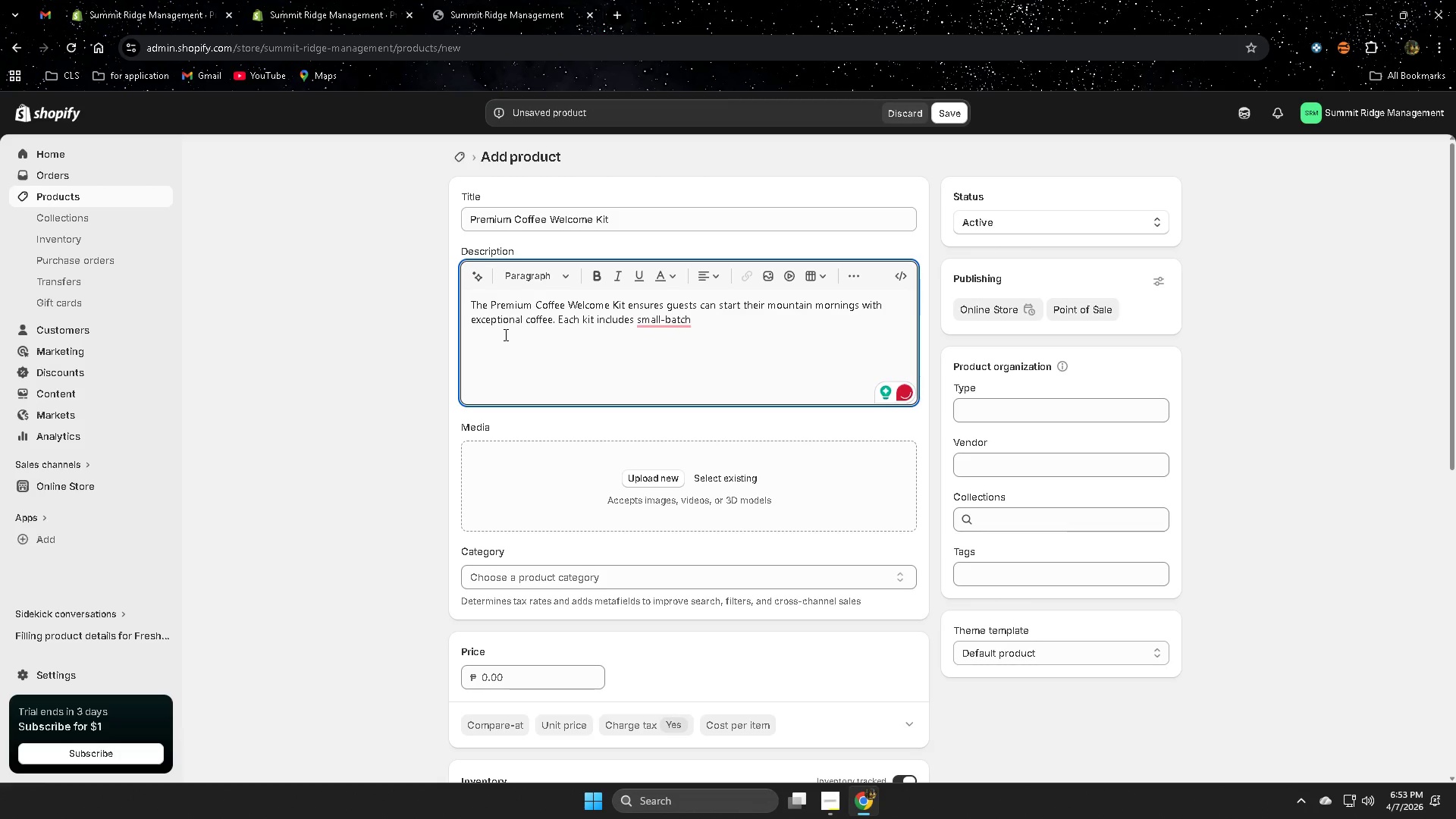 
wait(6.47)
 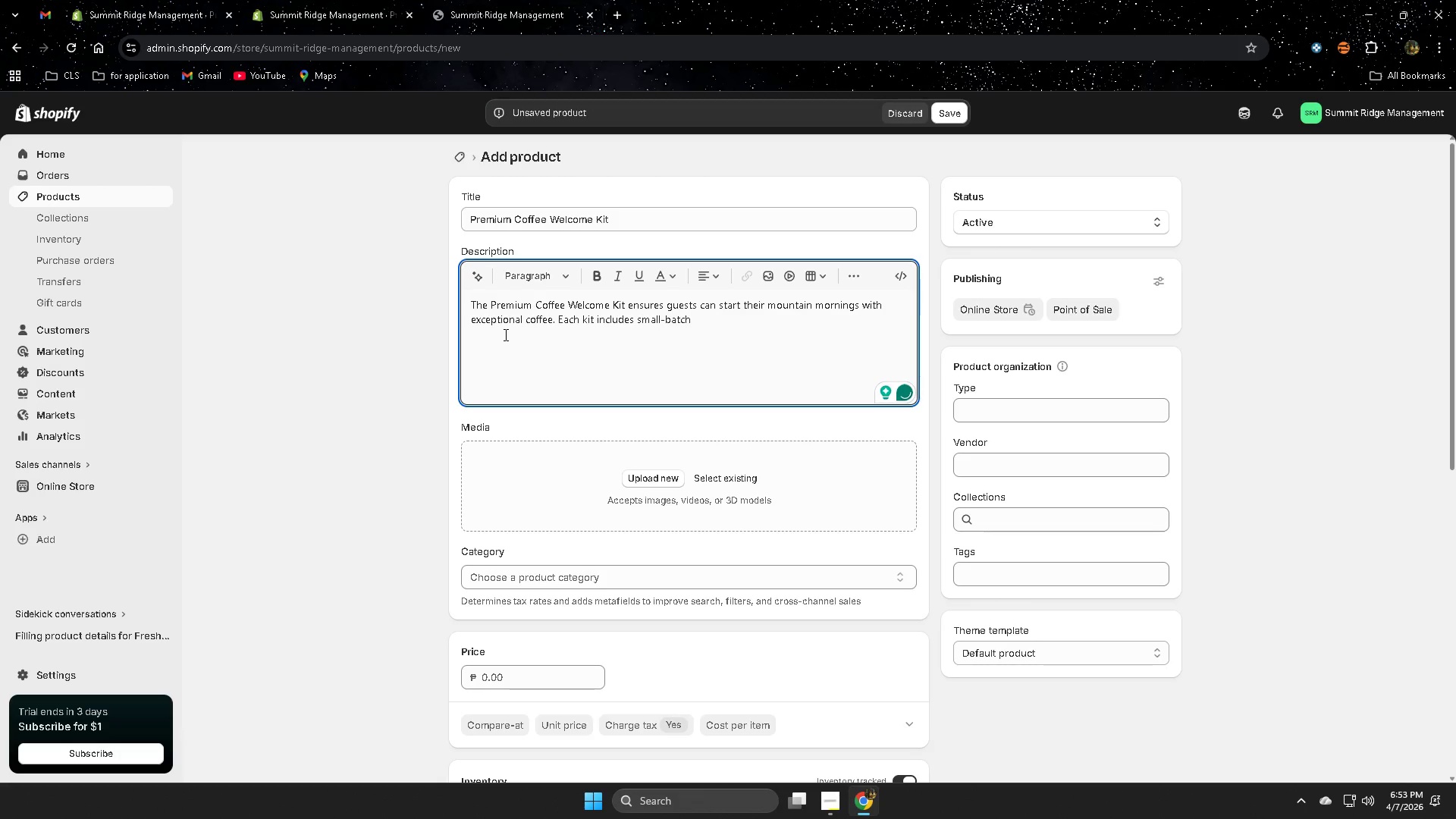 
type( roated)
key(Backspace)
key(Backspace)
key(Backspace)
type(sted beans )
 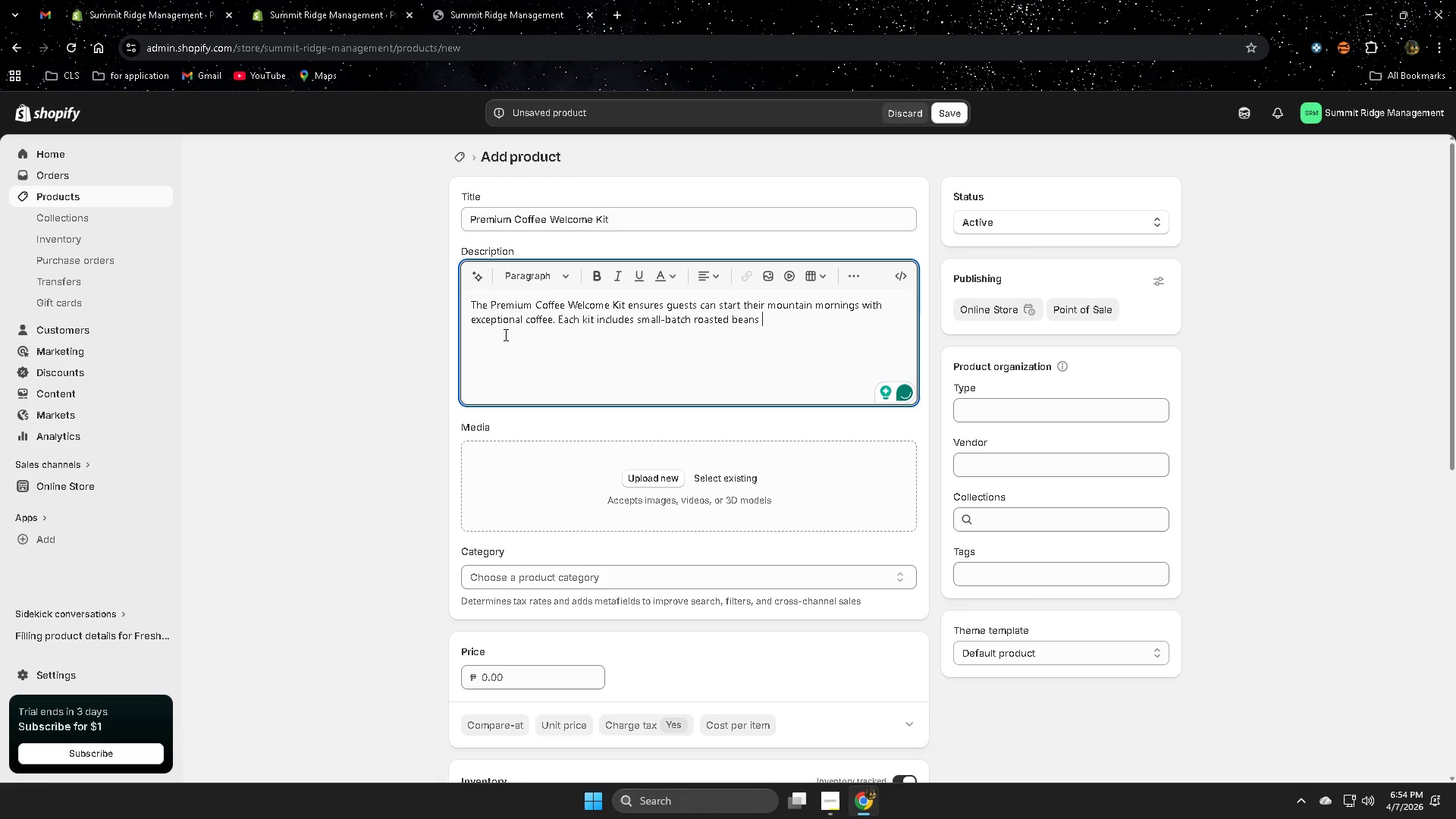 
type(sourced from)
 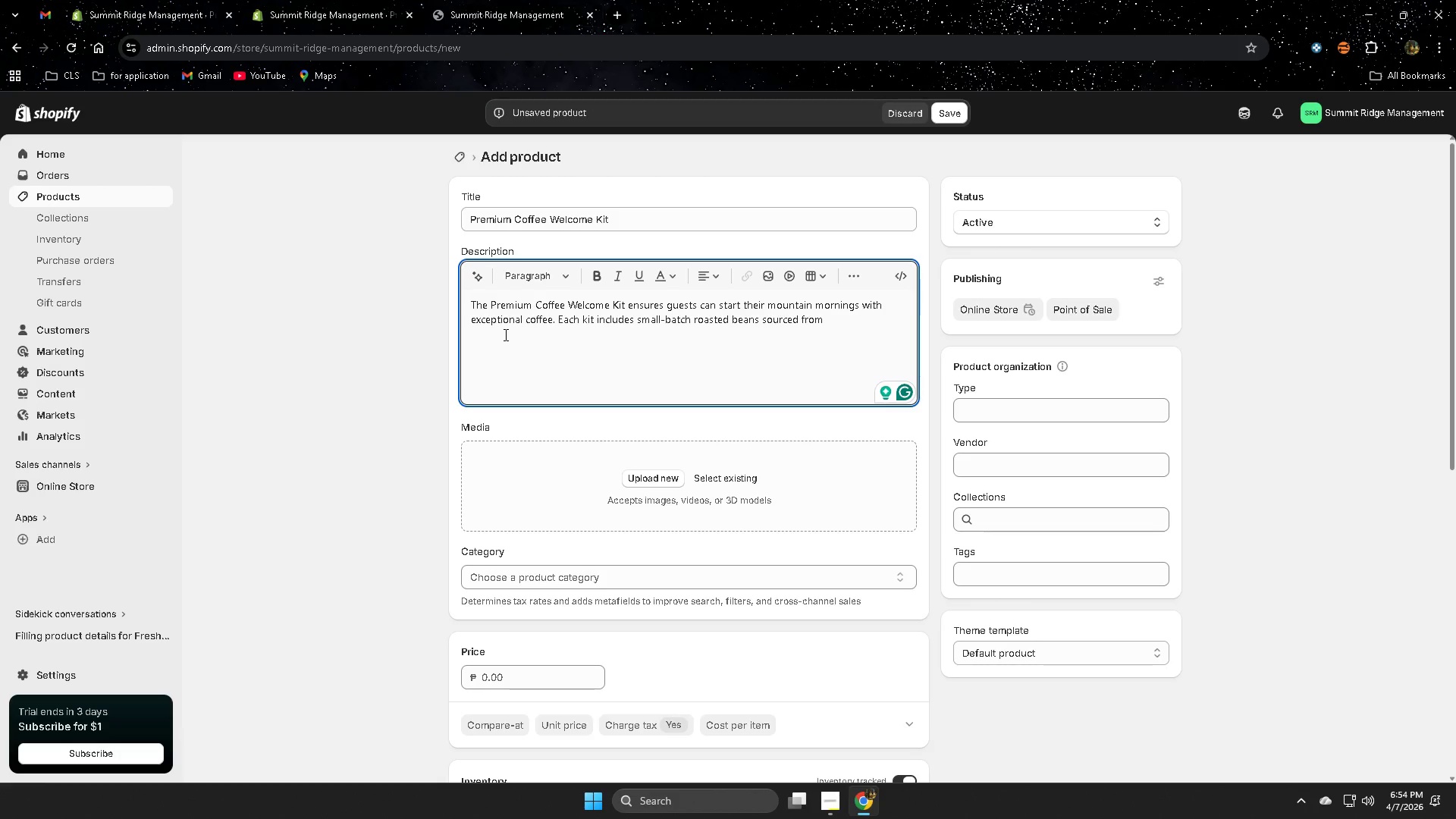 
wait(26.0)
 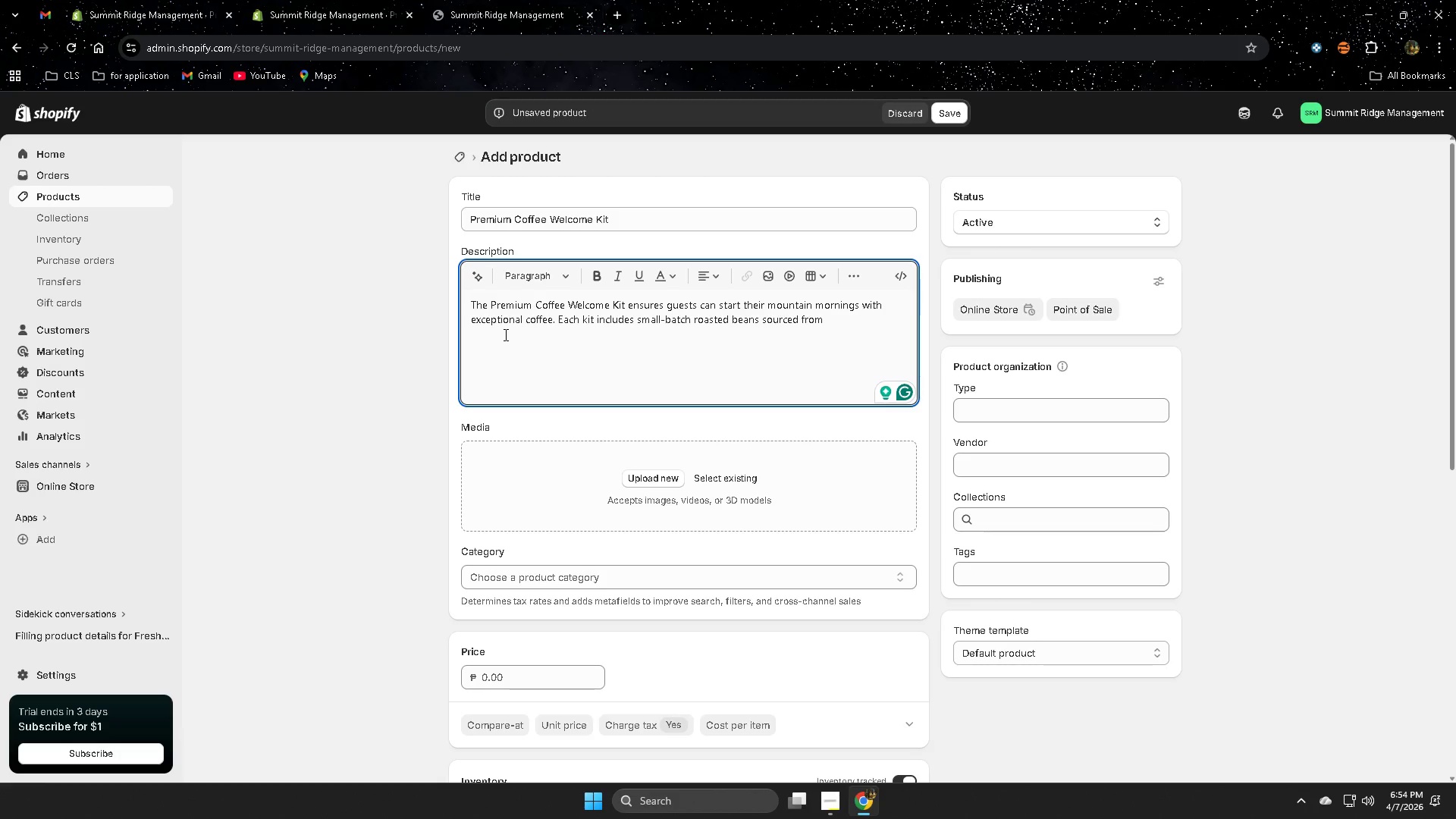 
type( specialty coffee producrs and packaged)
 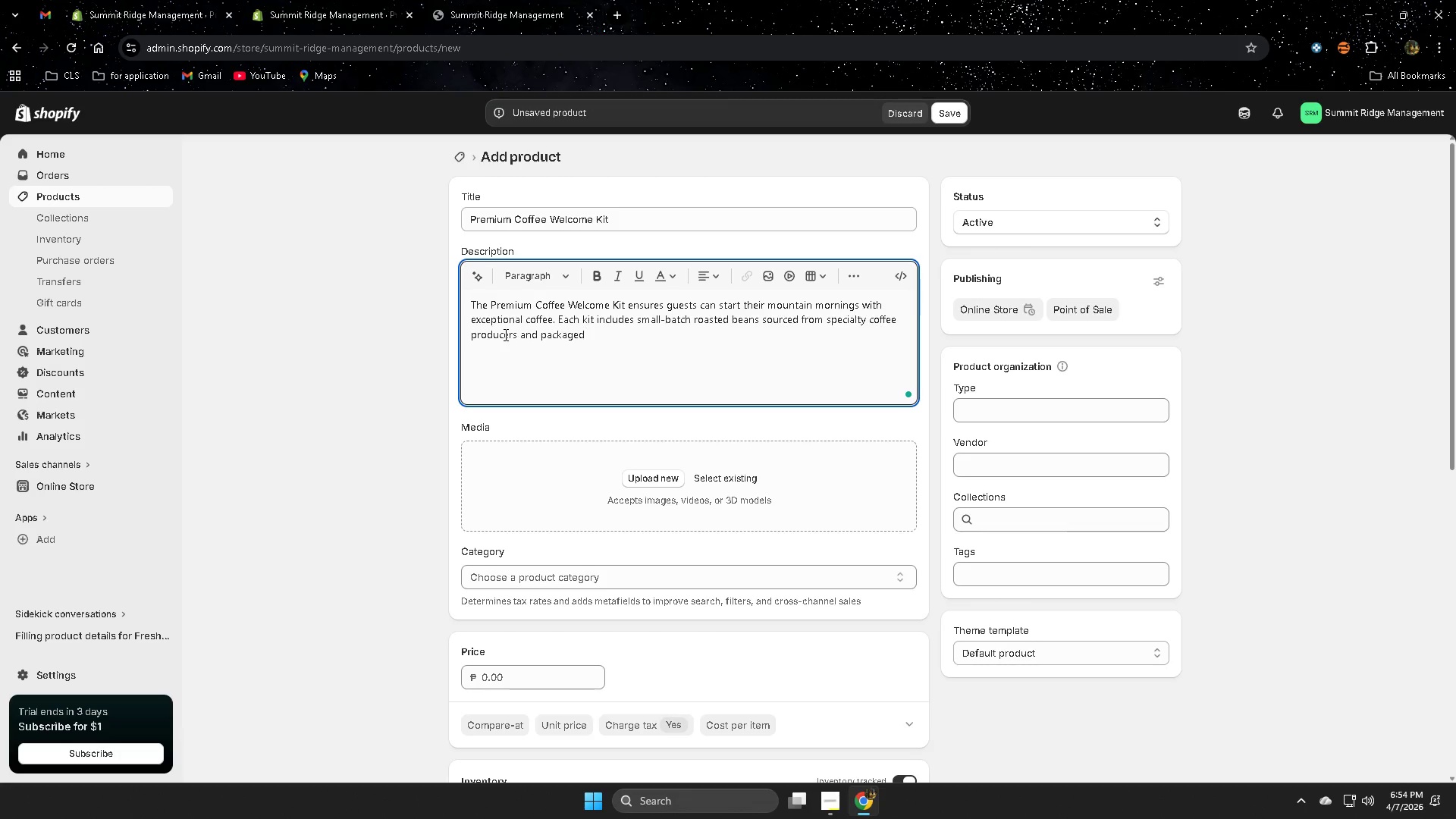 
type( for freshness. Designed for vacation)
 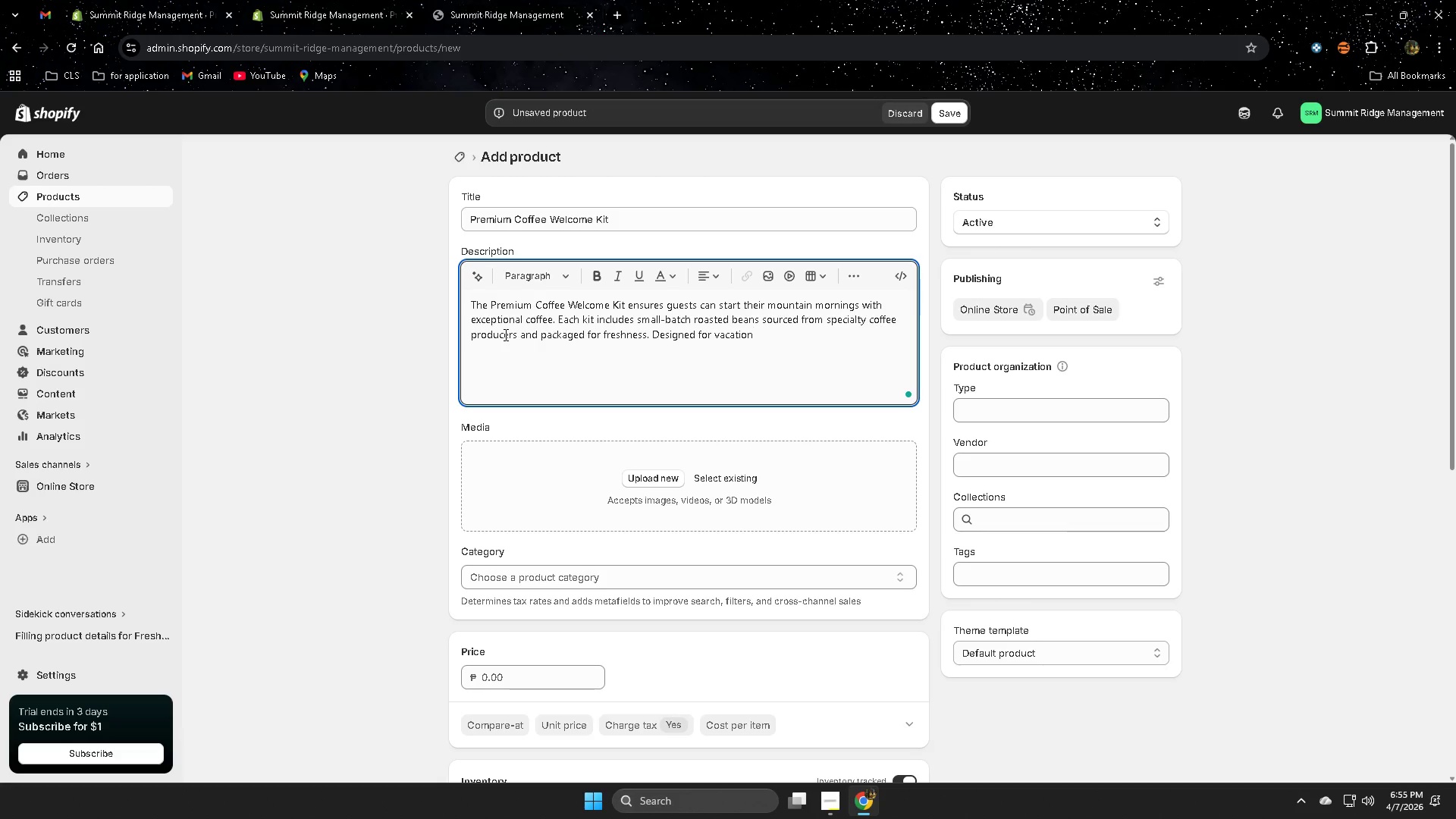 
type(rentaks )
key(Backspace)
key(Backspace)
key(Backspace)
key(Backspace)
key(Backspace)
key(Backspace)
key(Backspace)
key(Backspace)
type( rentaks)
key(Backspace)
key(Backspace)
type(ls )
 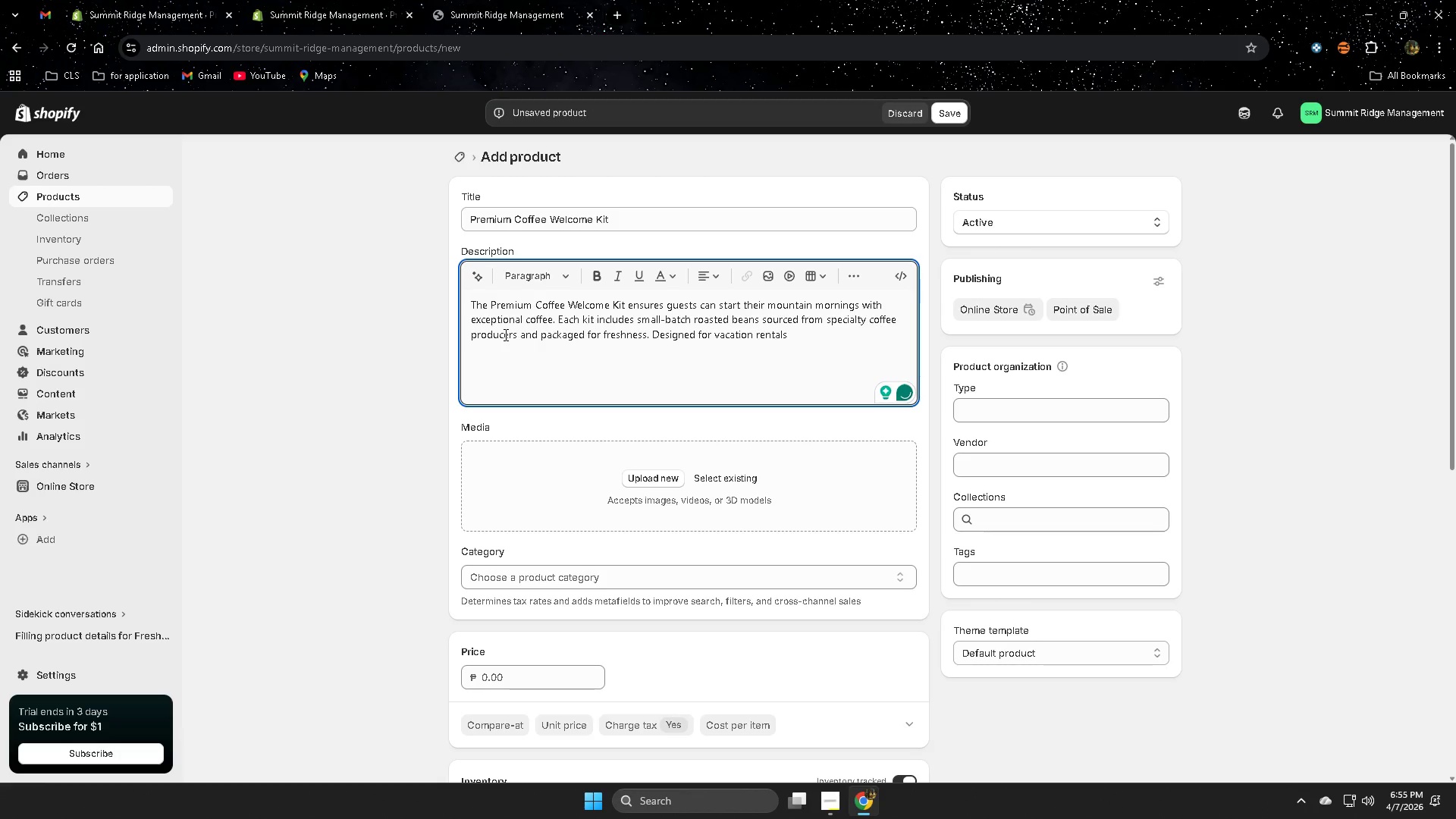 
type(that wanr )
key(Backspace)
key(Backspace)
type(t top)
key(Backspace)
type( offer an elke)
key(Backspace)
key(Backspace)
type(evated)
 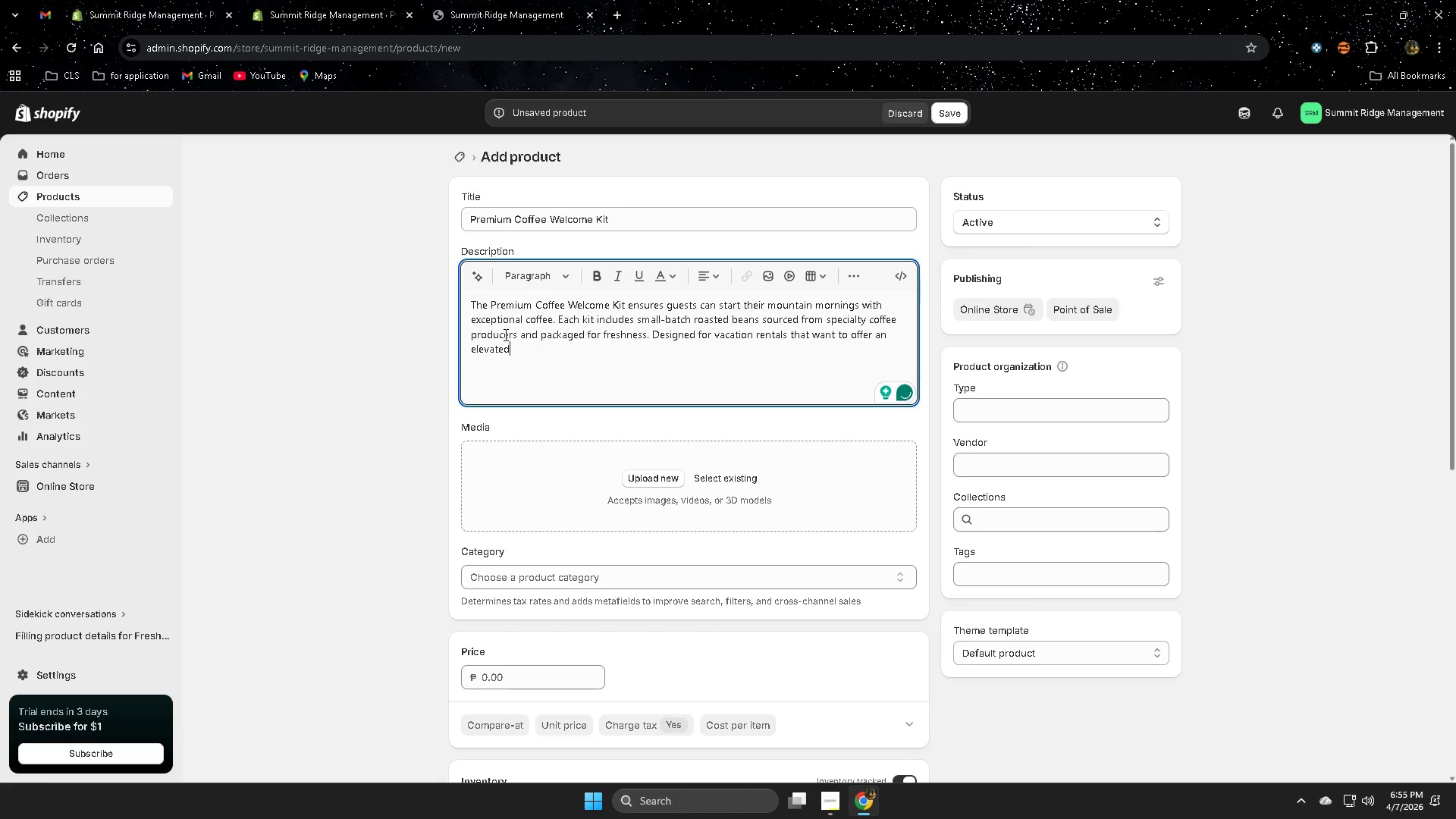 
type( hospitality experience, the kit inclues locally roate)
key(Backspace)
key(Backspace)
type(sted coffee, filtrs, sugar packets)
 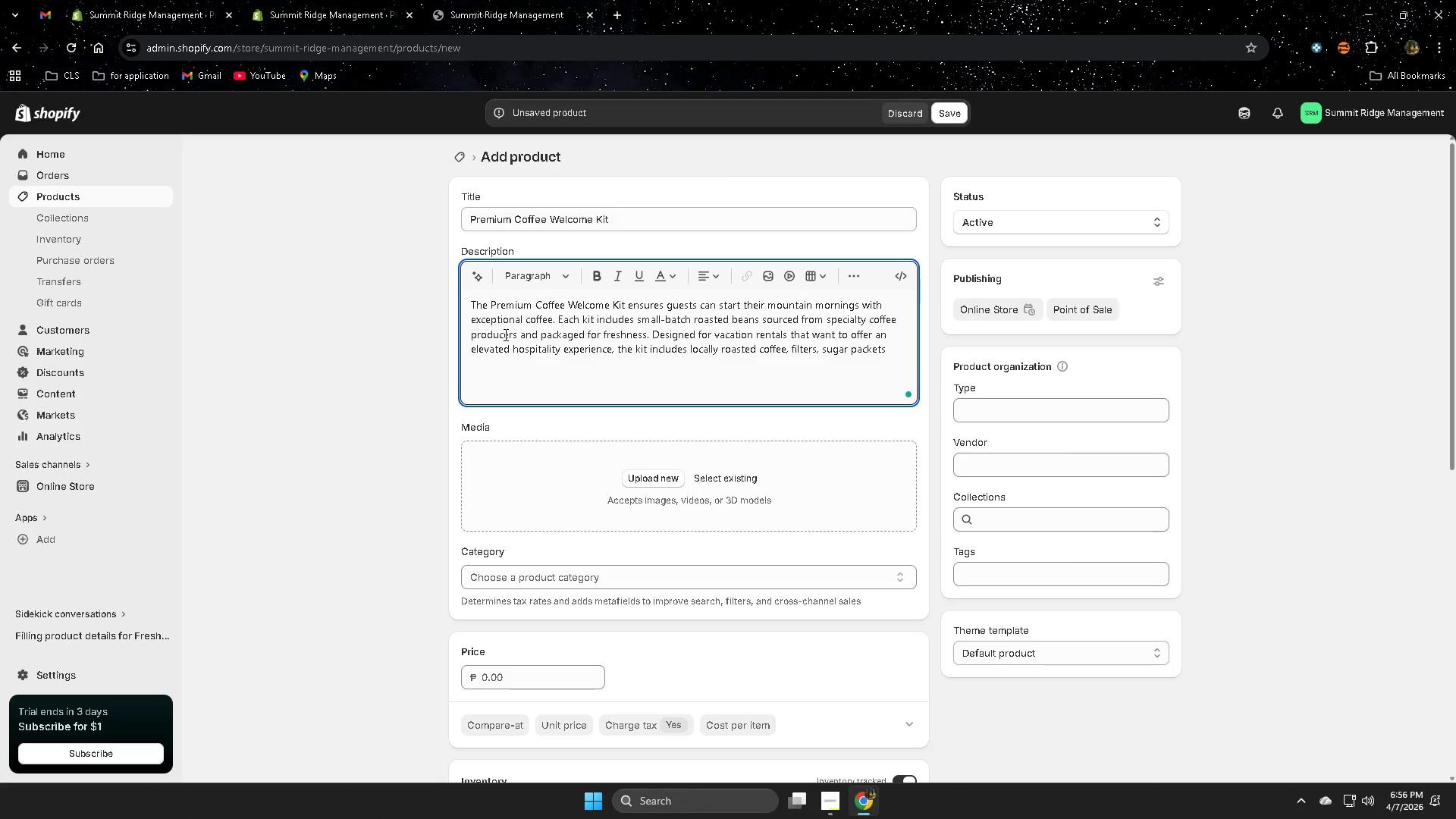 
type(, and optional)
 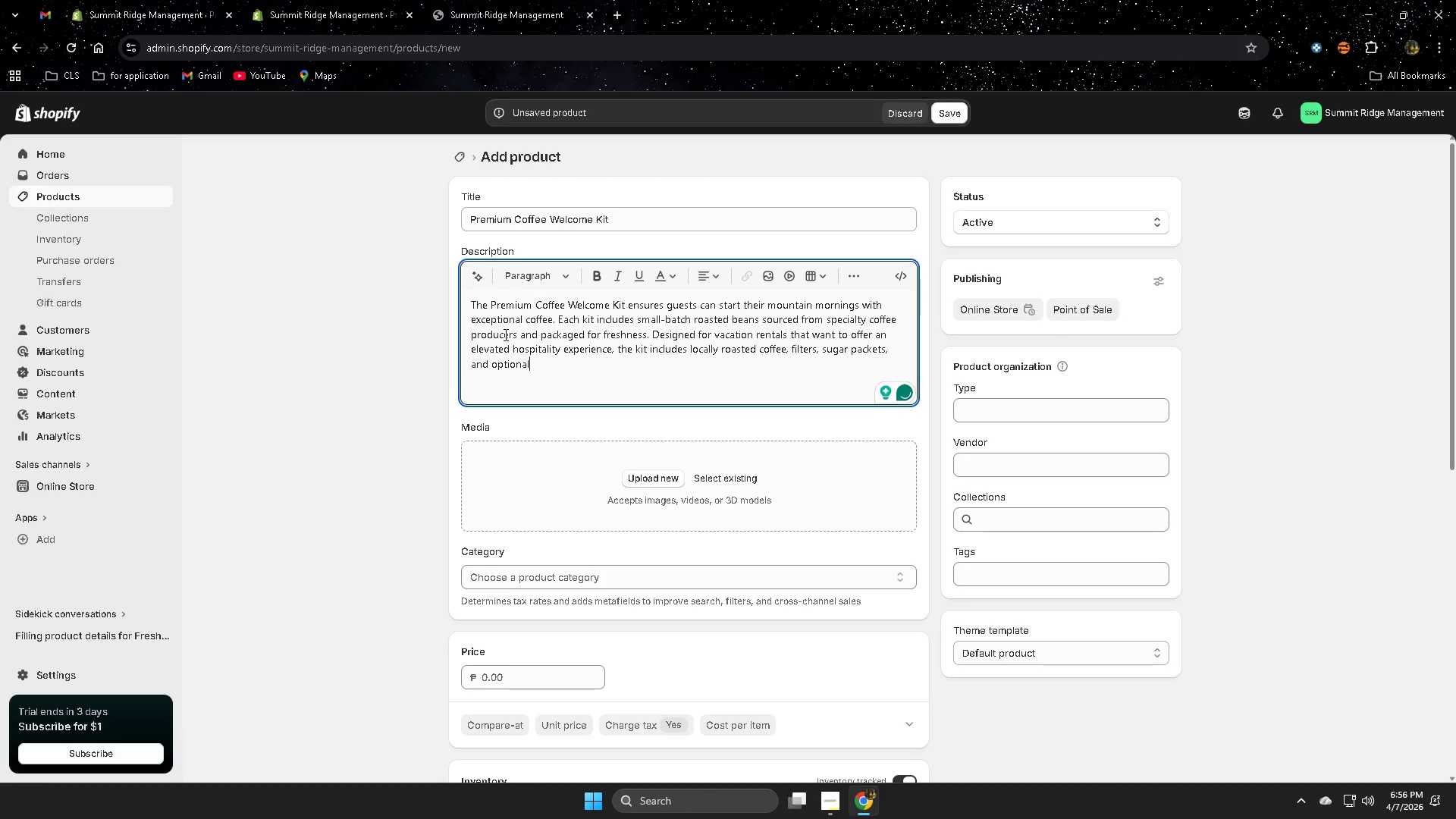 
type( flavored creamrs. Everything needed fg)
key(Backspace)
key(Backspace)
type(fior)
key(Backspace)
key(Backspace)
key(Backspace)
type(or  )
key(Backspace)
type(a )
key(Backspace)
key(Backspace)
key(Backspace)
type( a )
 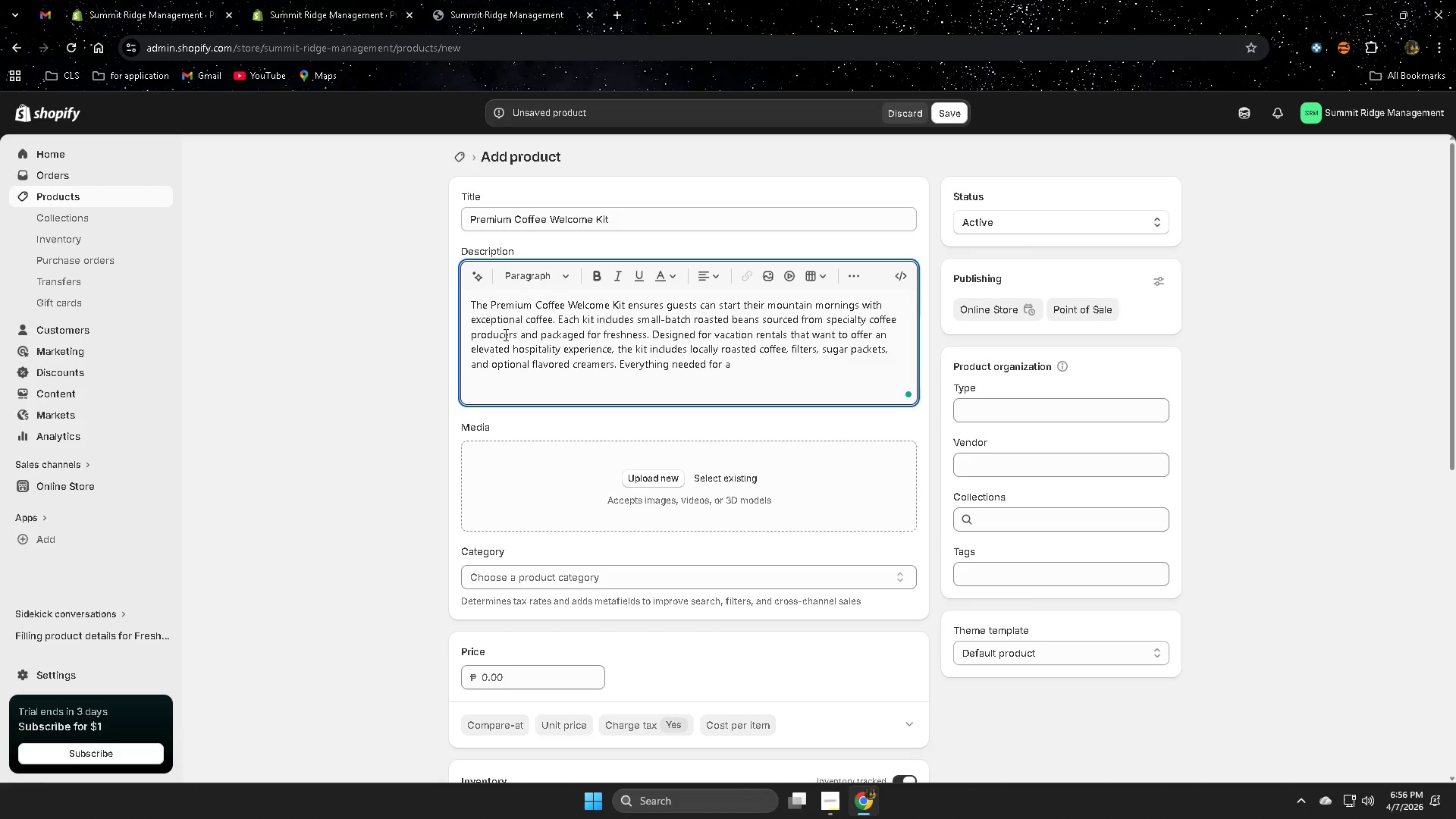 
wait(7.53)
 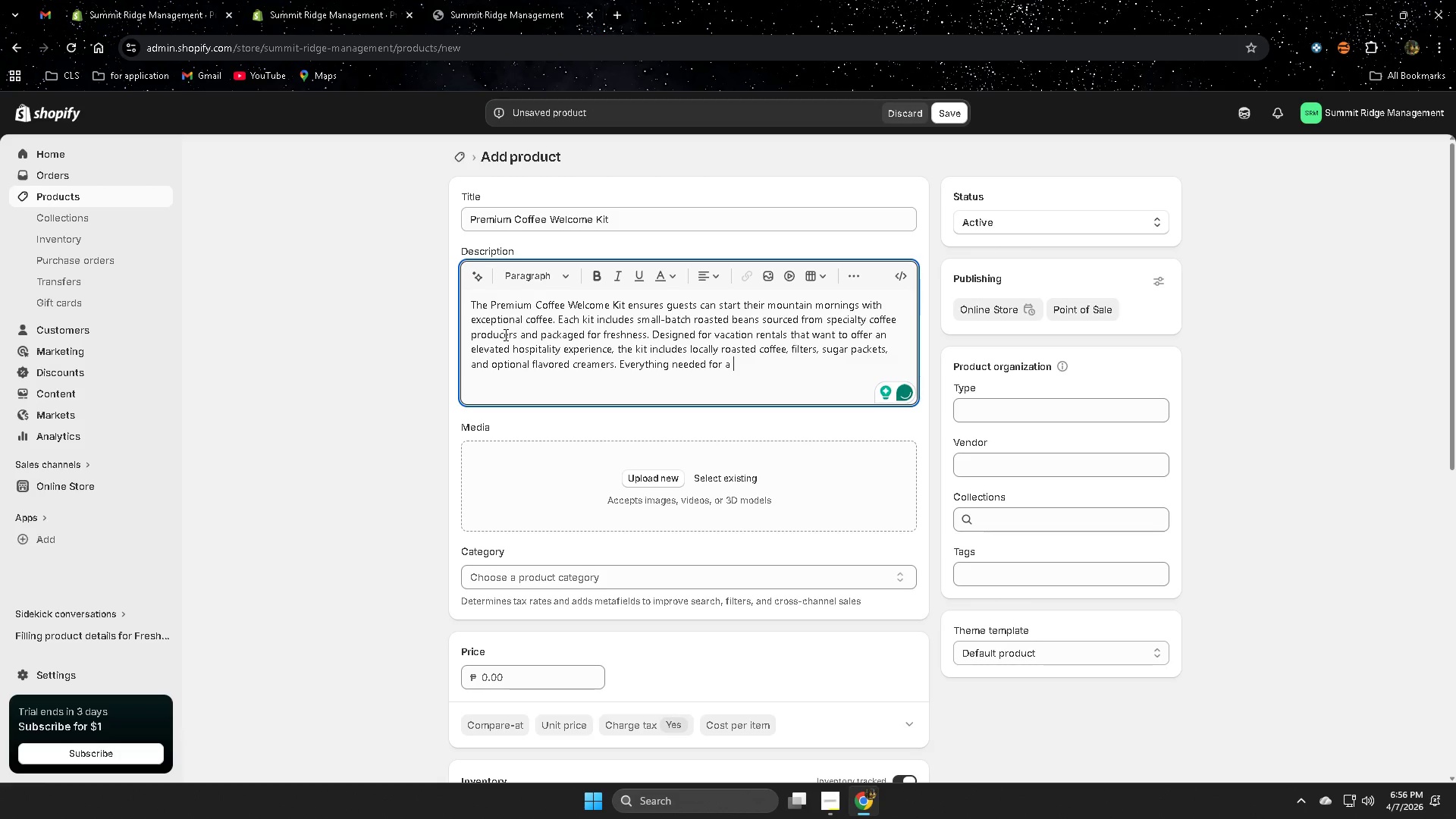 
type(perfect first cup in included. )
 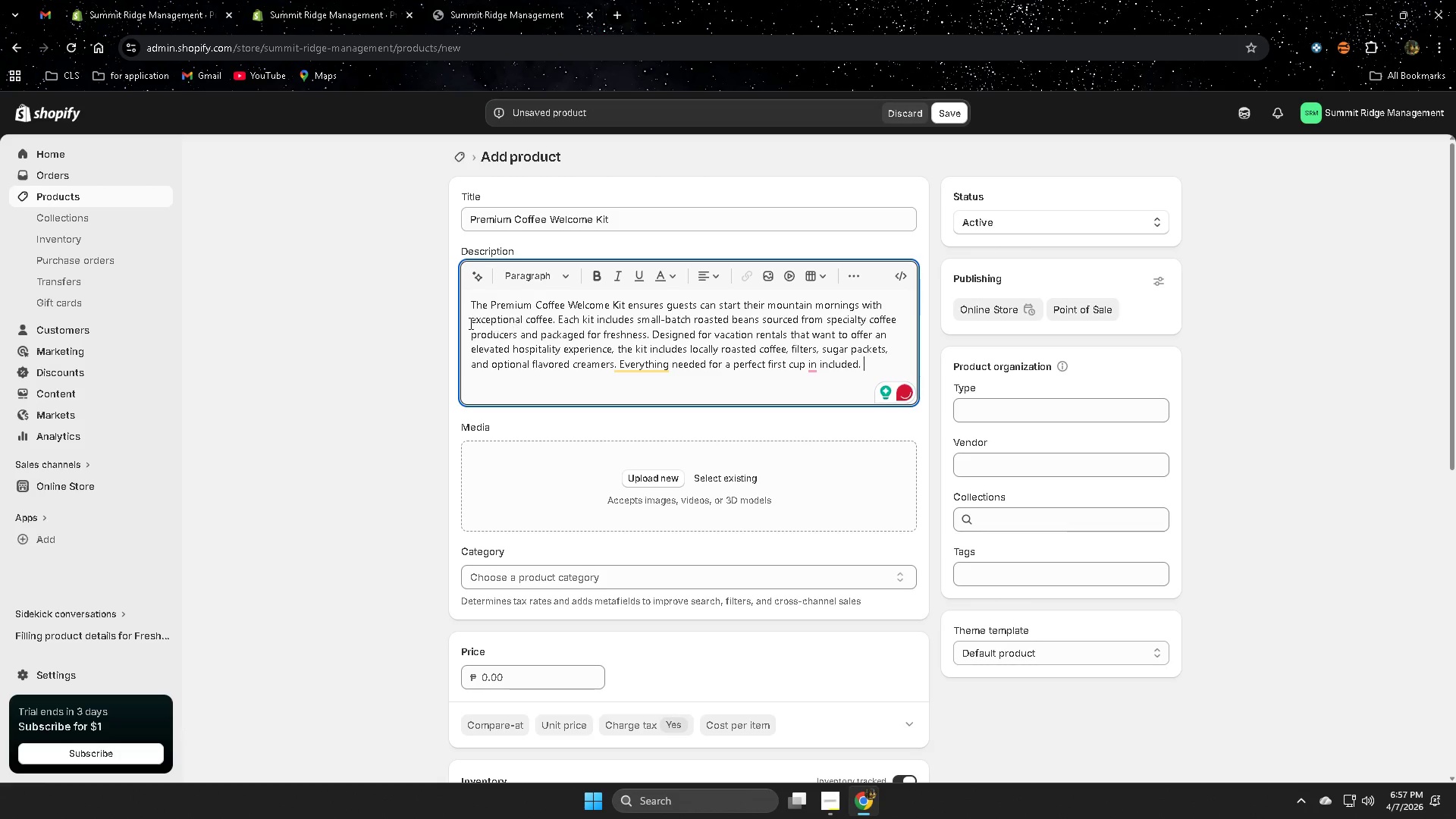 
left_click([640, 361])
 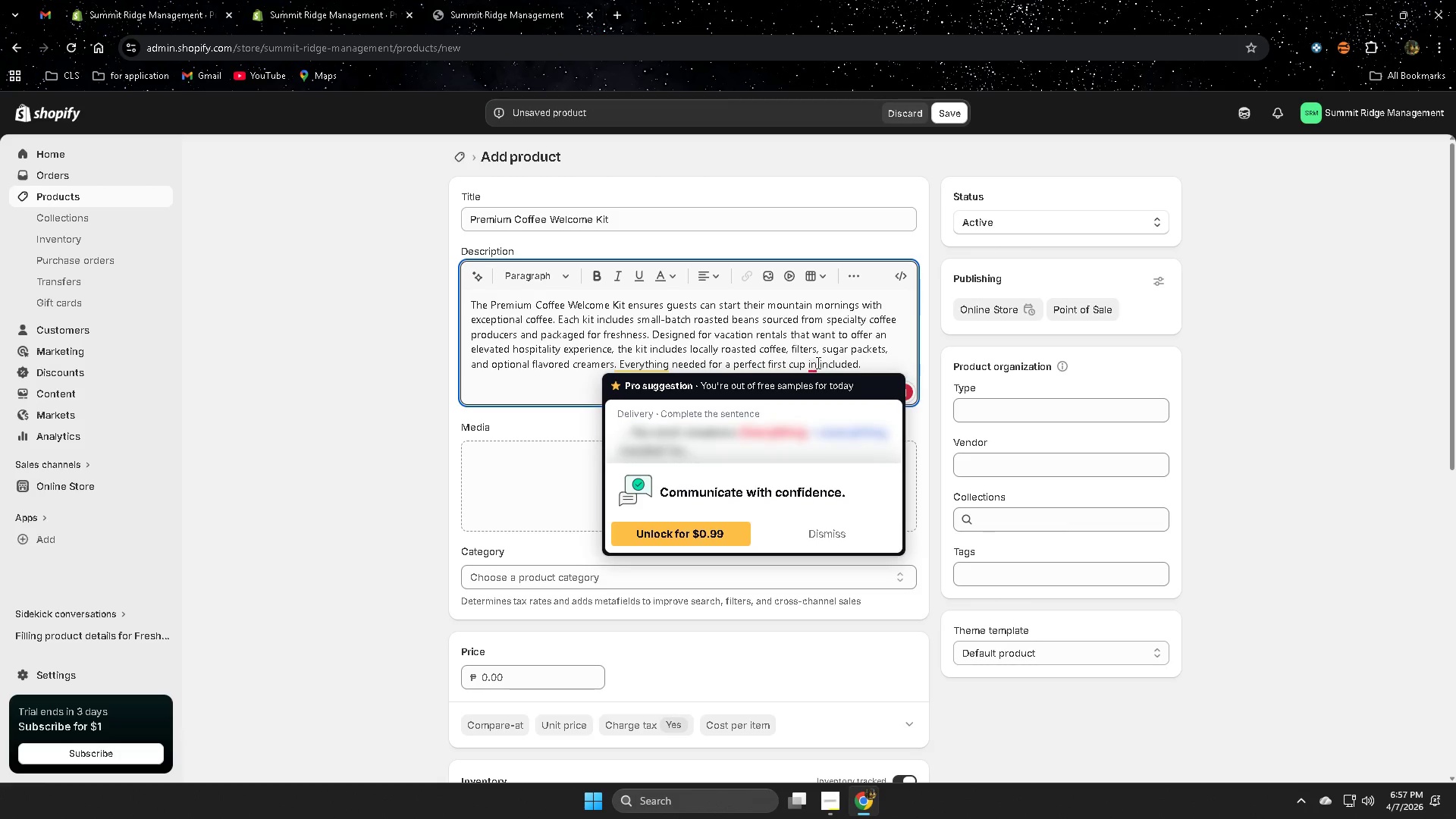 
left_click([810, 364])
 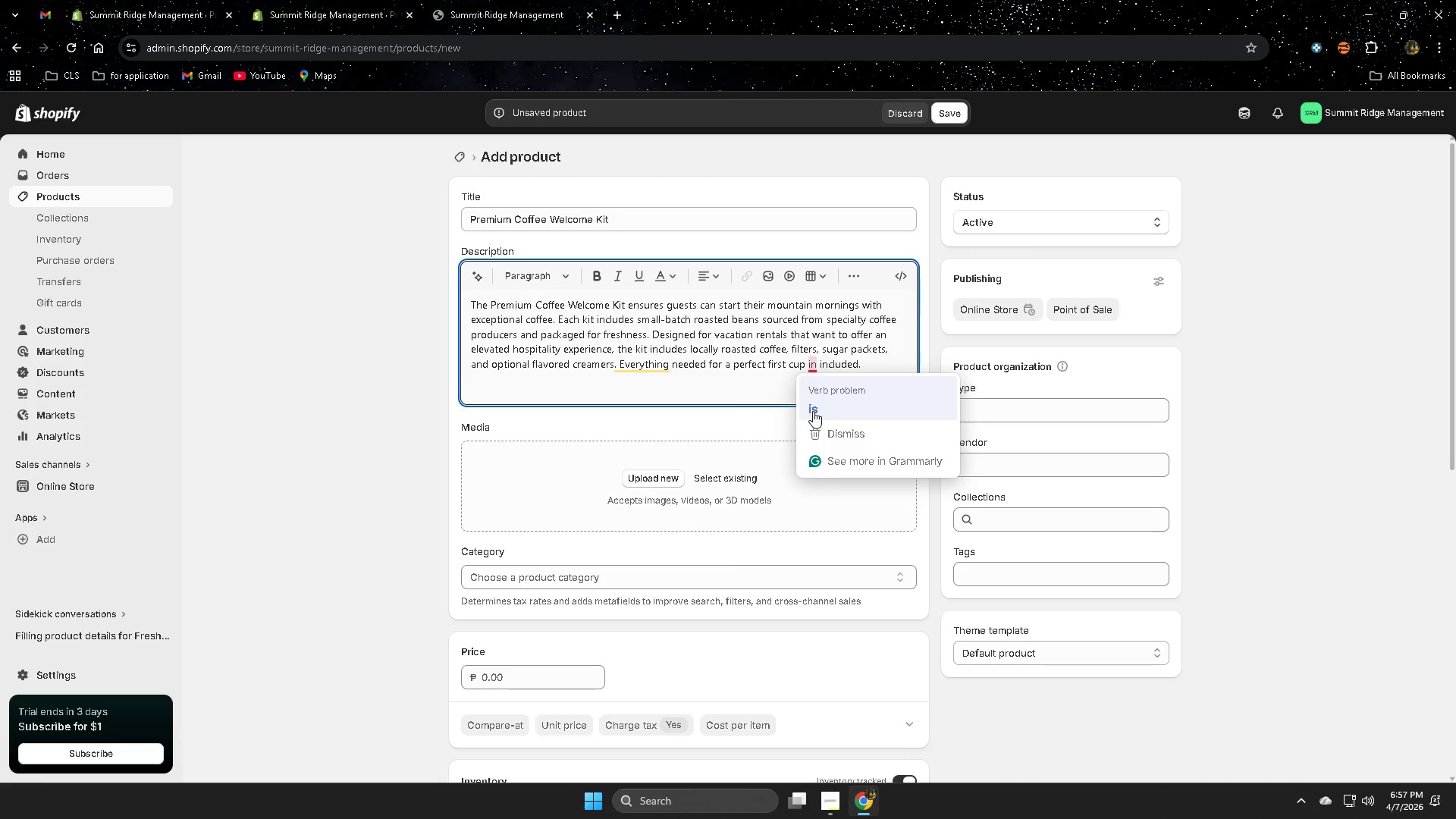 
left_click([813, 411])
 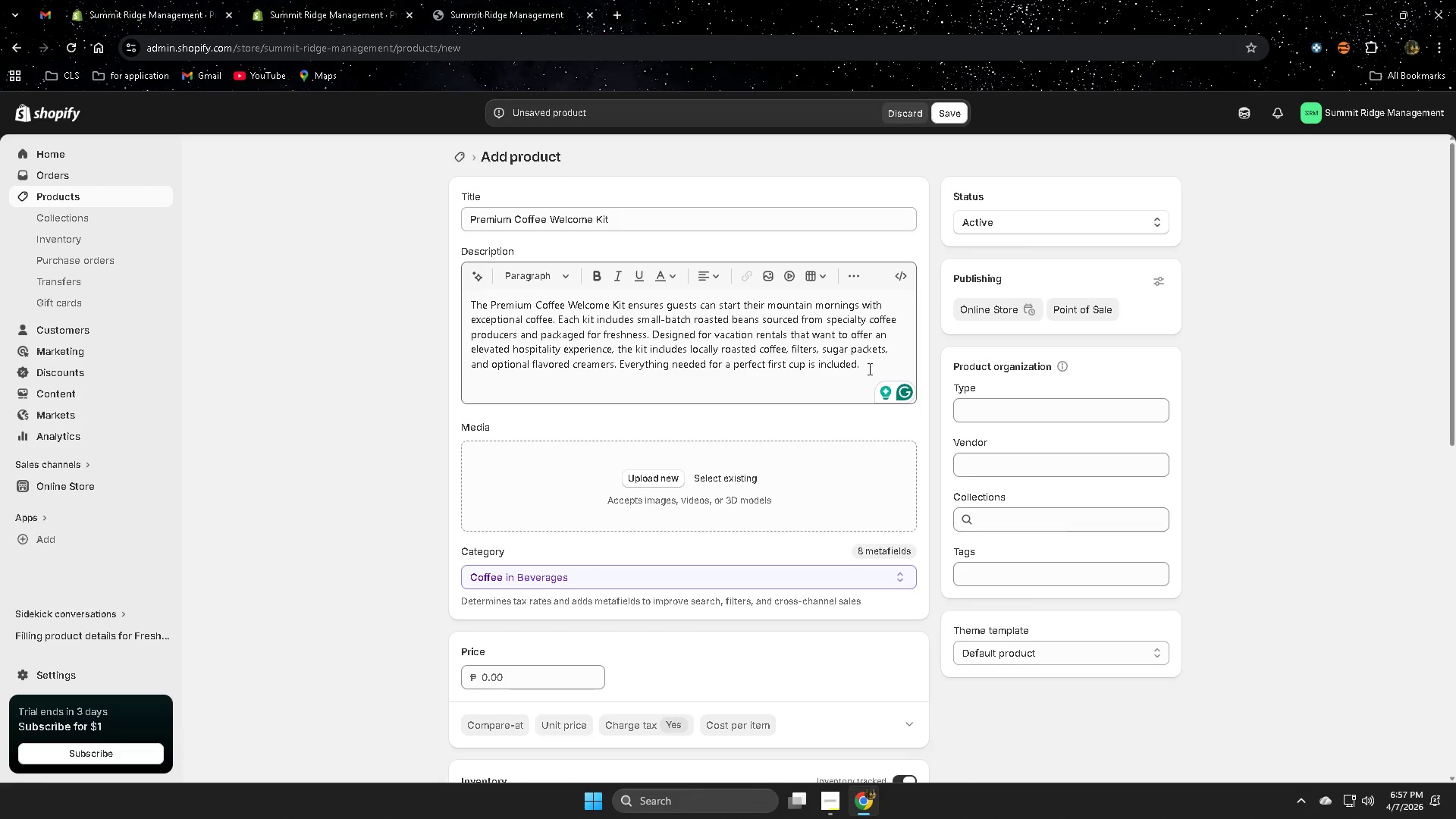 
wait(9.75)
 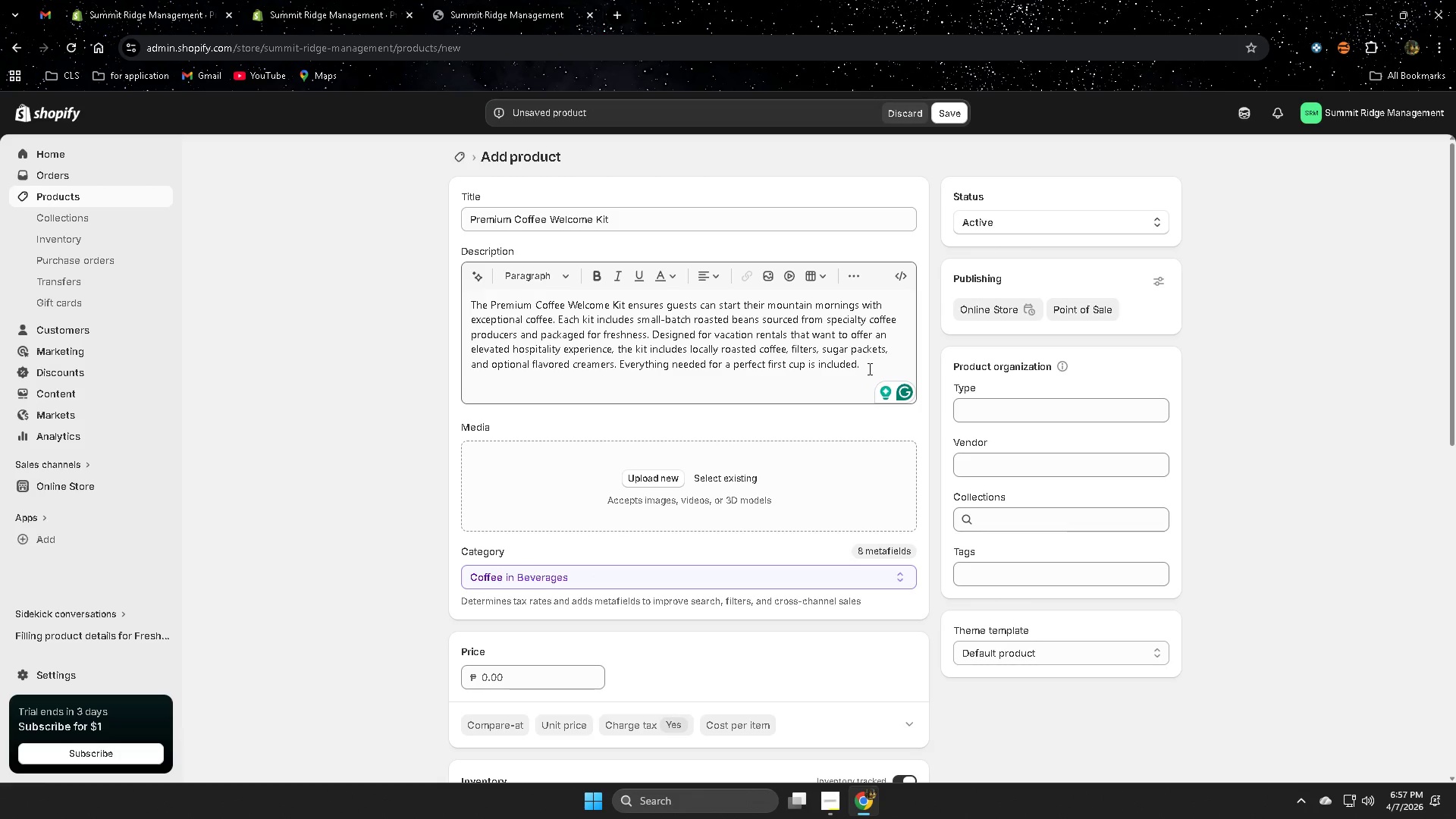 
left_click([869, 369])
 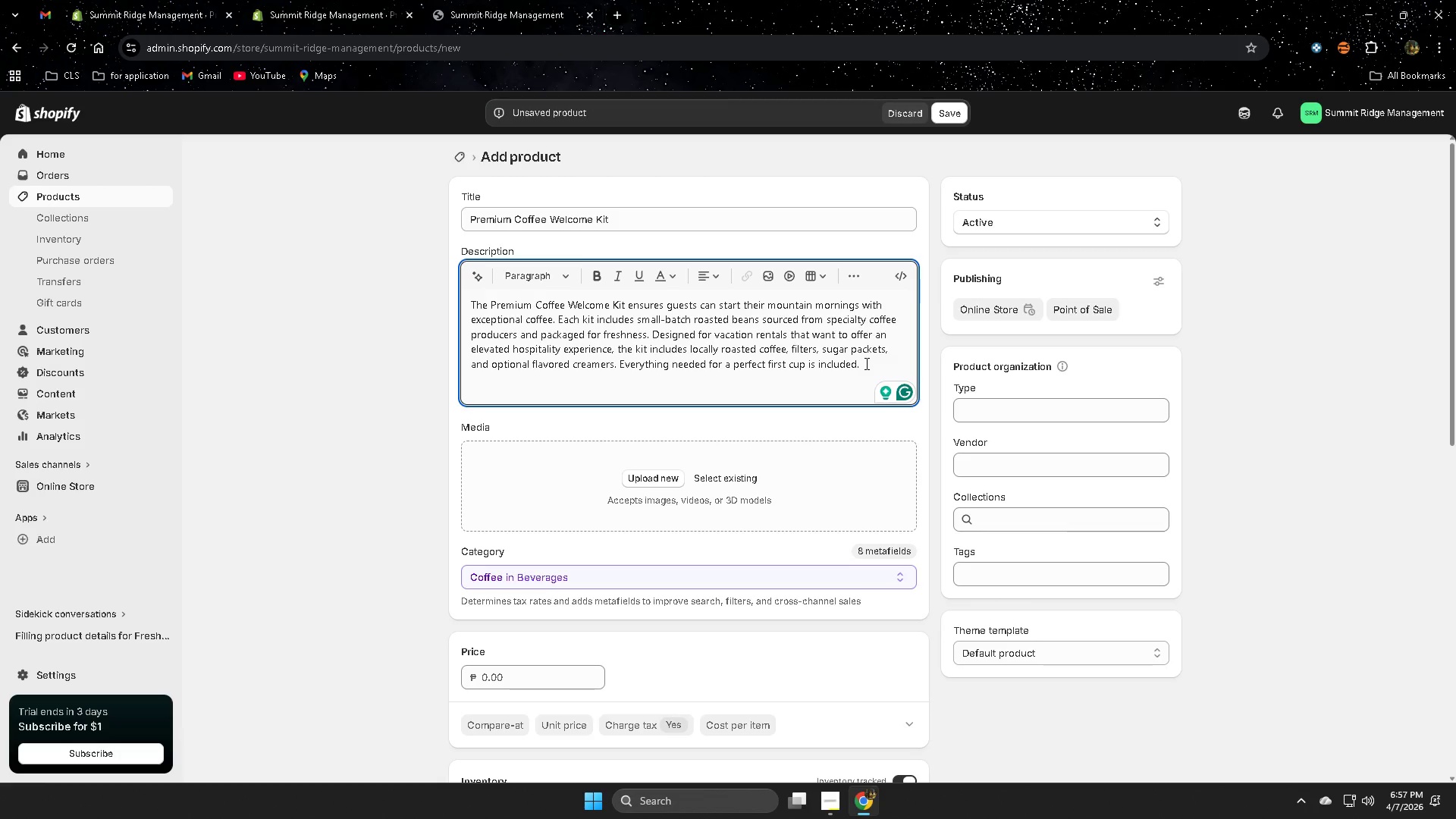 
type(Guests appreciate the thoughtful gestire===)
key(Backspace)
key(Backspace)
key(Backspace)
key(Backspace)
key(Backspace)
key(Backspace)
type(ure of arriving to freshly stocked coffee)
 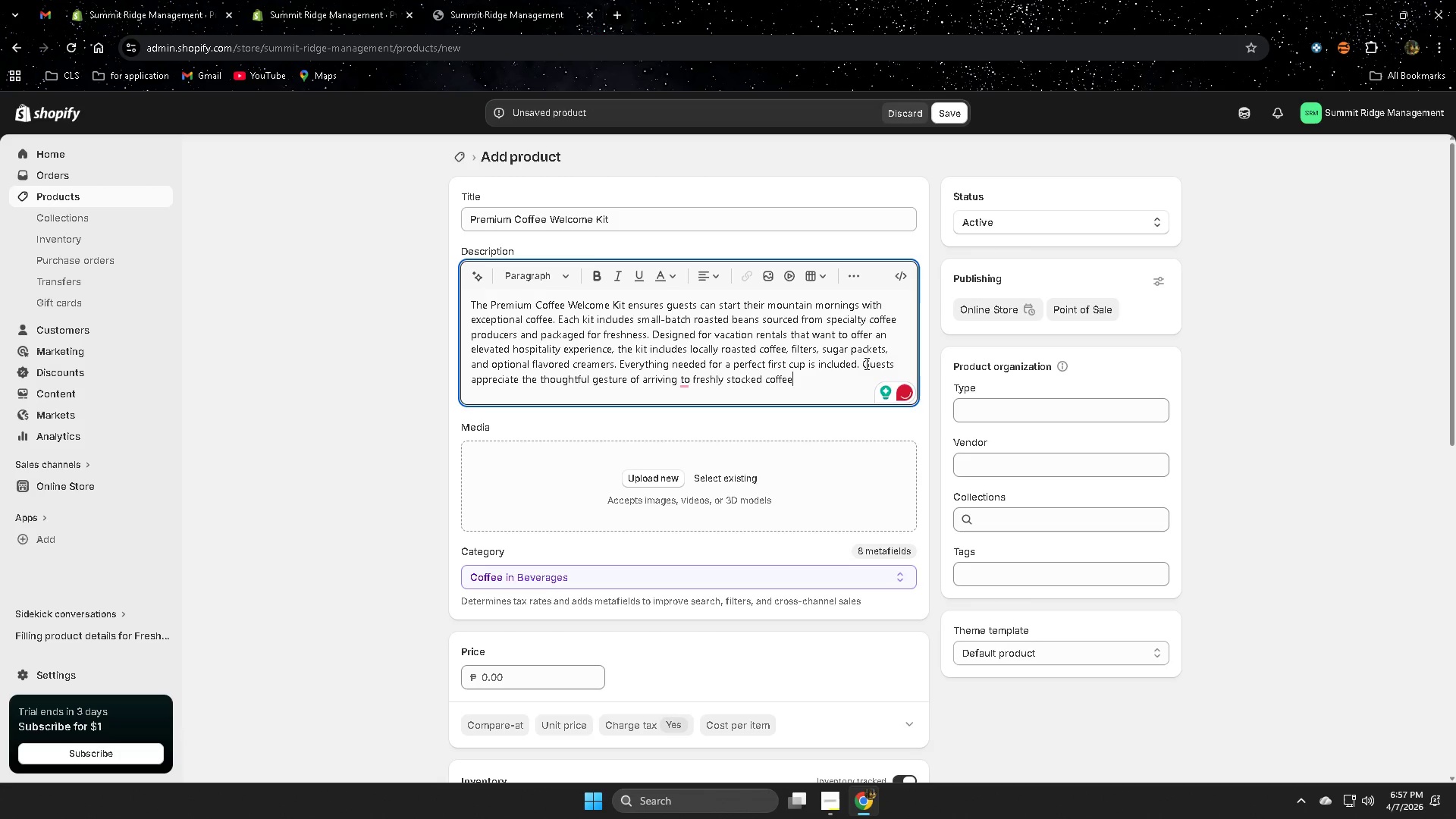 
type(, especially)
 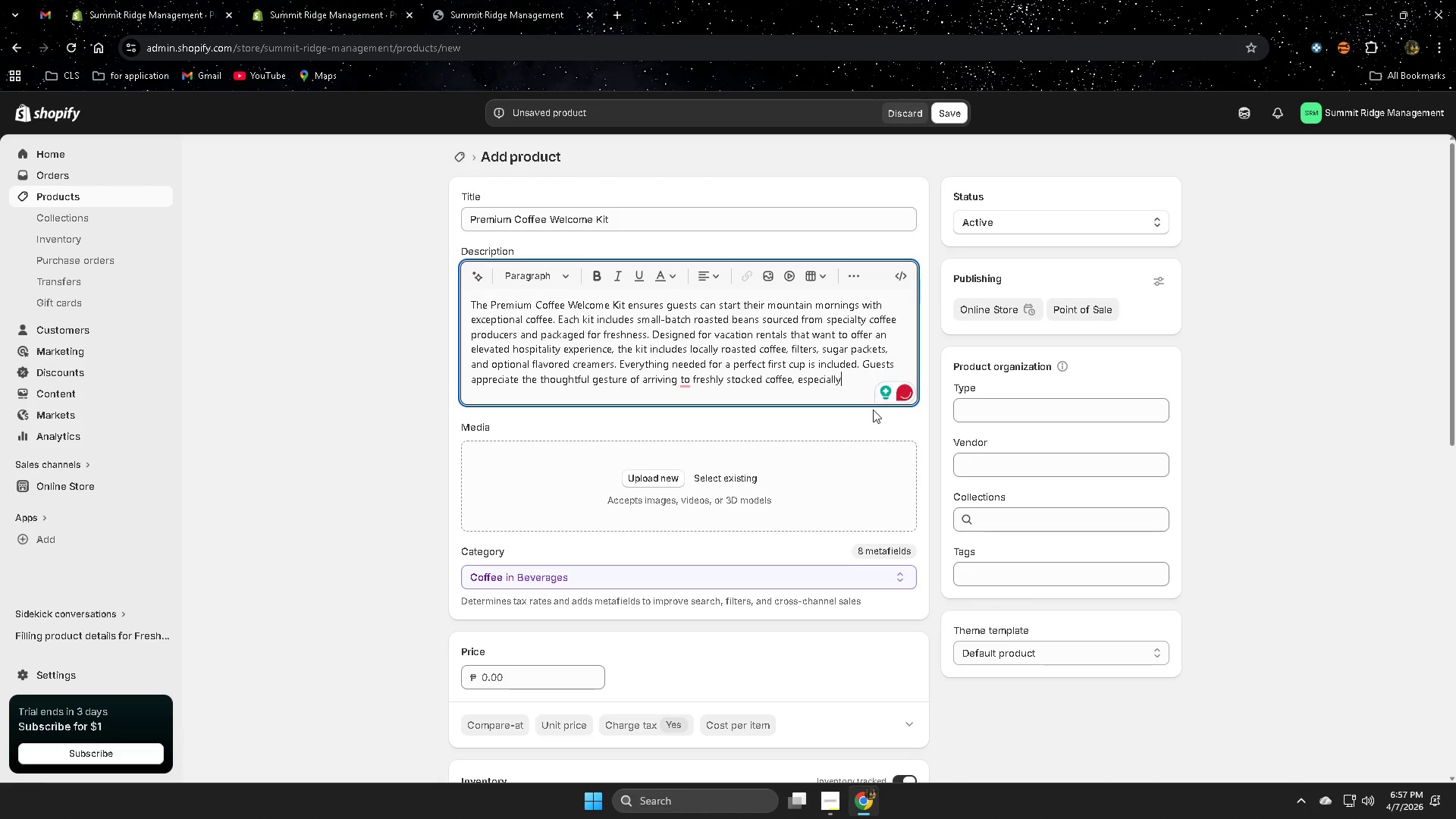 
left_click([685, 383])
 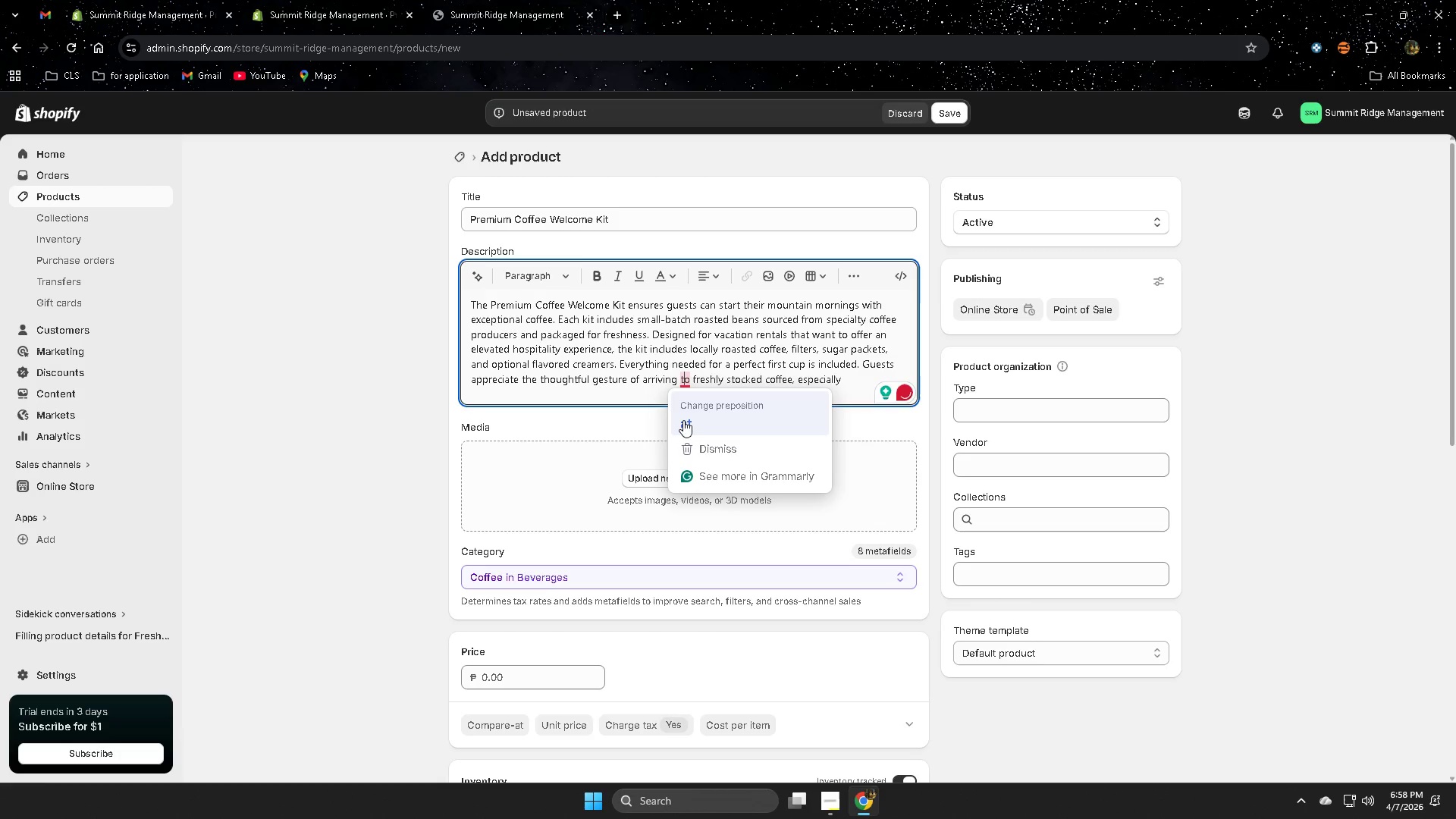 
left_click([683, 420])
 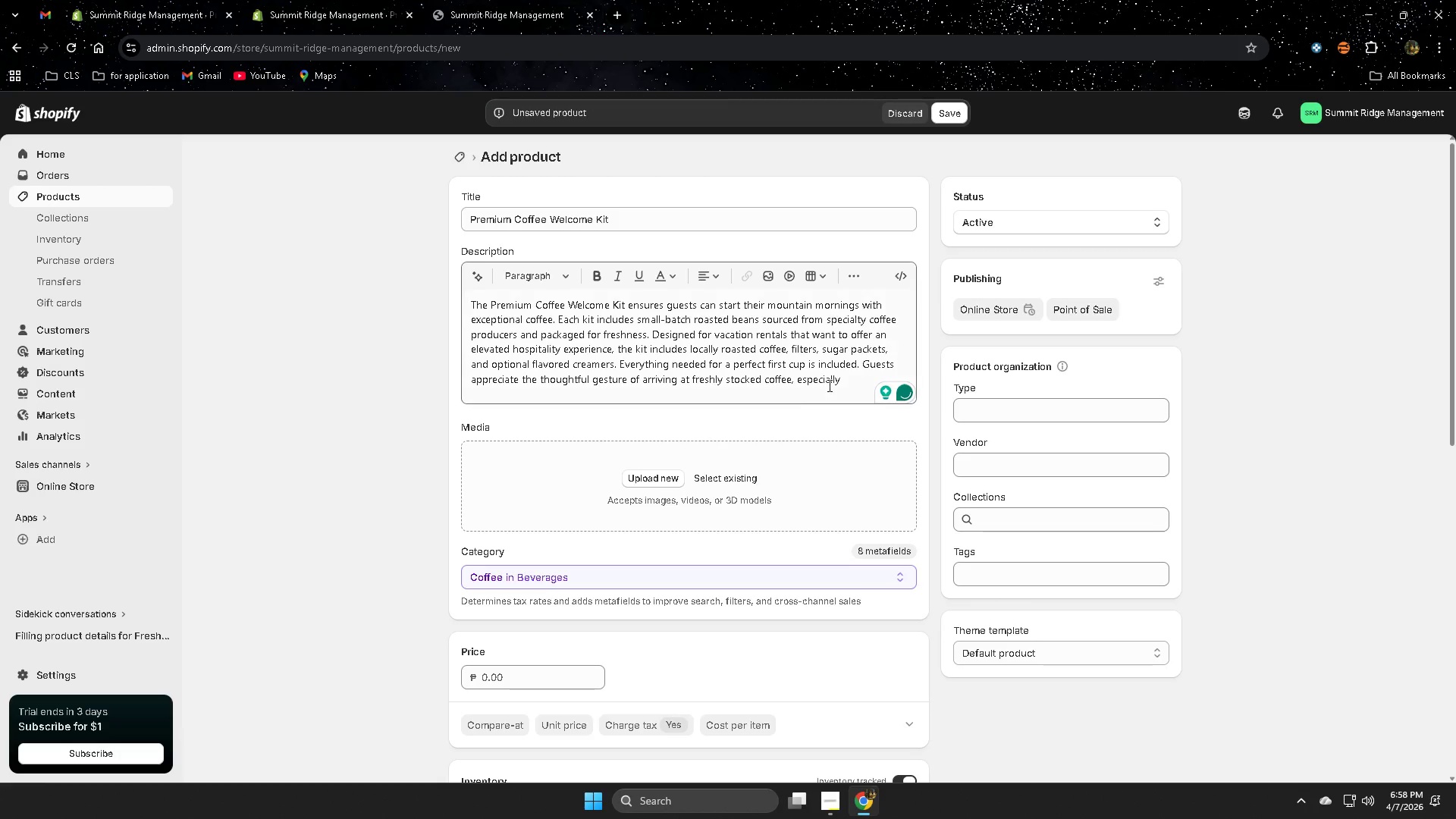 
left_click([841, 380])
 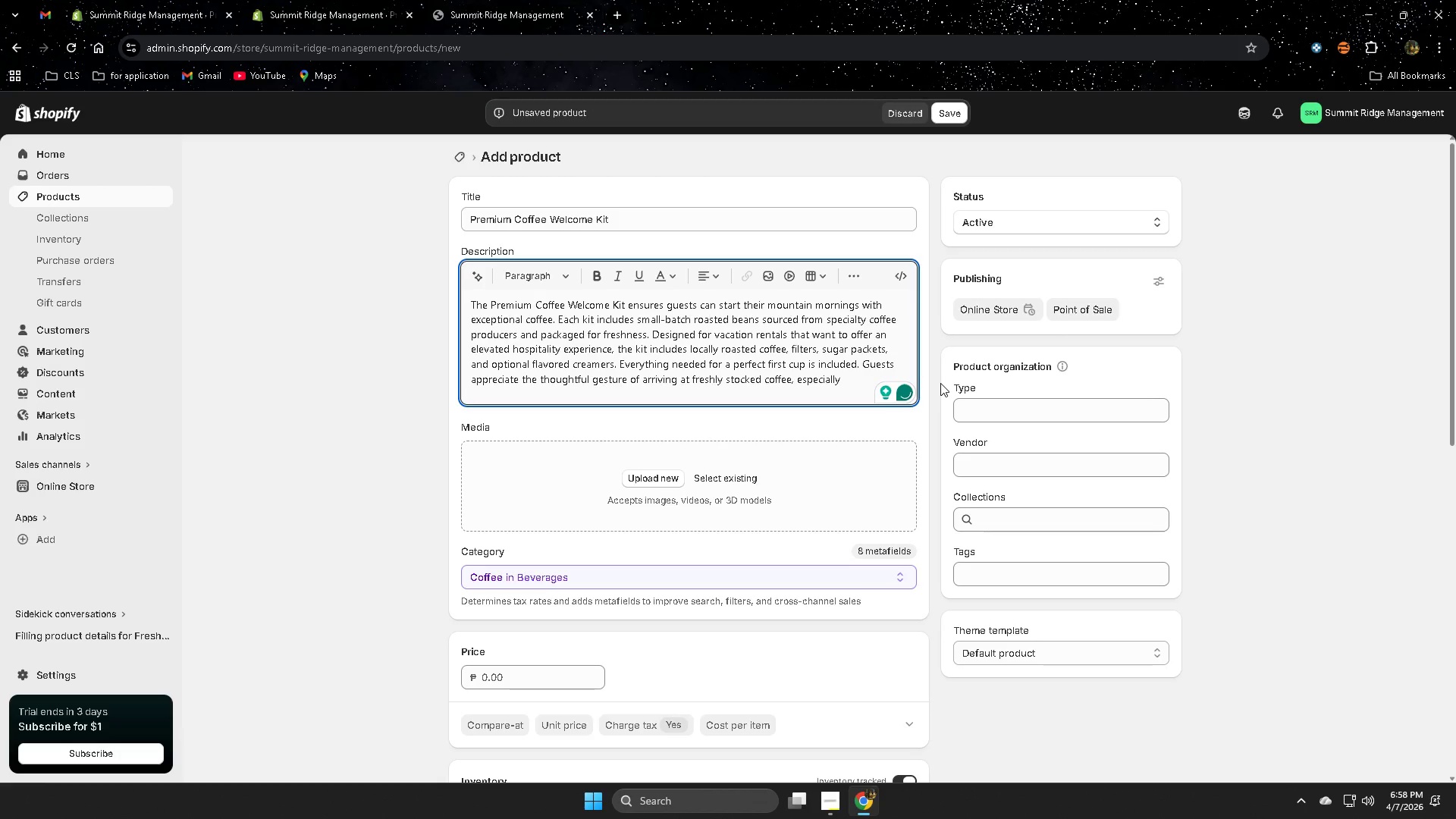 
type( after long travels)
 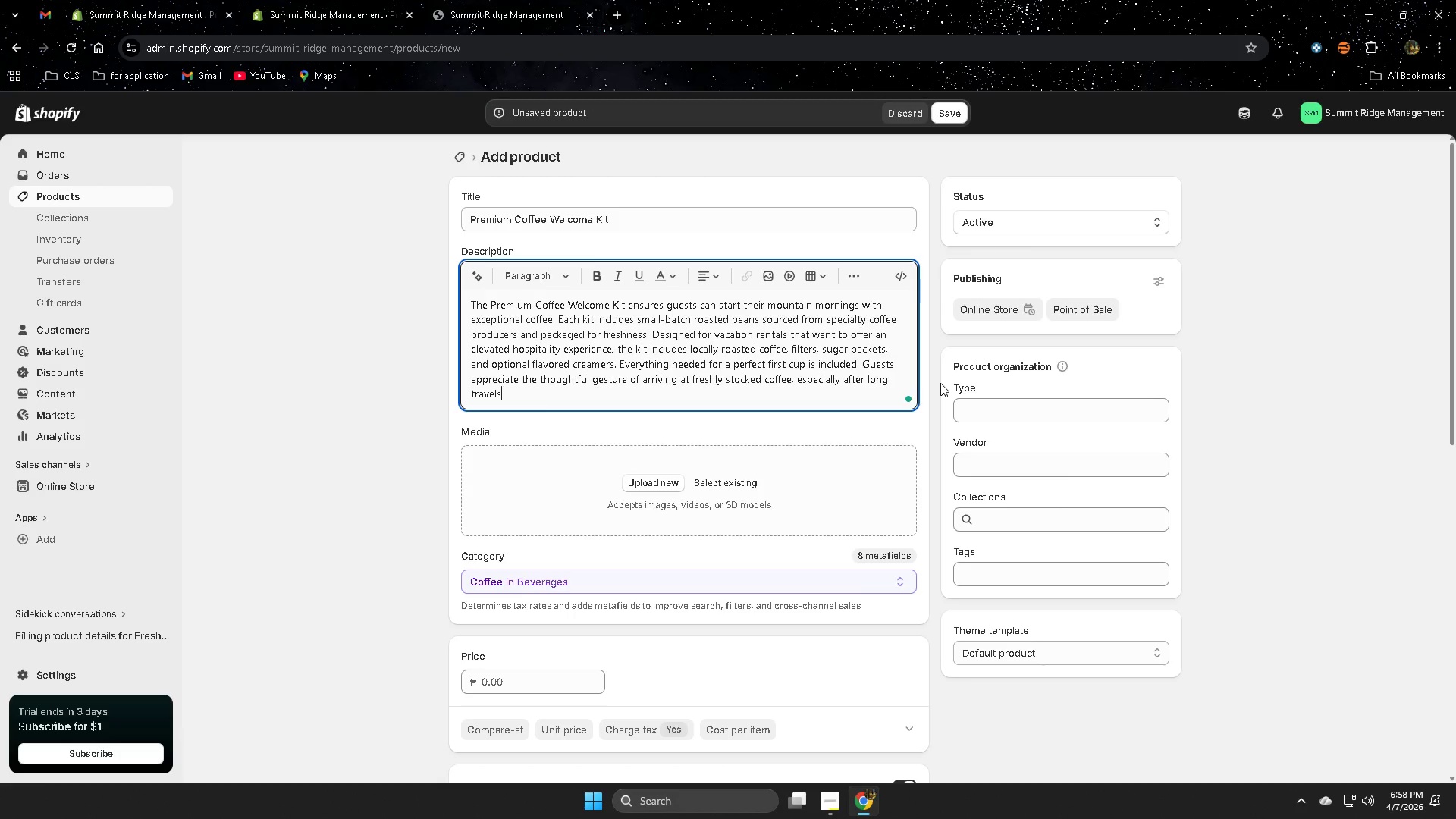 
wait(5.78)
 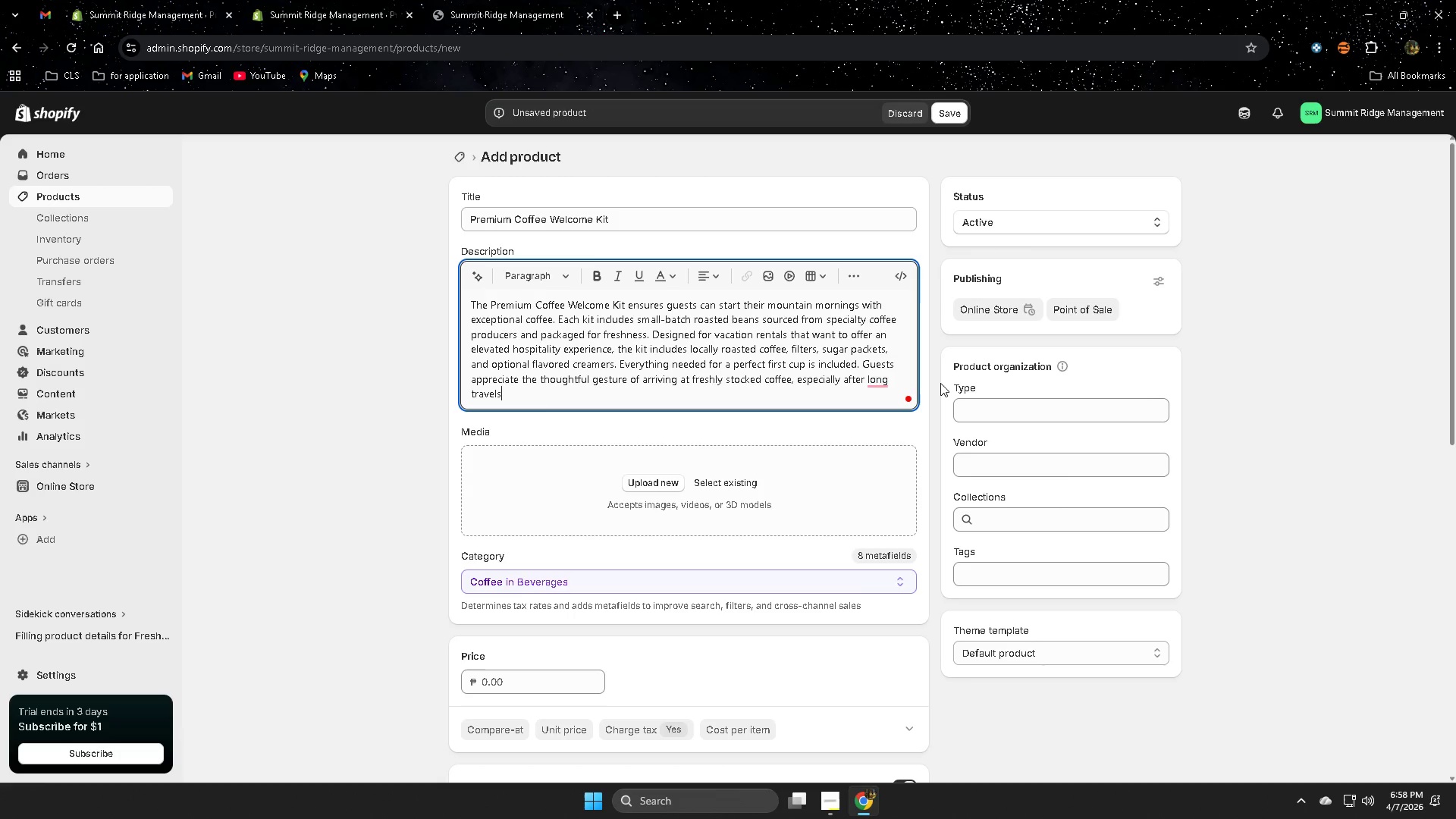 
key(Backspace)
type( days)
 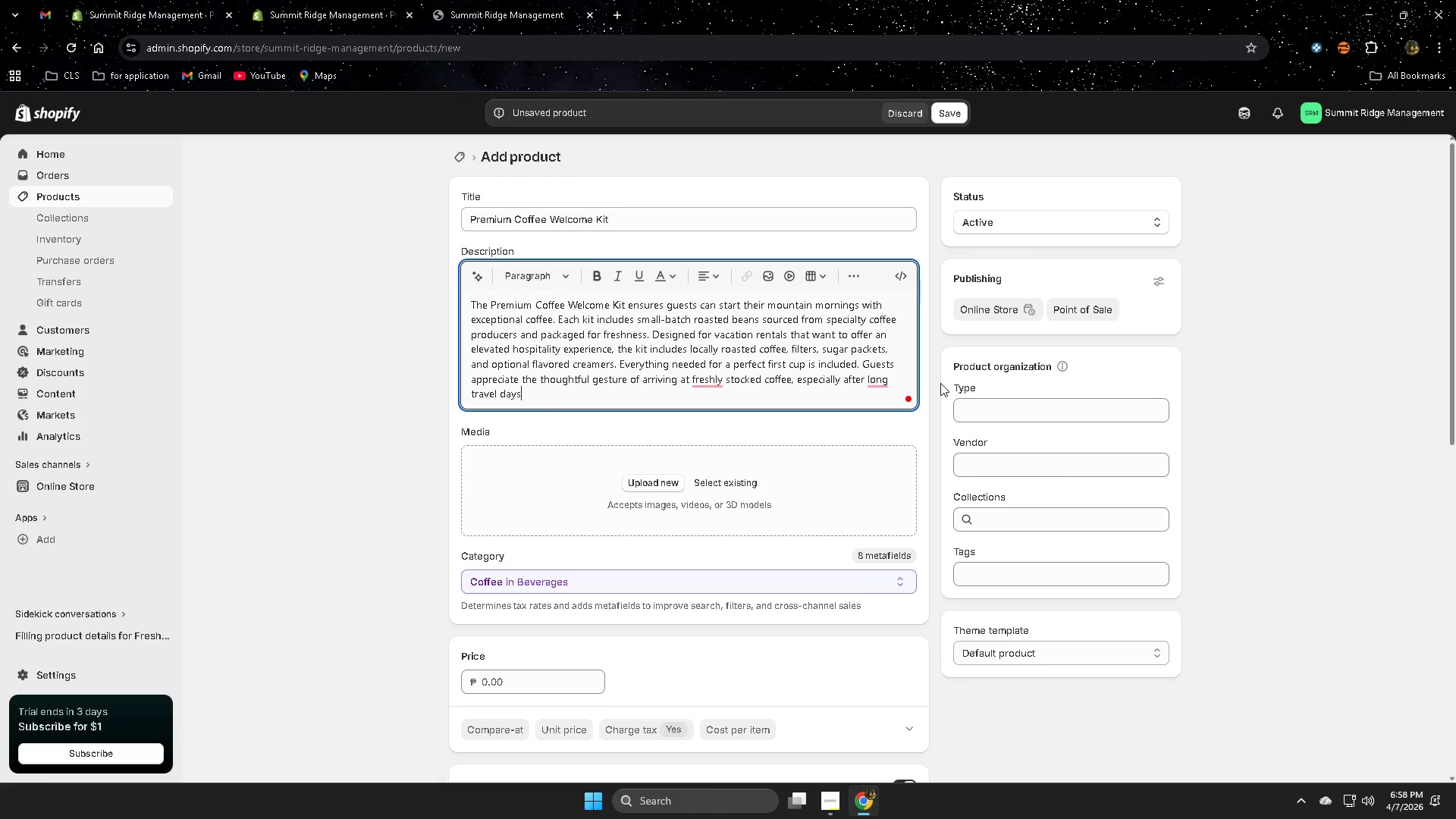 
type(. For hosts, the kit)
 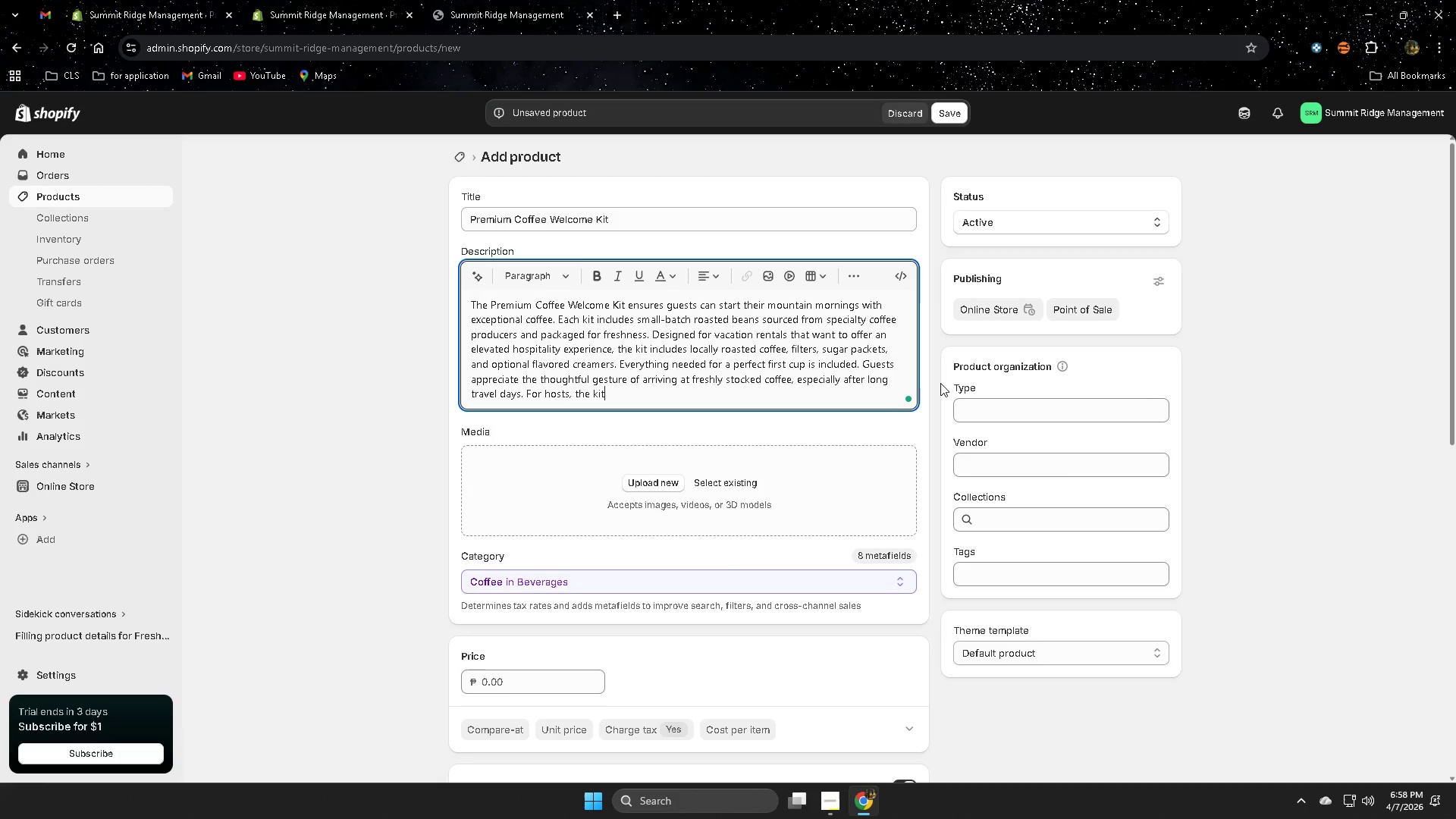 
type( provud)
key(Backspace)
key(Backspace)
type(ides a simple)
 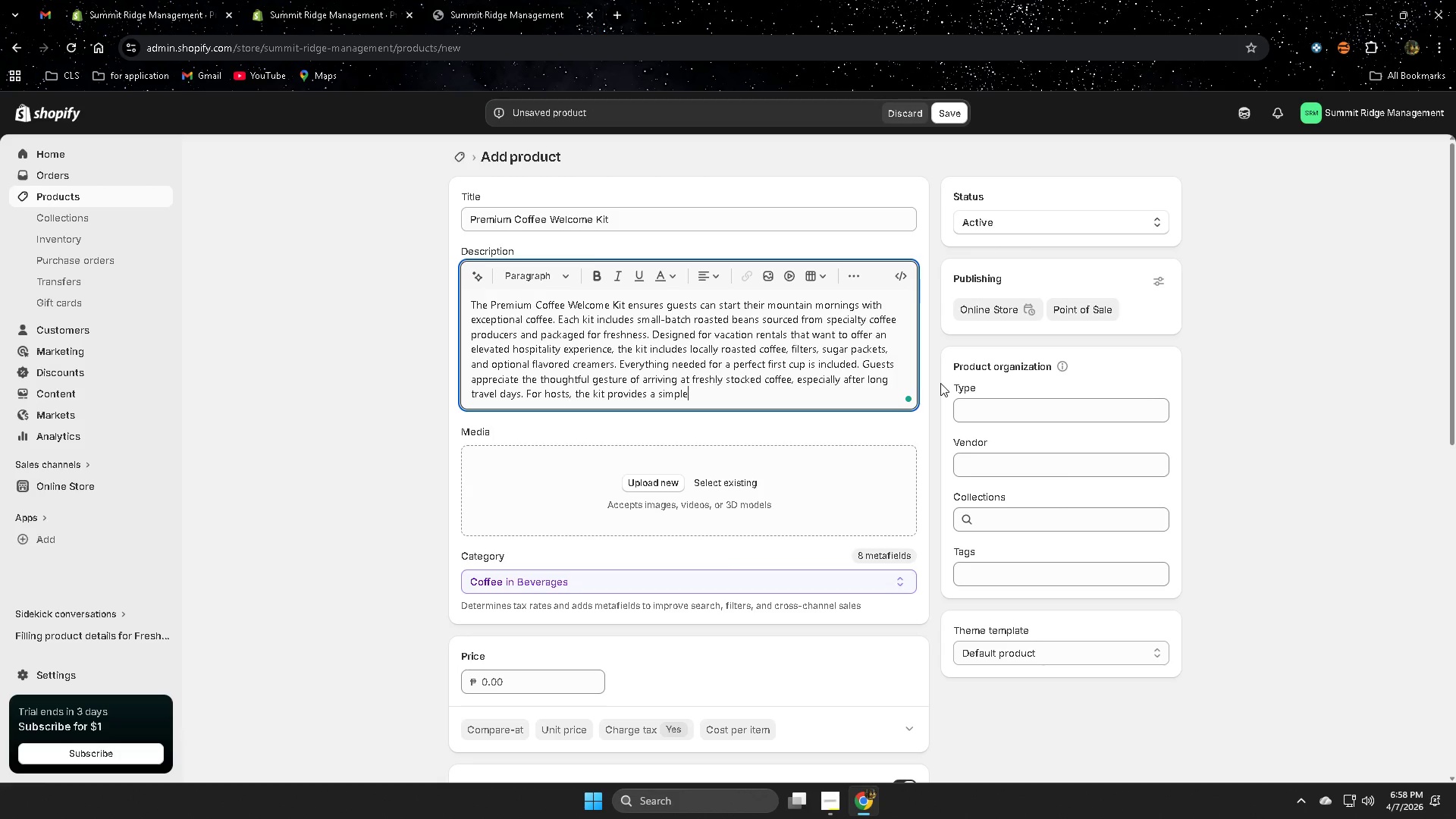 
type( way to enhance guest satisfaction without5)
key(Backspace)
type( adding operational)
 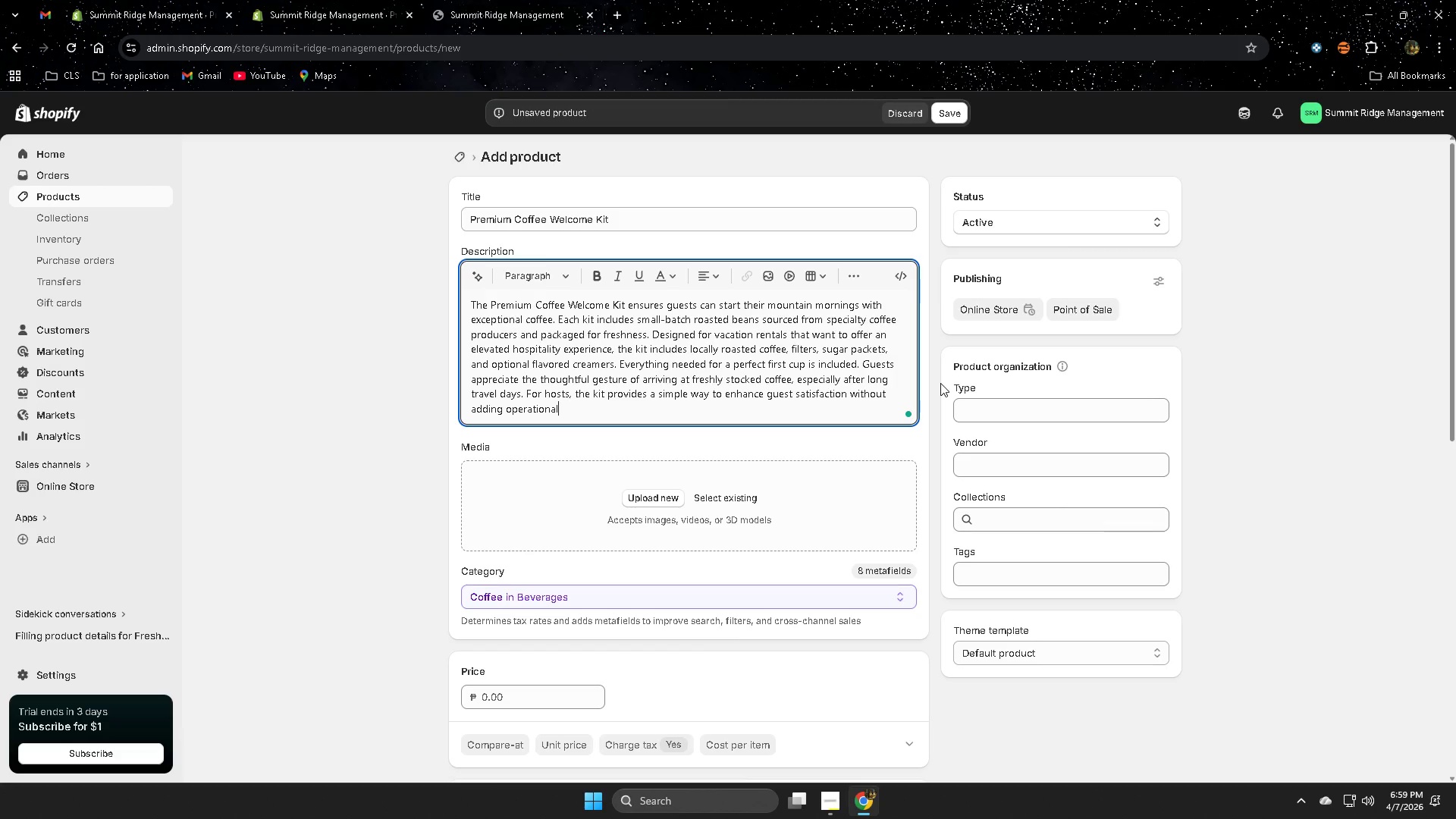 
type( complexity. The packaging is copact)
key(Backspace)
key(Backspace)
key(Backspace)
key(Backspace)
type(mpact and es)
key(Backspace)
type(asy toi)
key(Backspace)
type( store, allowing properly managrs)
 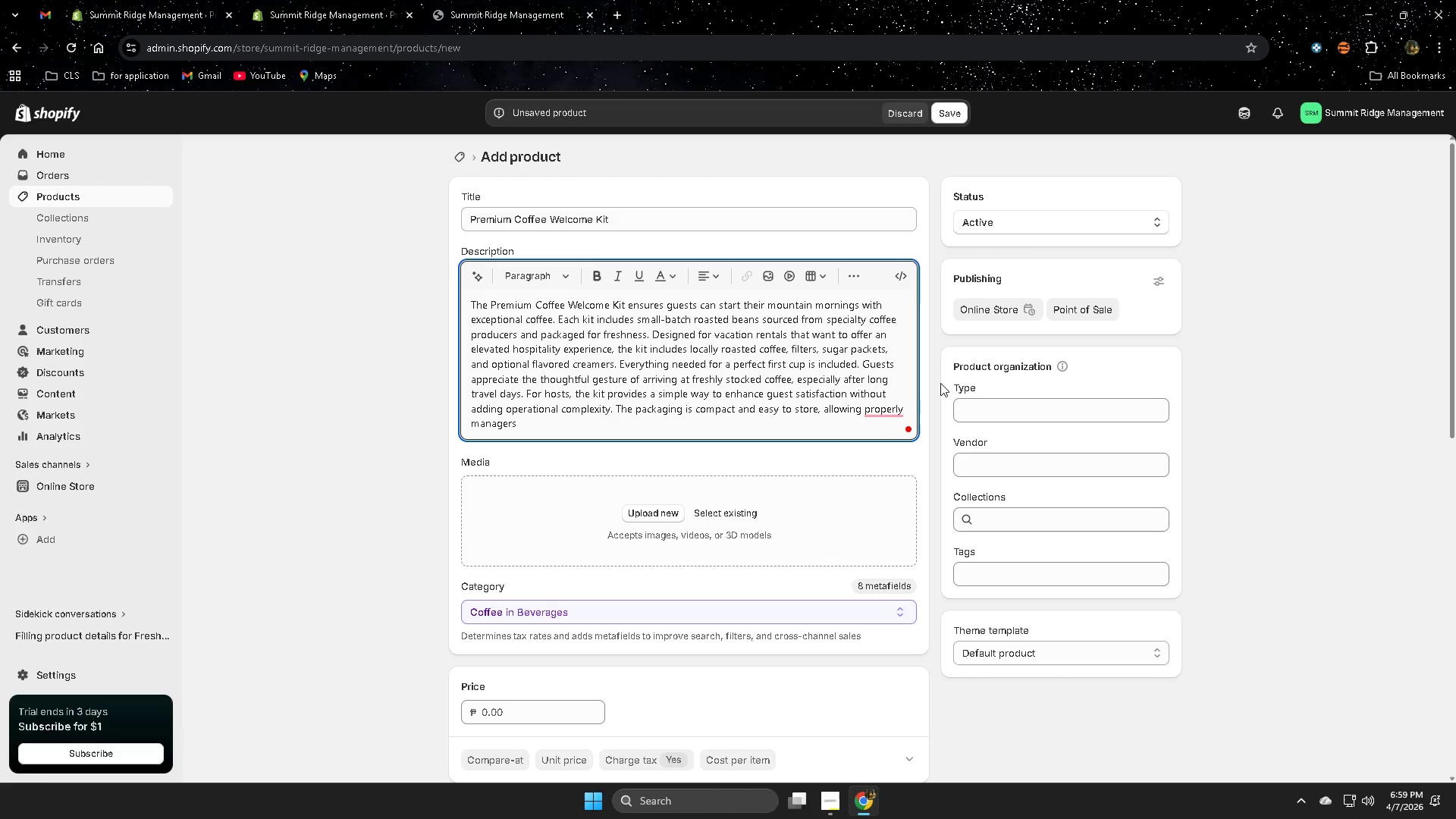 
hold_key(key=E, duration=0.38)
 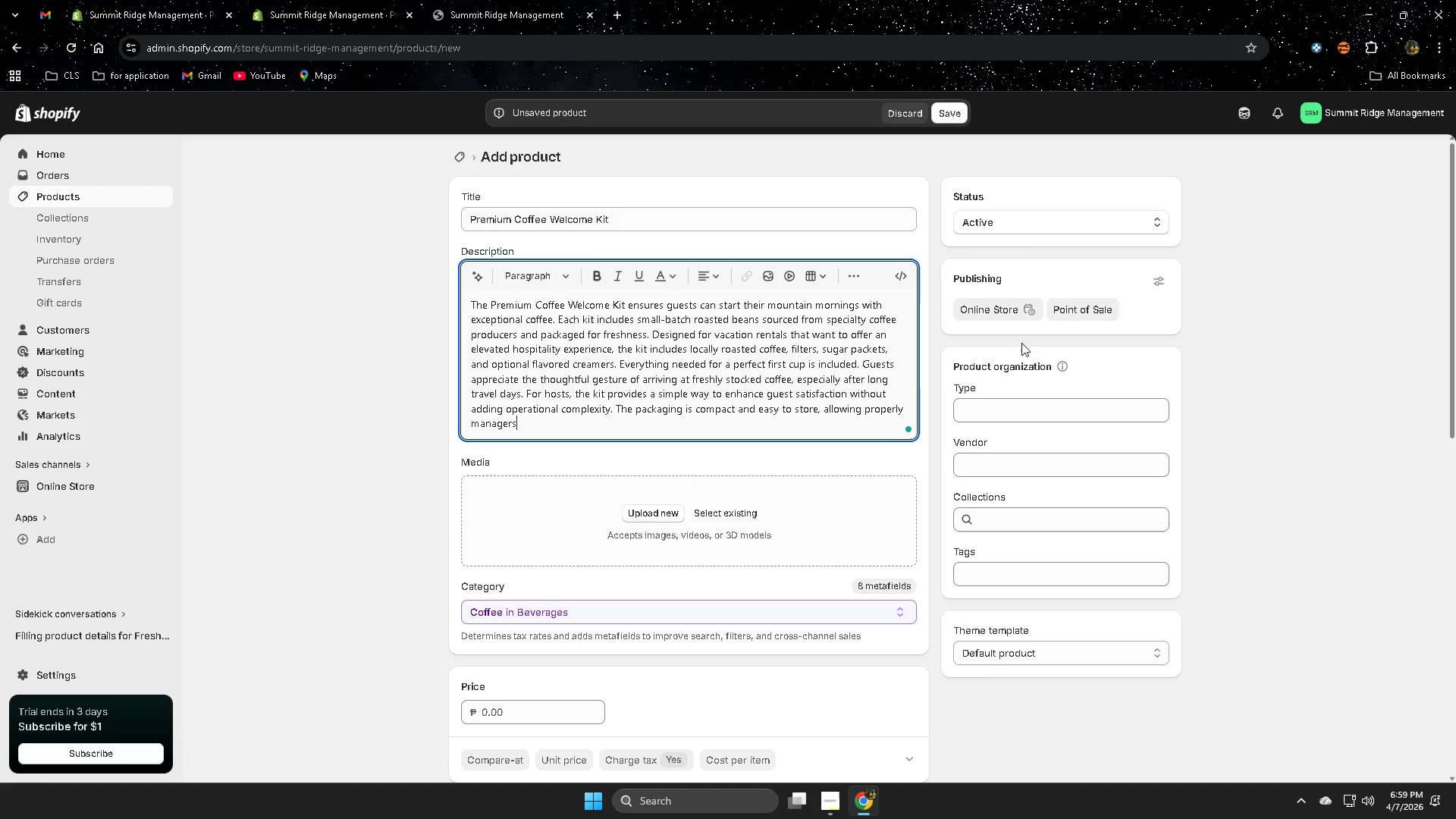 
left_click([899, 408])
 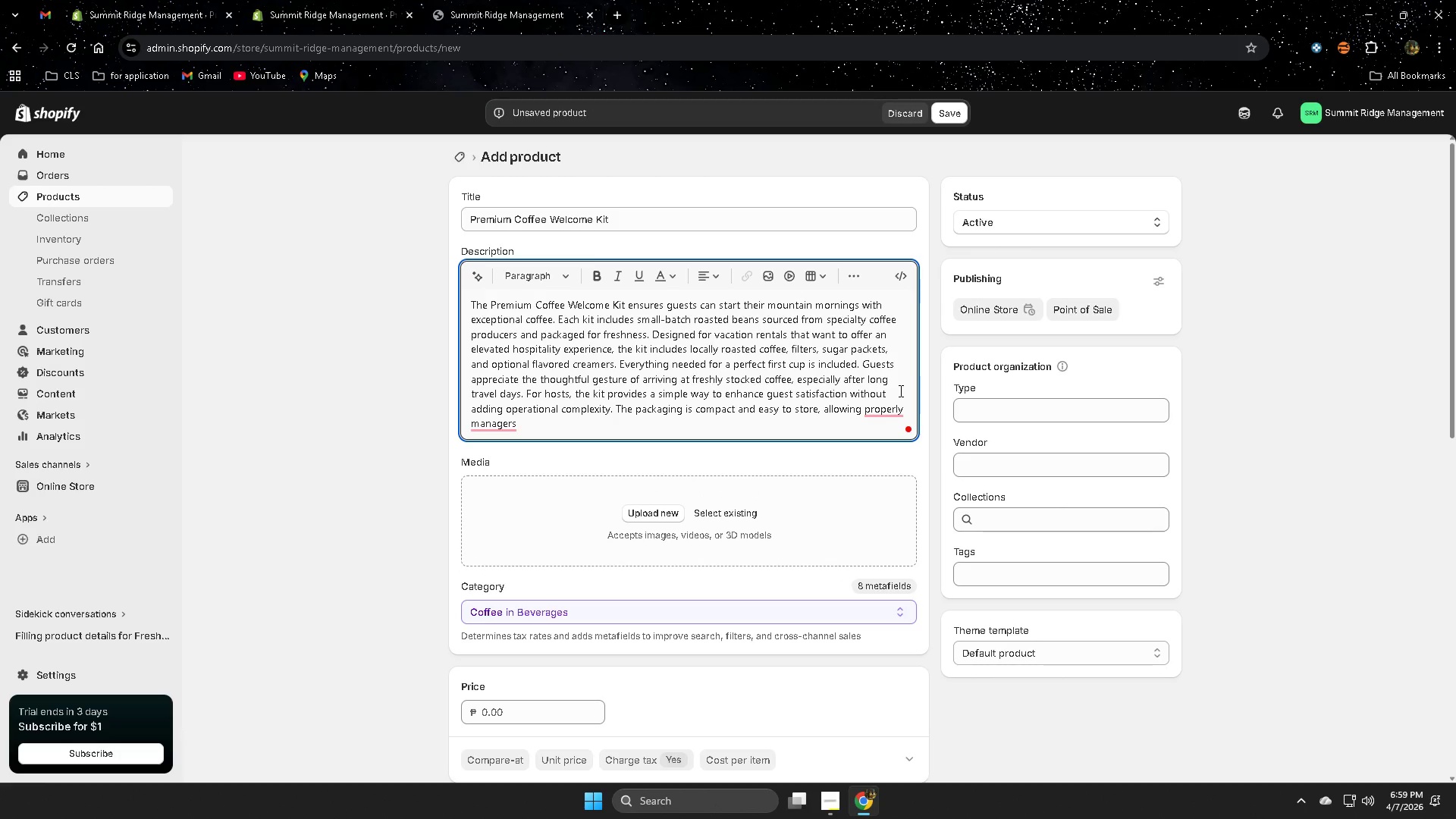 
key(Backspace)
 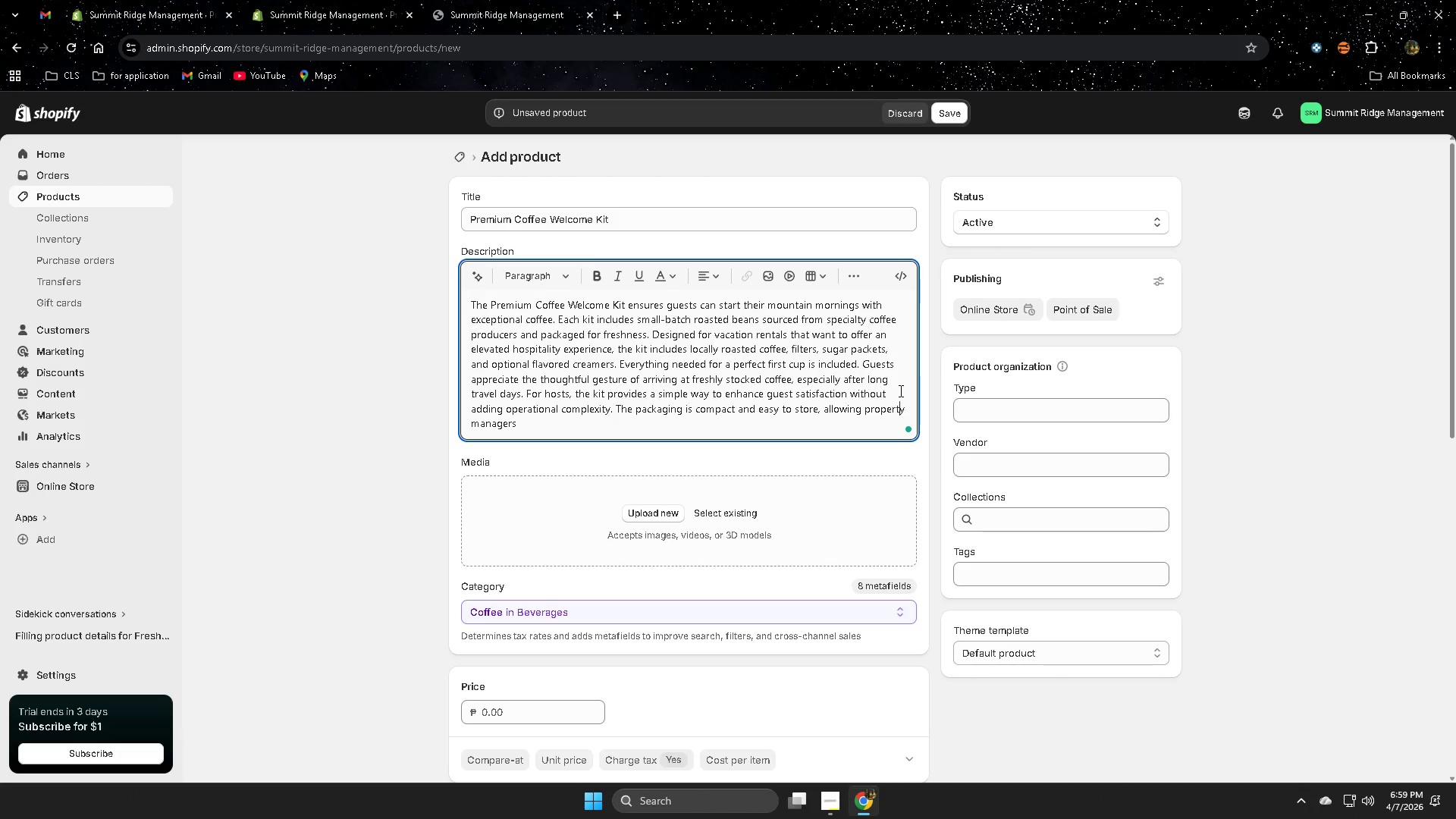 
key(T)
 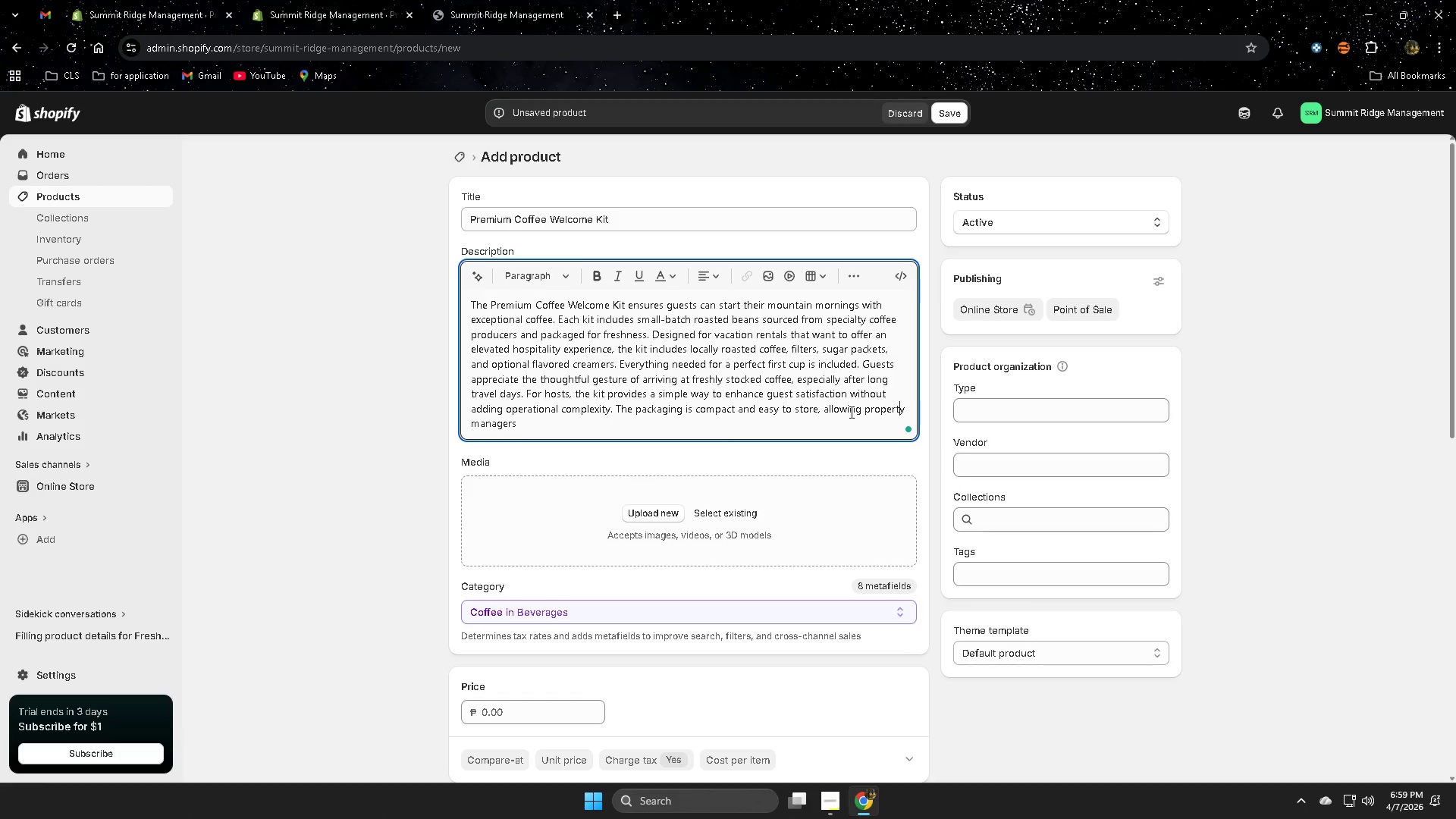 
left_click([526, 425])
 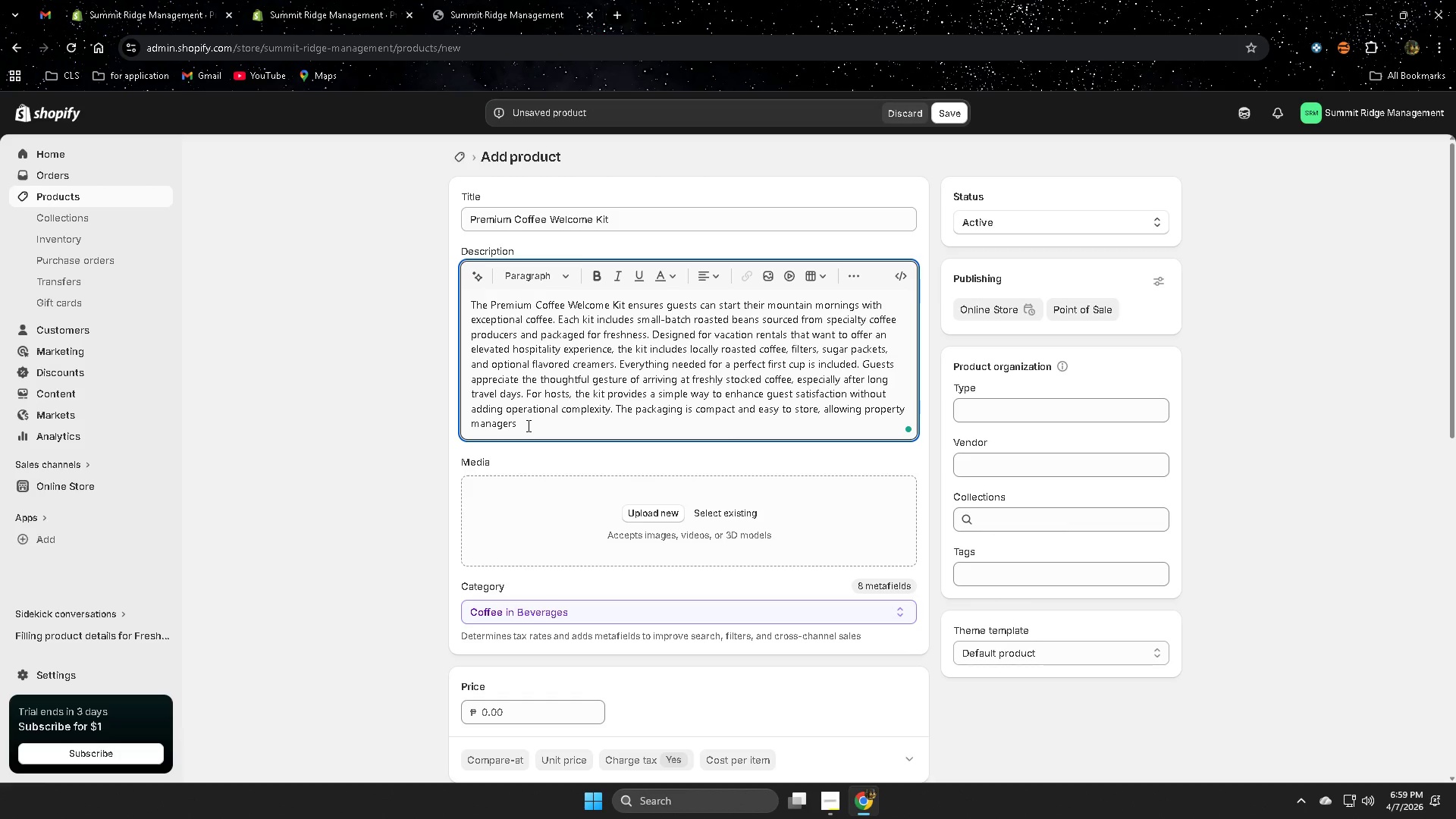 
type( to keep multiple kits ready for fast turnovers.)
 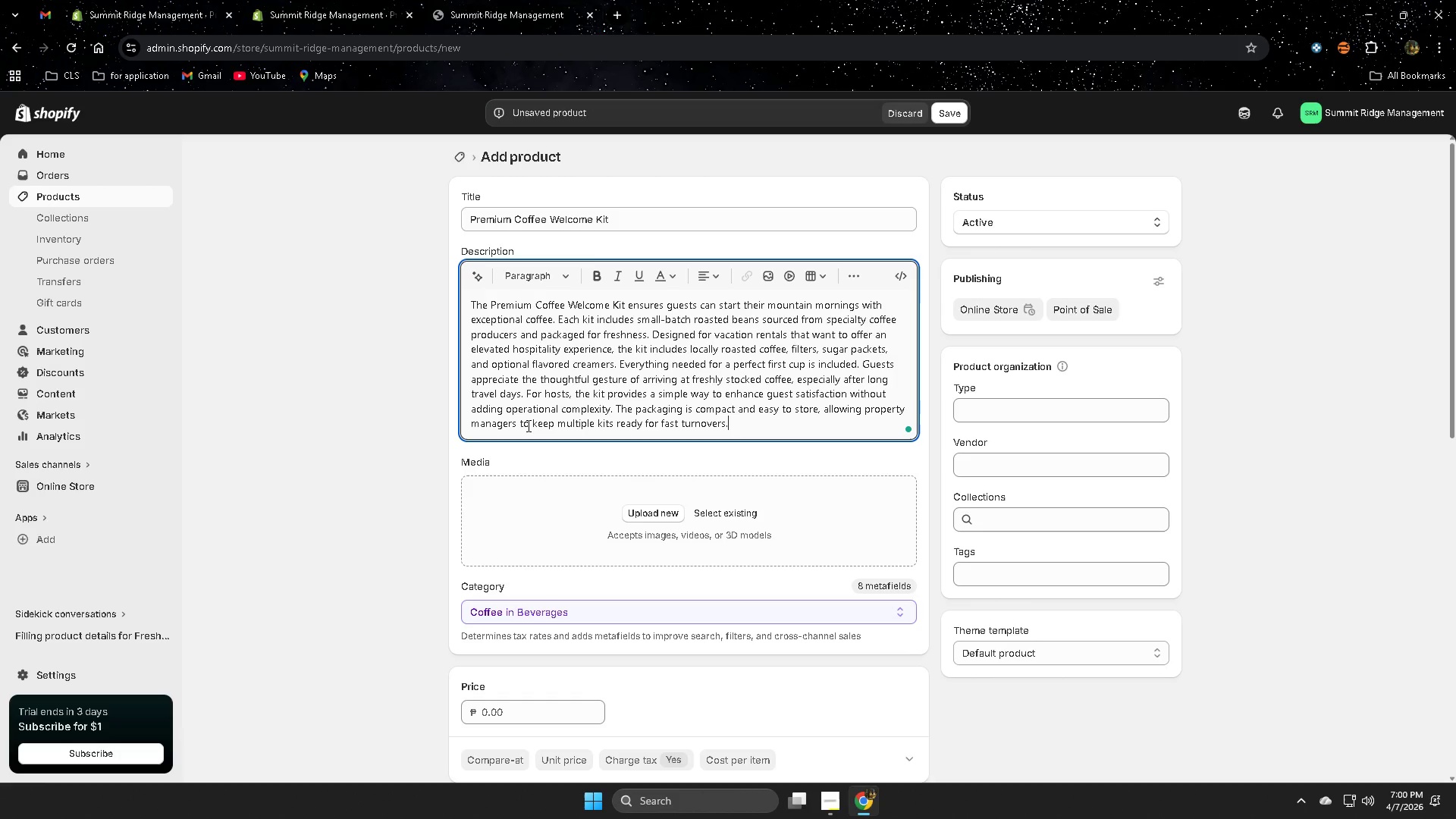 
wait(17.88)
 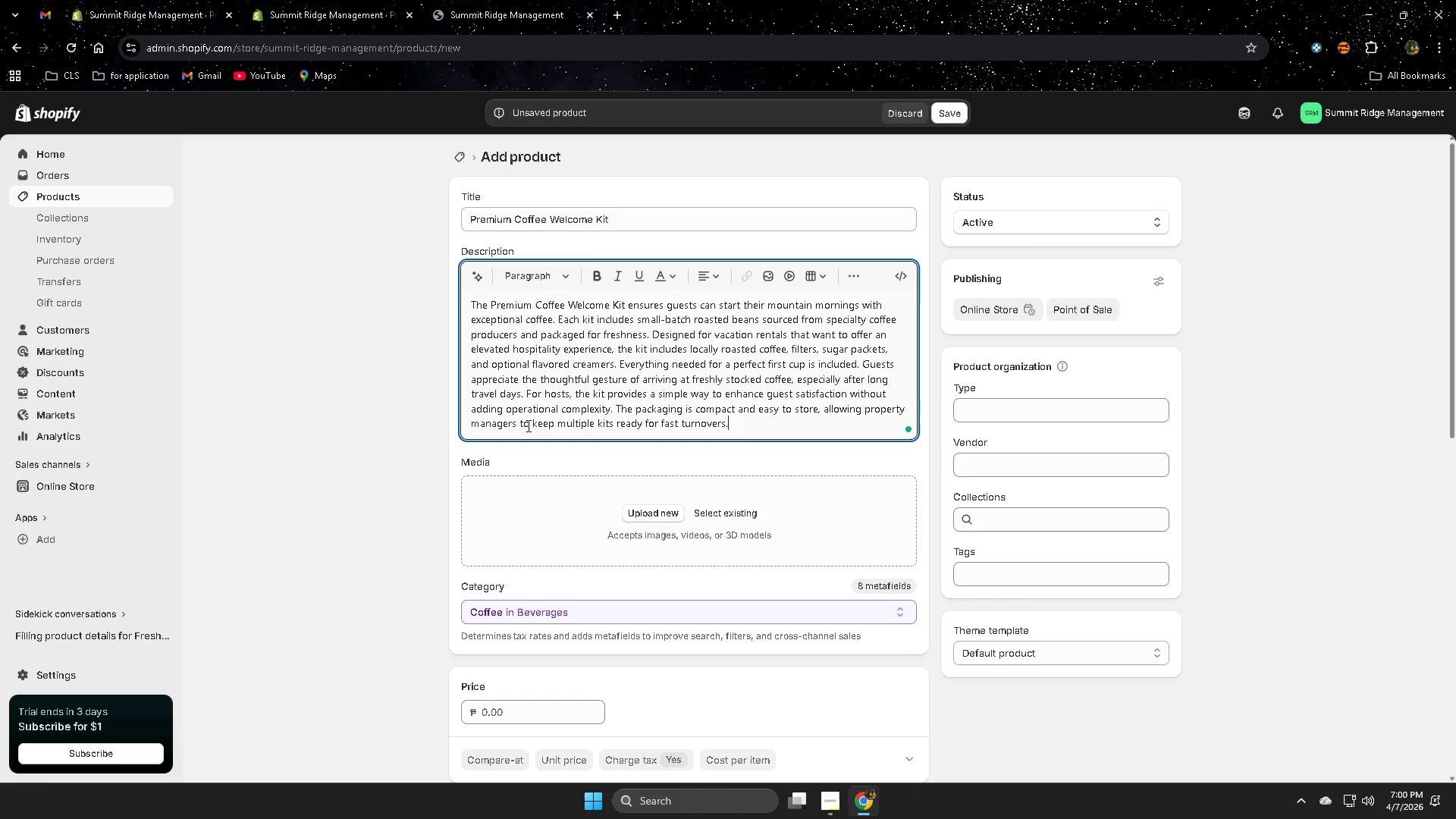 
type( With the Premium Coffe )
key(Backspace)
type(e Welcome KIt)
 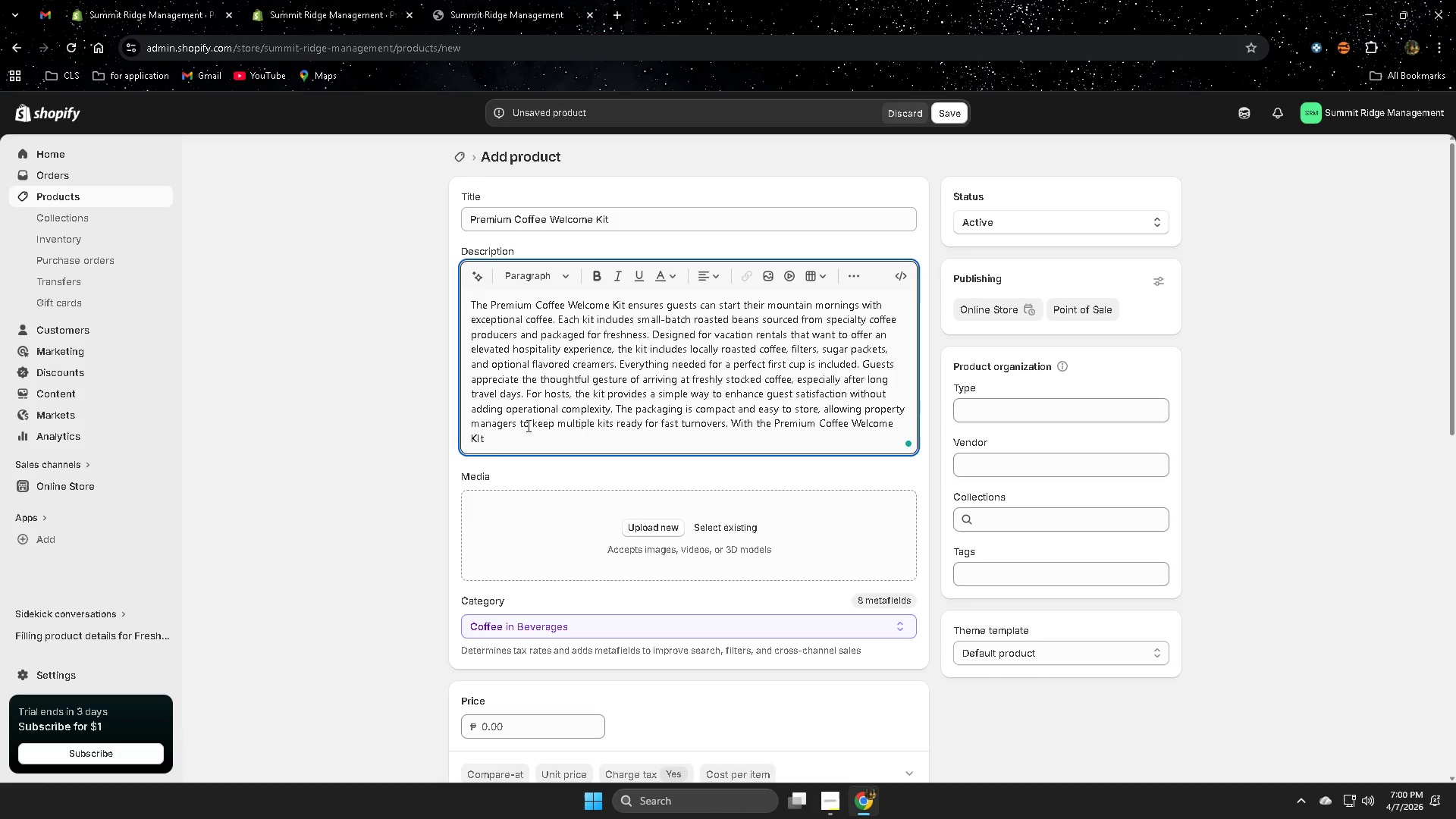 
type(, vaca)
key(Backspace)
key(Backspace)
key(Backspace)
key(Backspace)
key(Backspace)
key(Backspace)
key(Backspace)
key(Backspace)
type(it, vacation rentak )
key(Backspace)
key(Backspace)
type(l owners can transform an everyday amenity inyt==)
key(Backspace)
key(Backspace)
key(Backspace)
key(Backspace)
type(to a memorable part of the )
 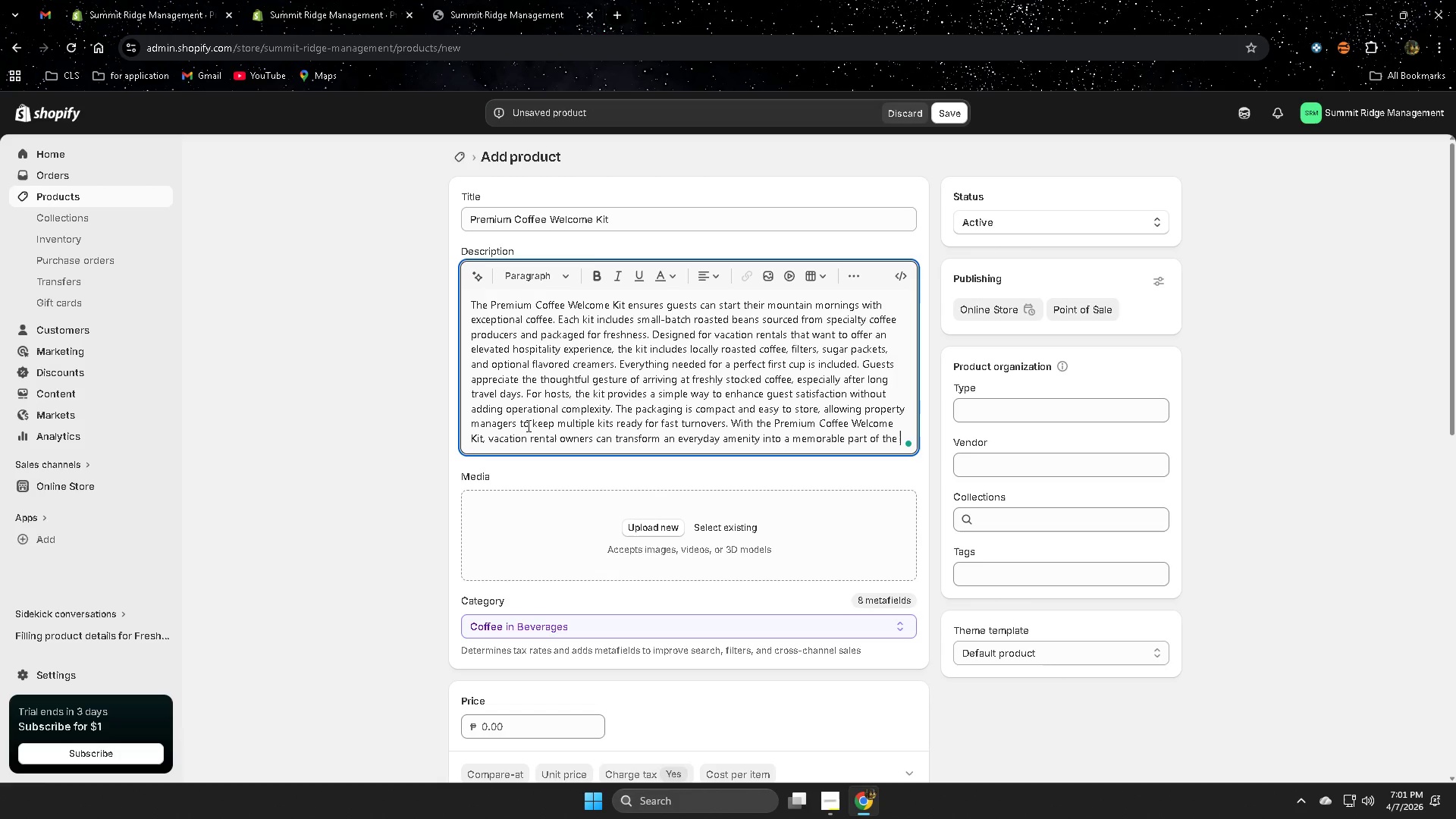 
wait(5.95)
 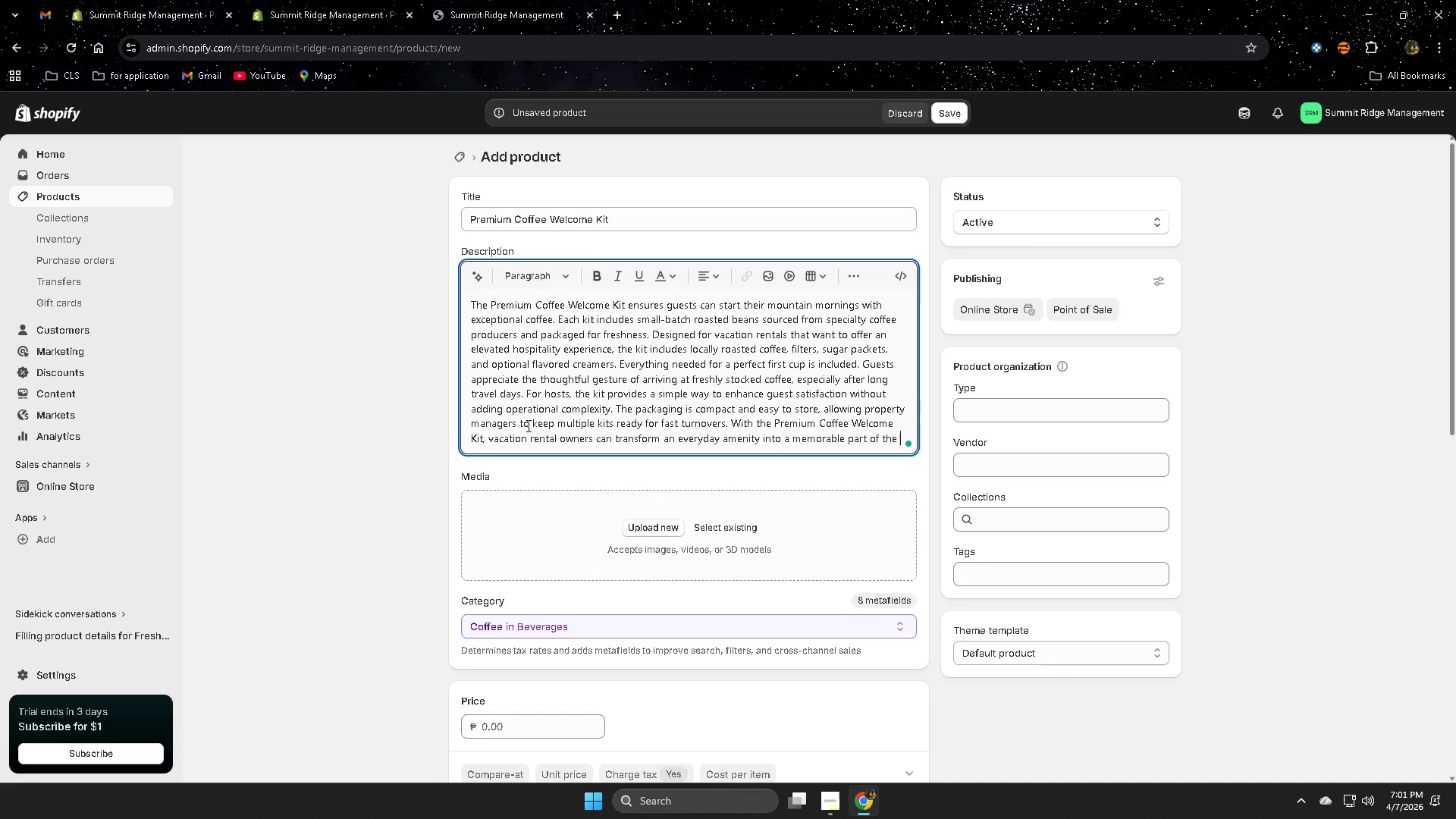 
type(guest experience)
 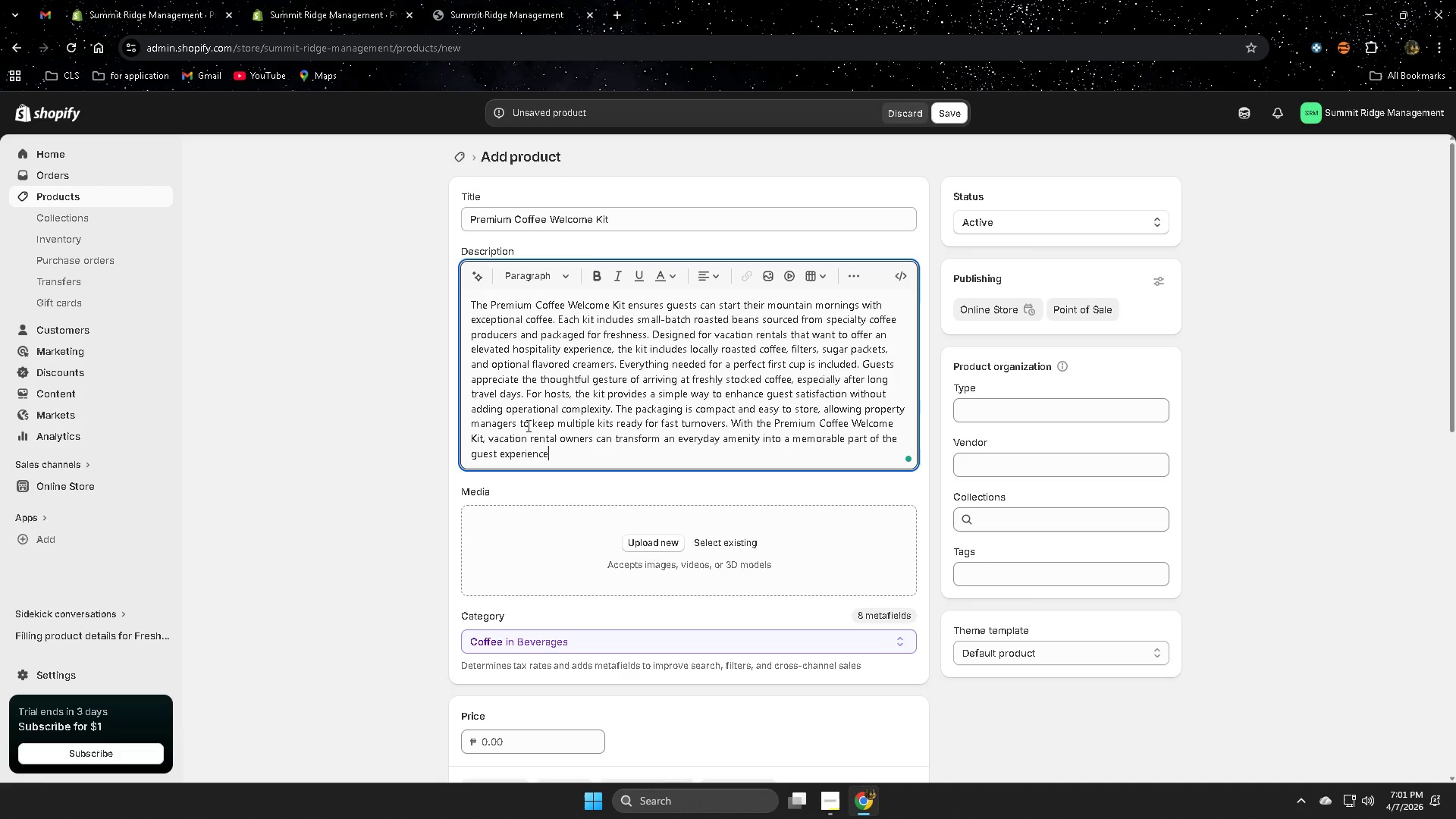 
key(Period)
 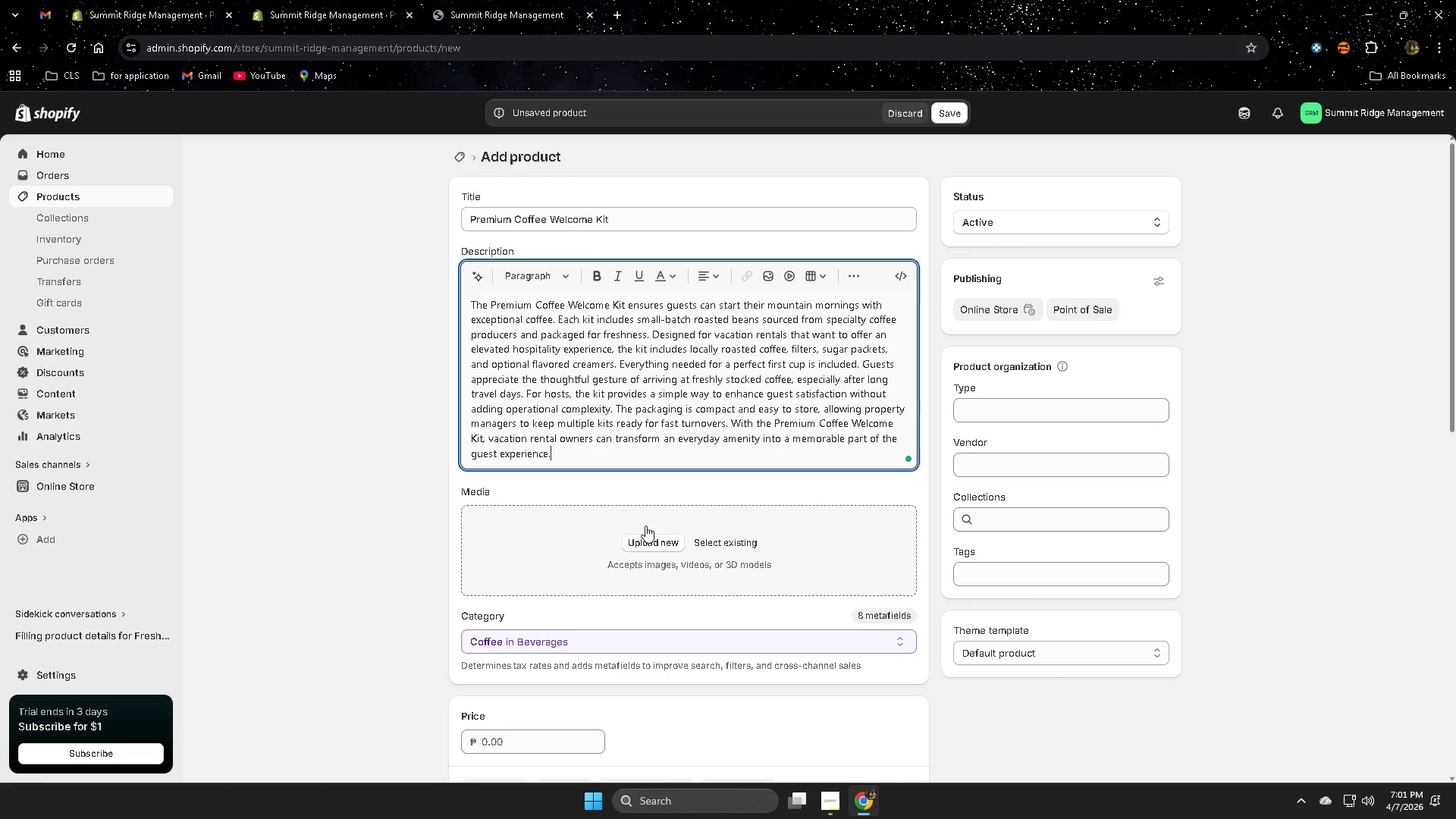 
scroll: coordinate [656, 527], scroll_direction: down, amount: 4.0
 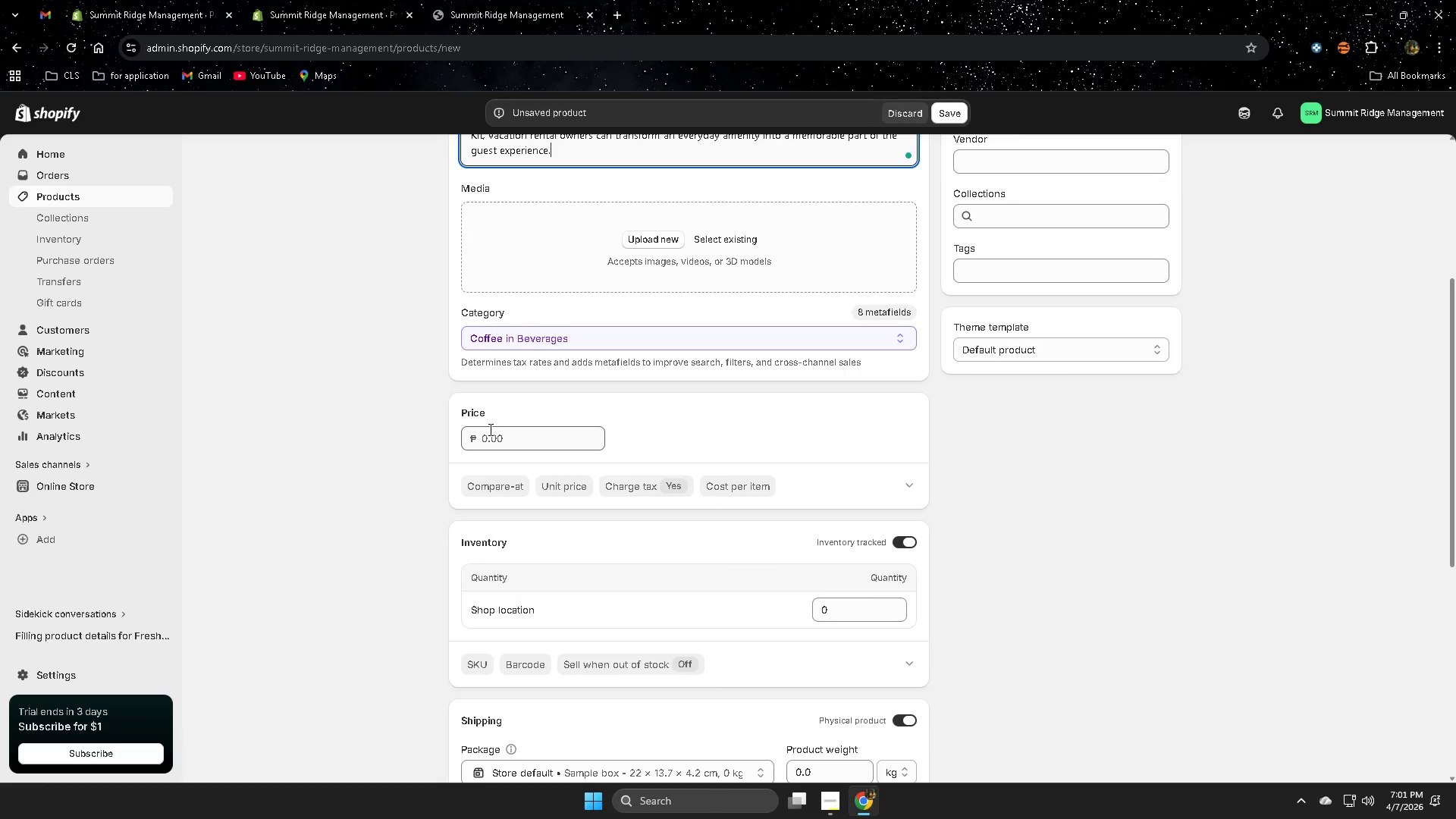 
left_click([482, 437])
 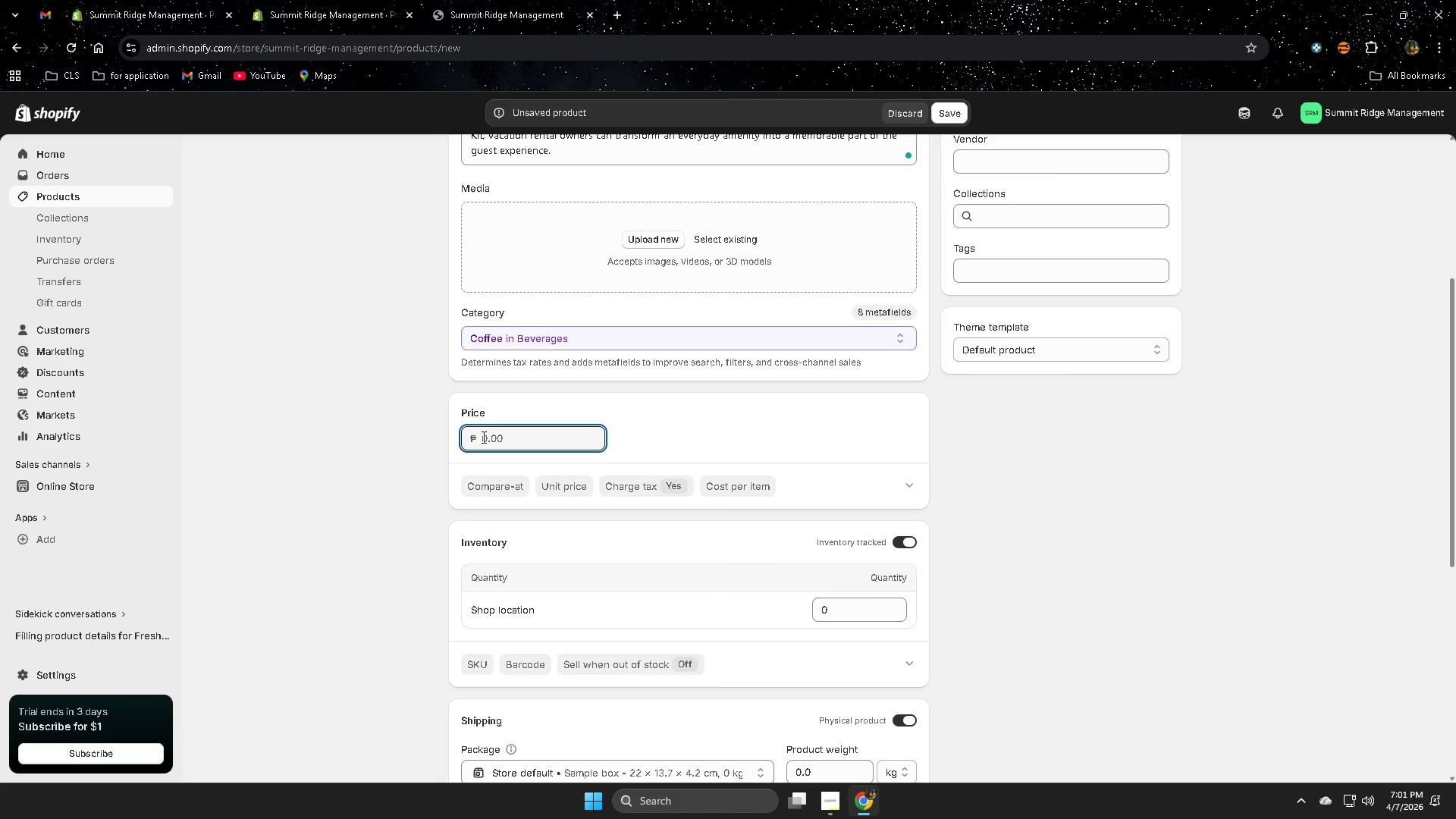 
key(Numpad2)
 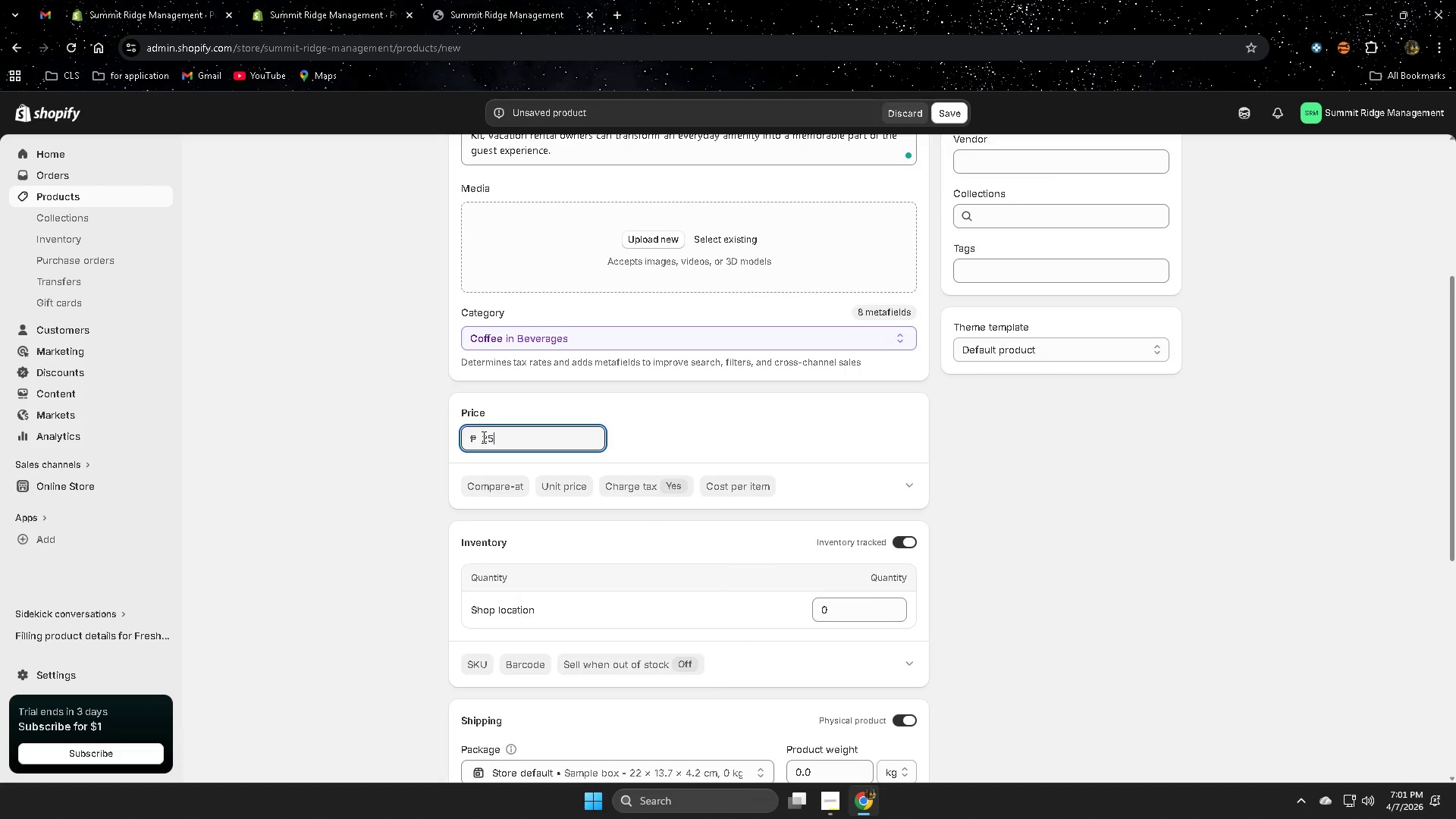 
key(Numpad5)
 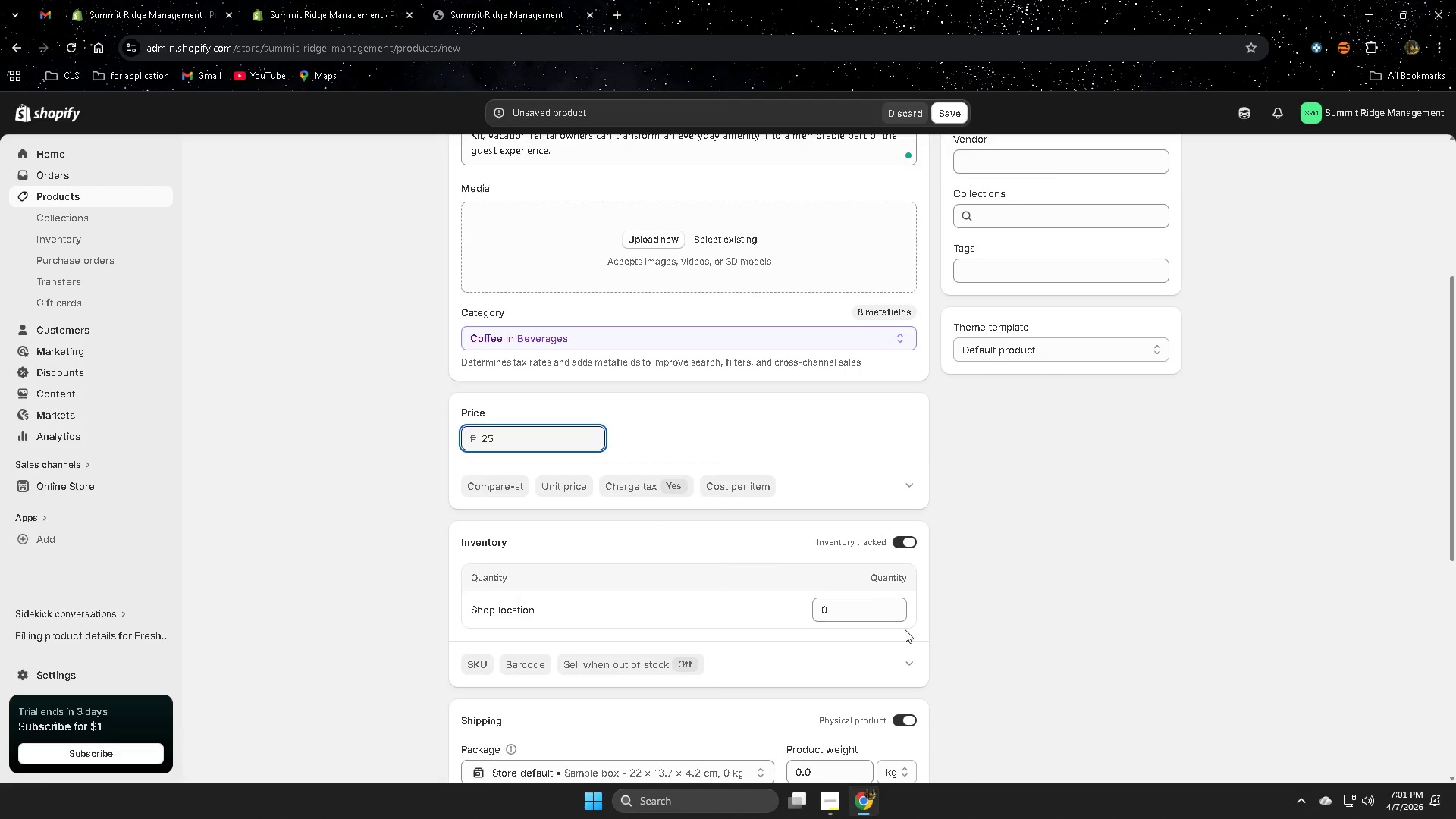 
left_click([852, 610])
 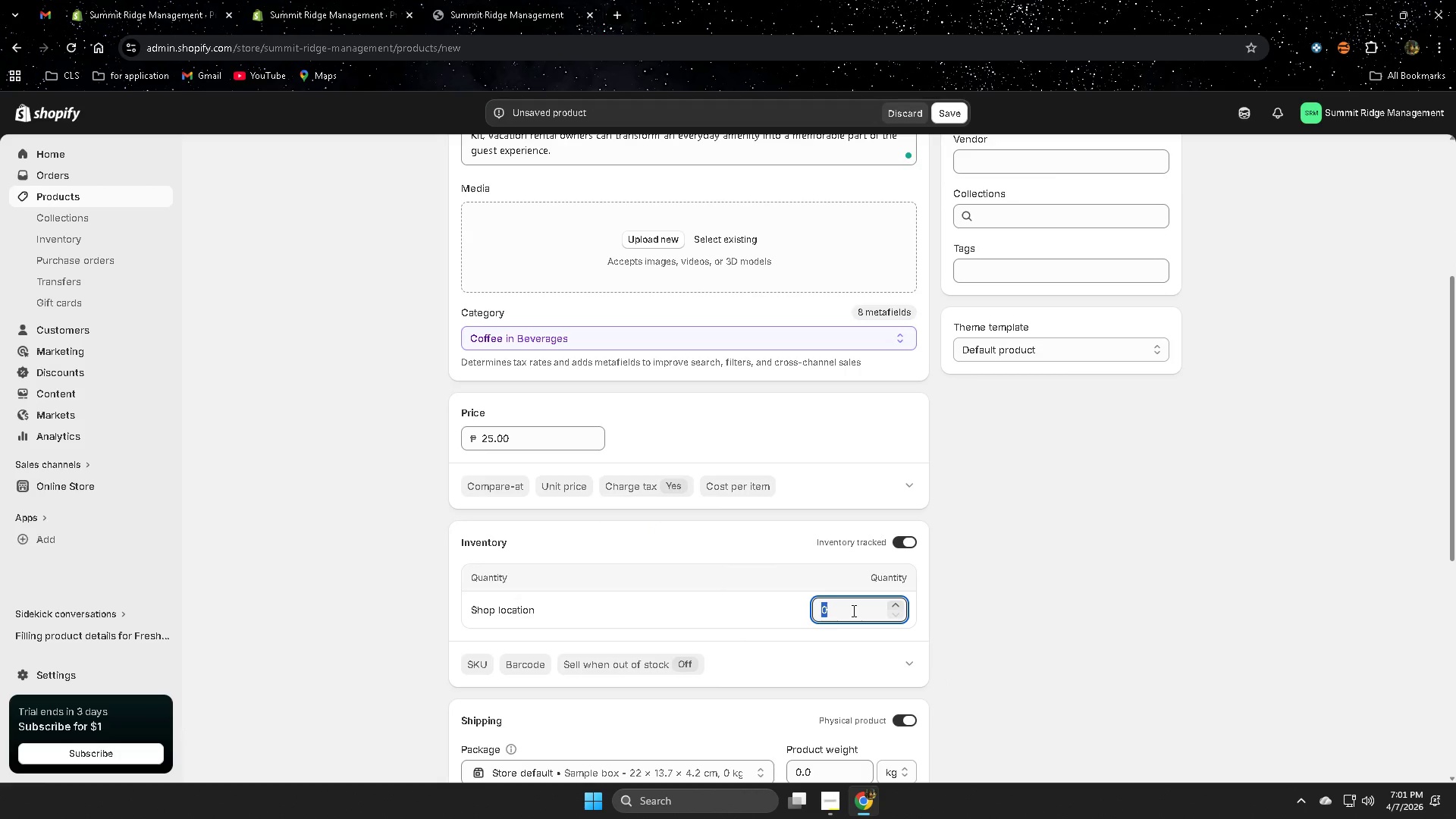 
key(Numpad1)
 